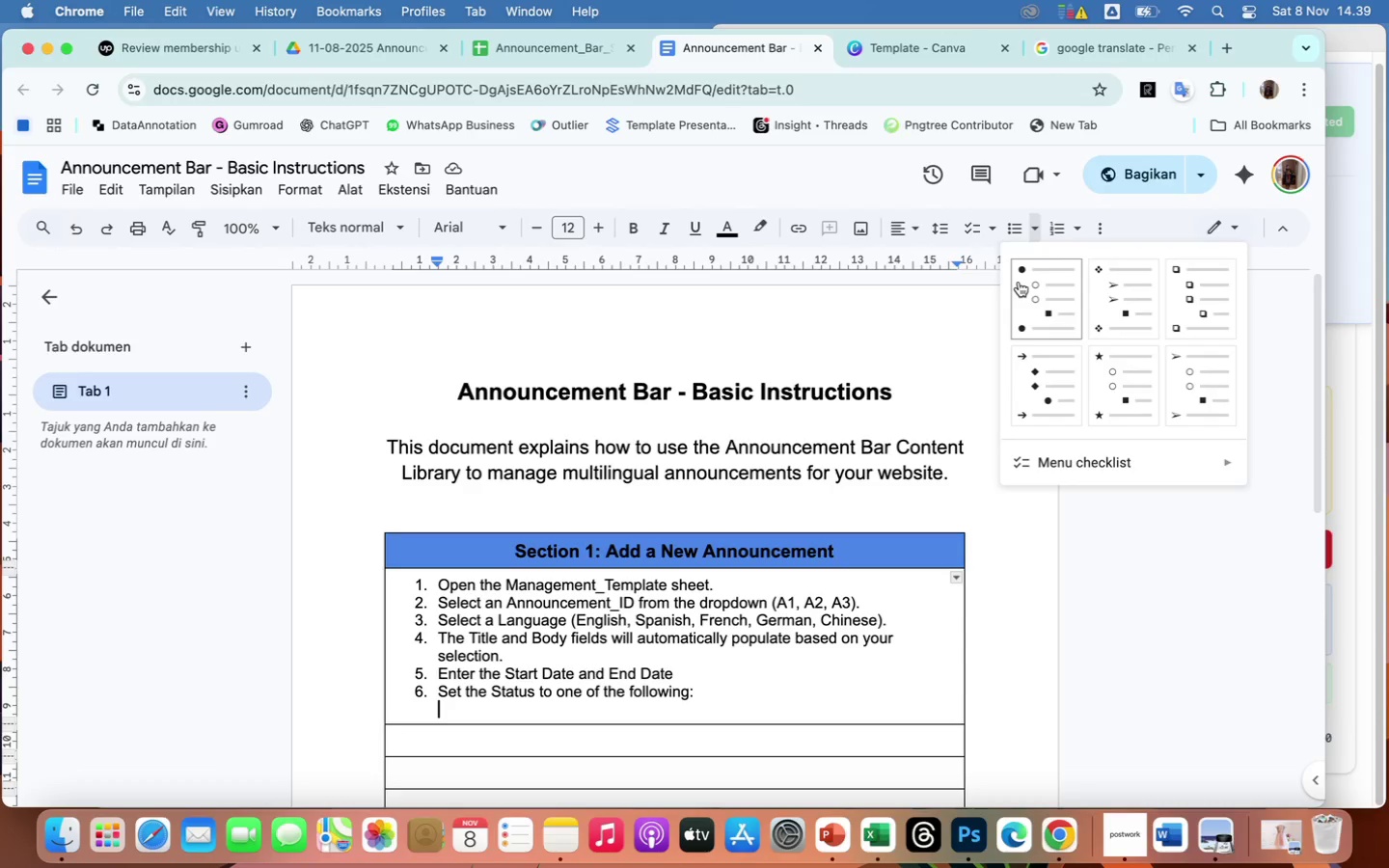 
left_click([1019, 281])
 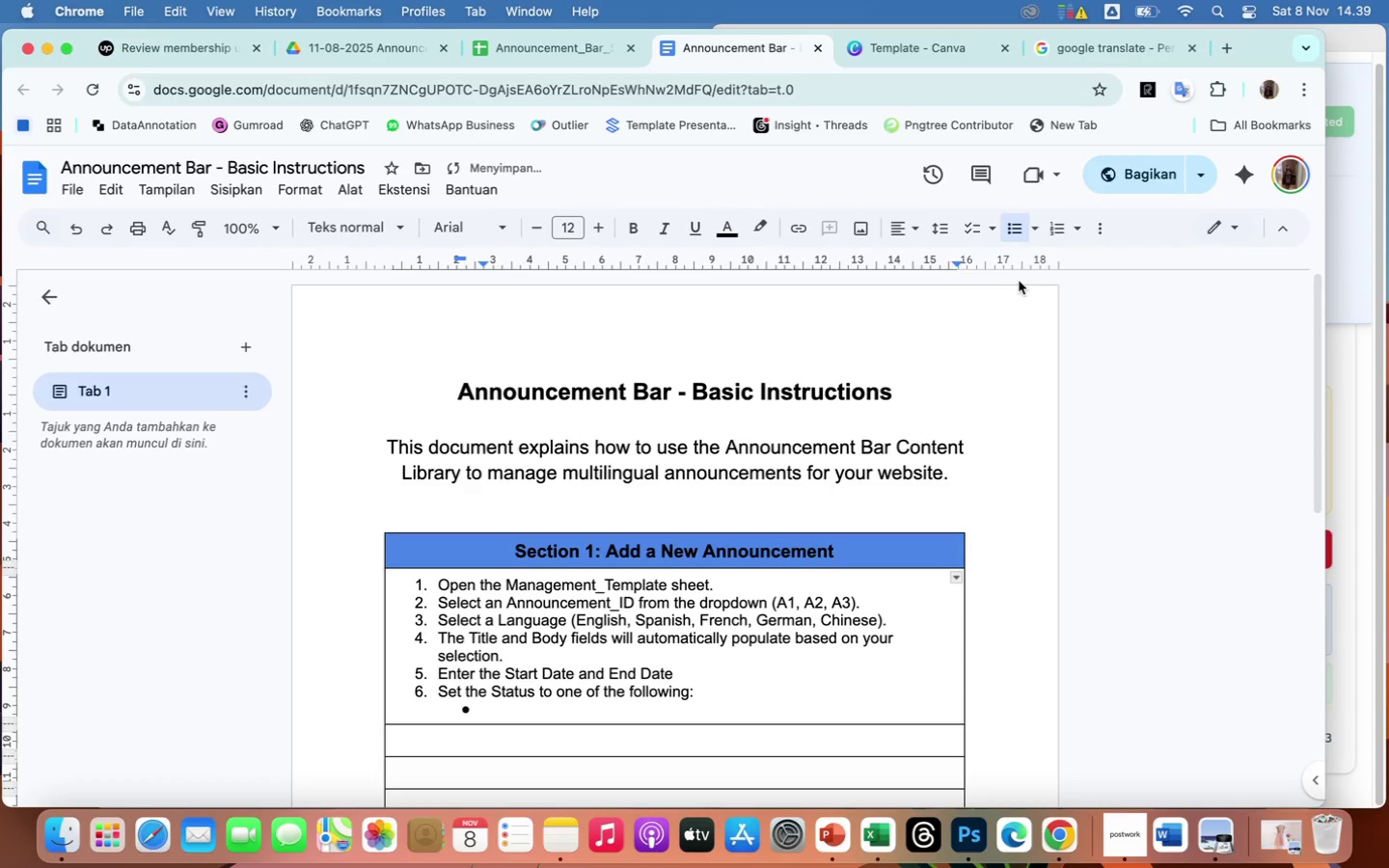 
type(Draft)
 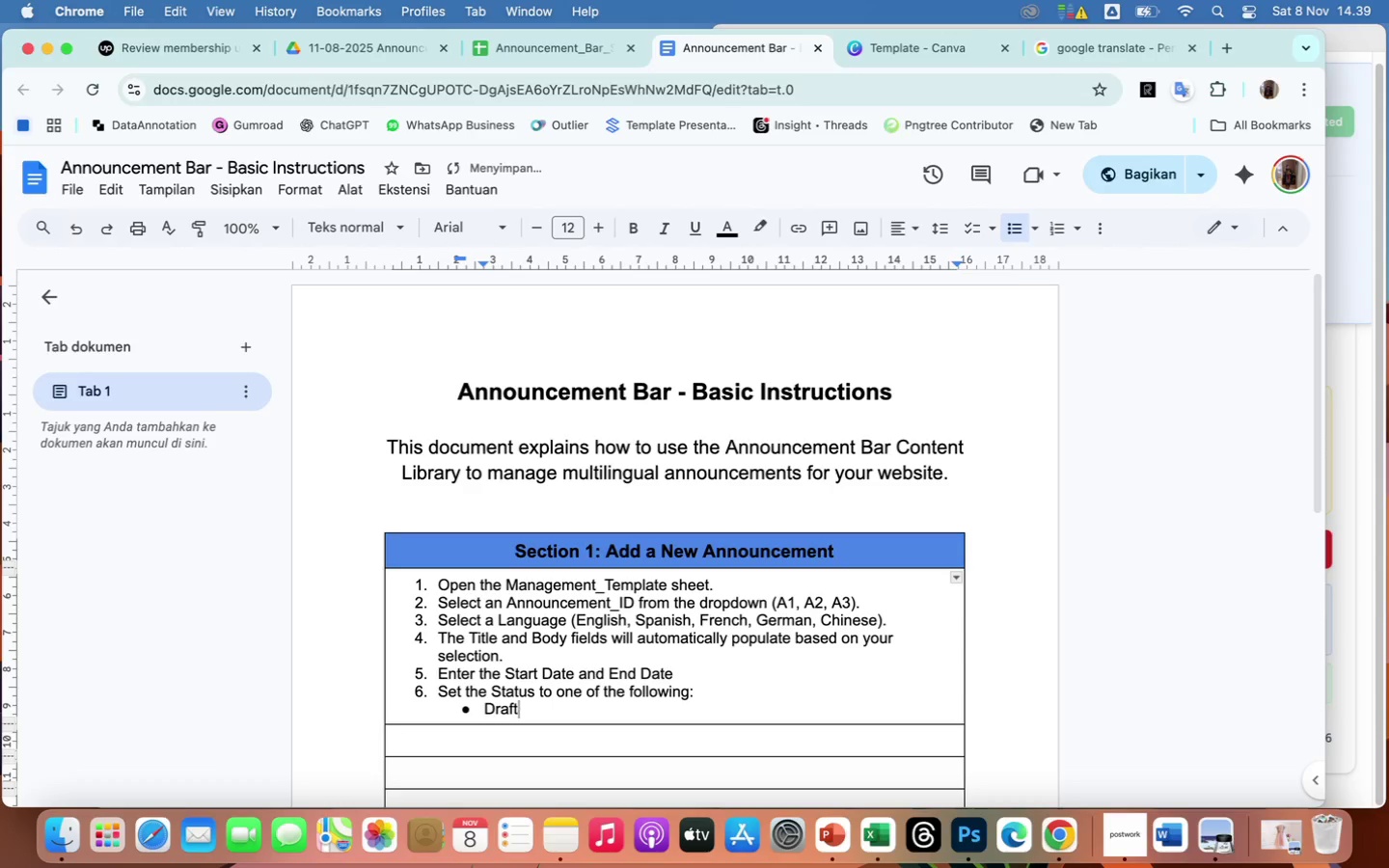 
key(Enter)
 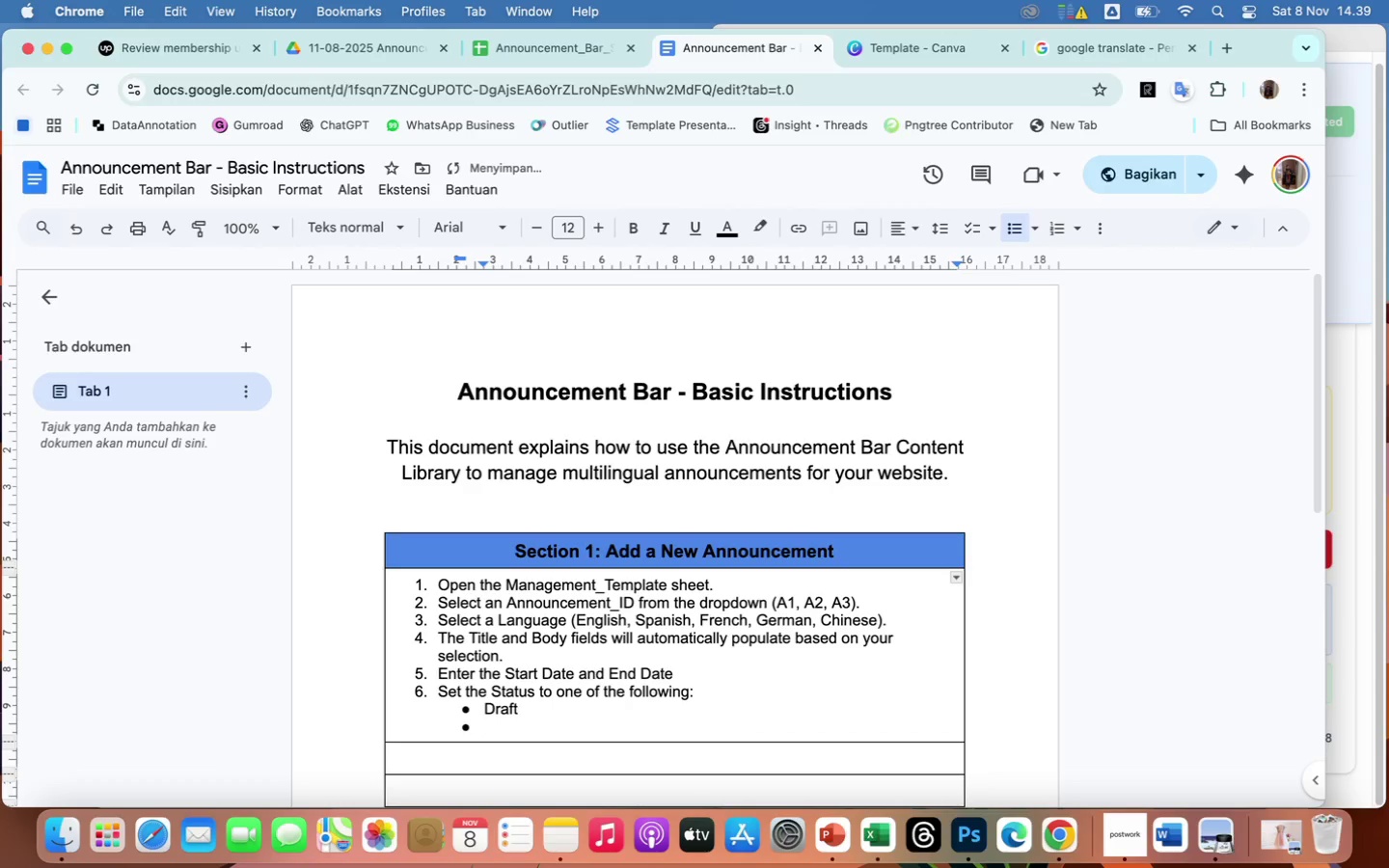 
type(Published)
 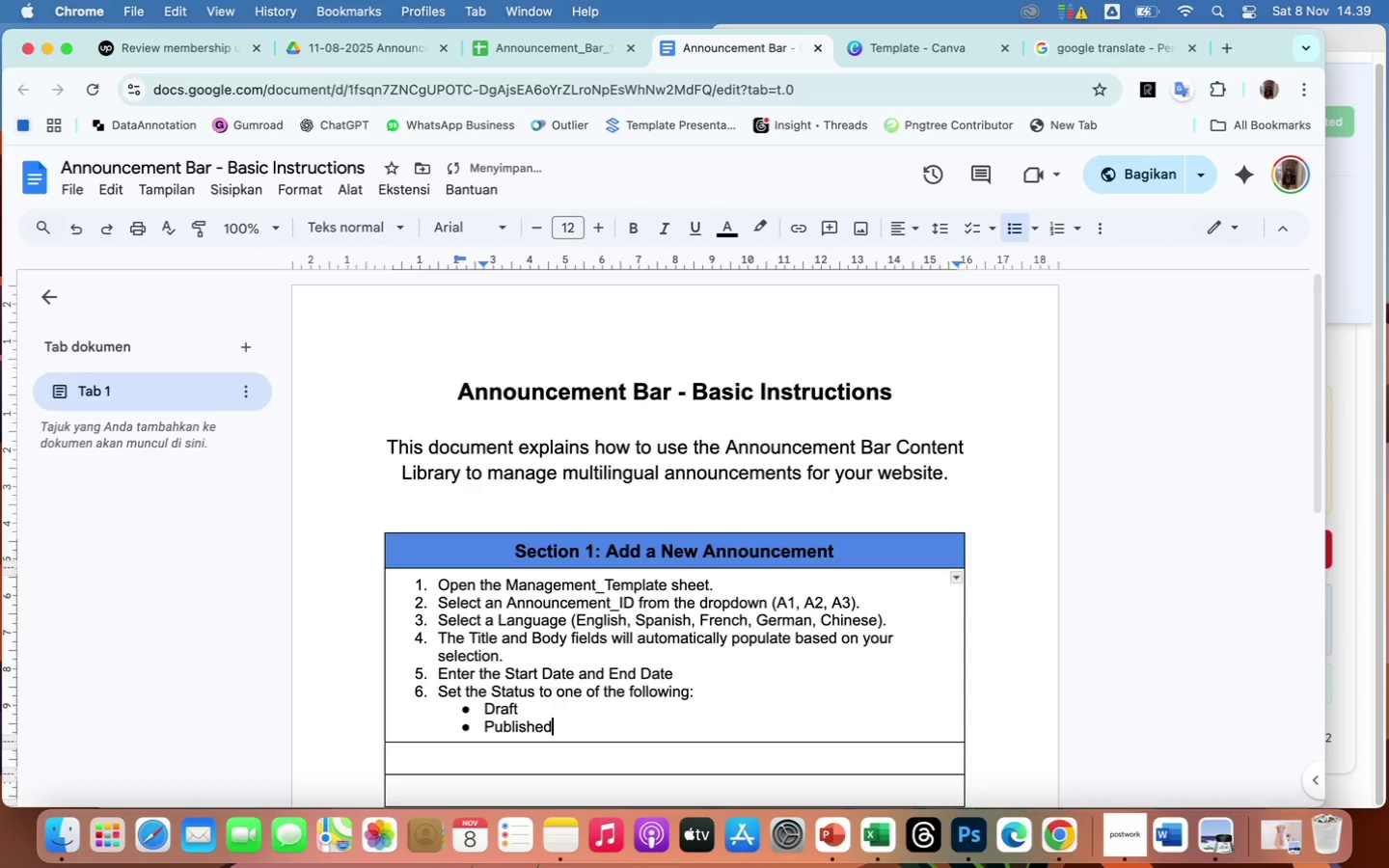 
key(Enter)
 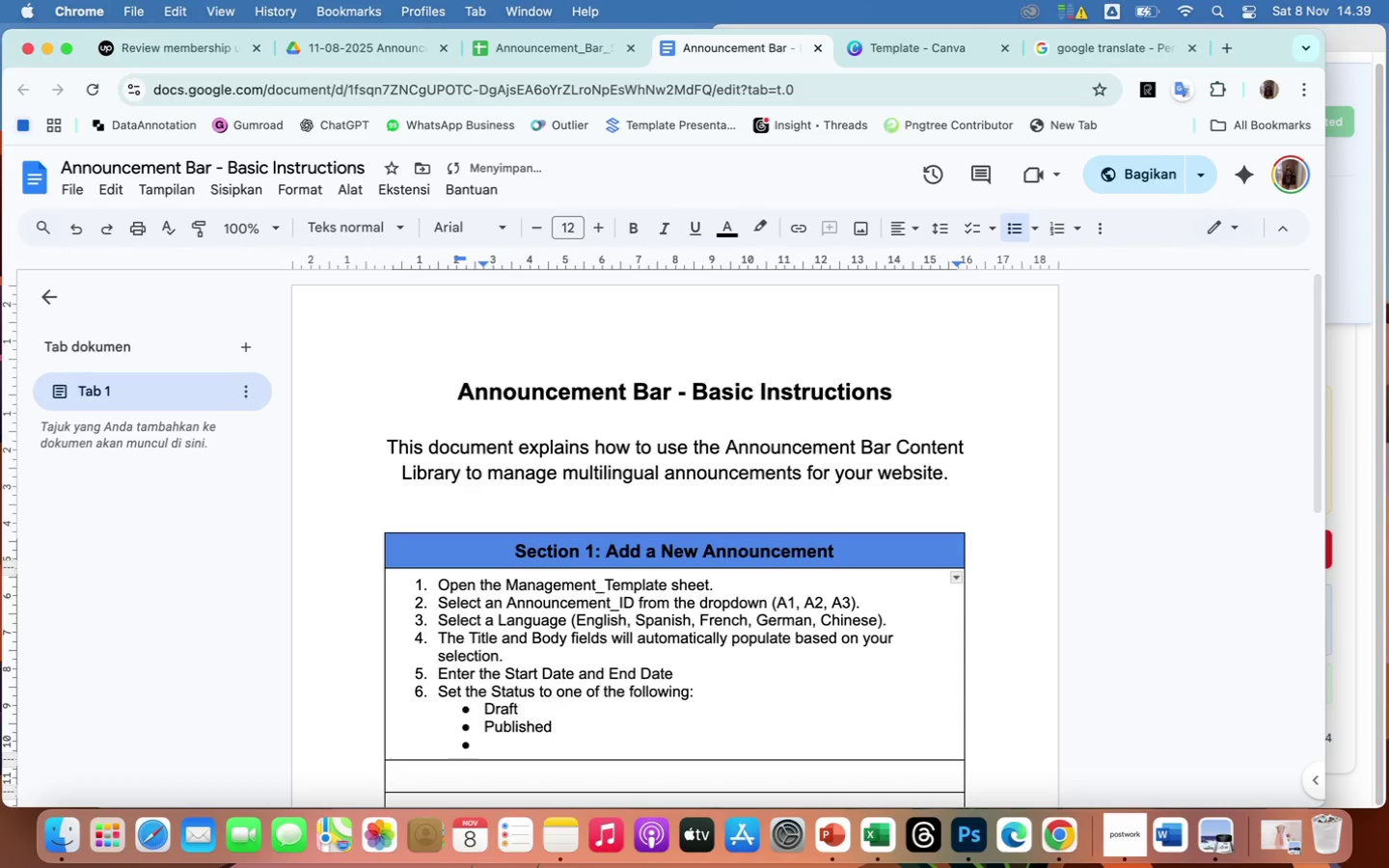 
type(Expired)
 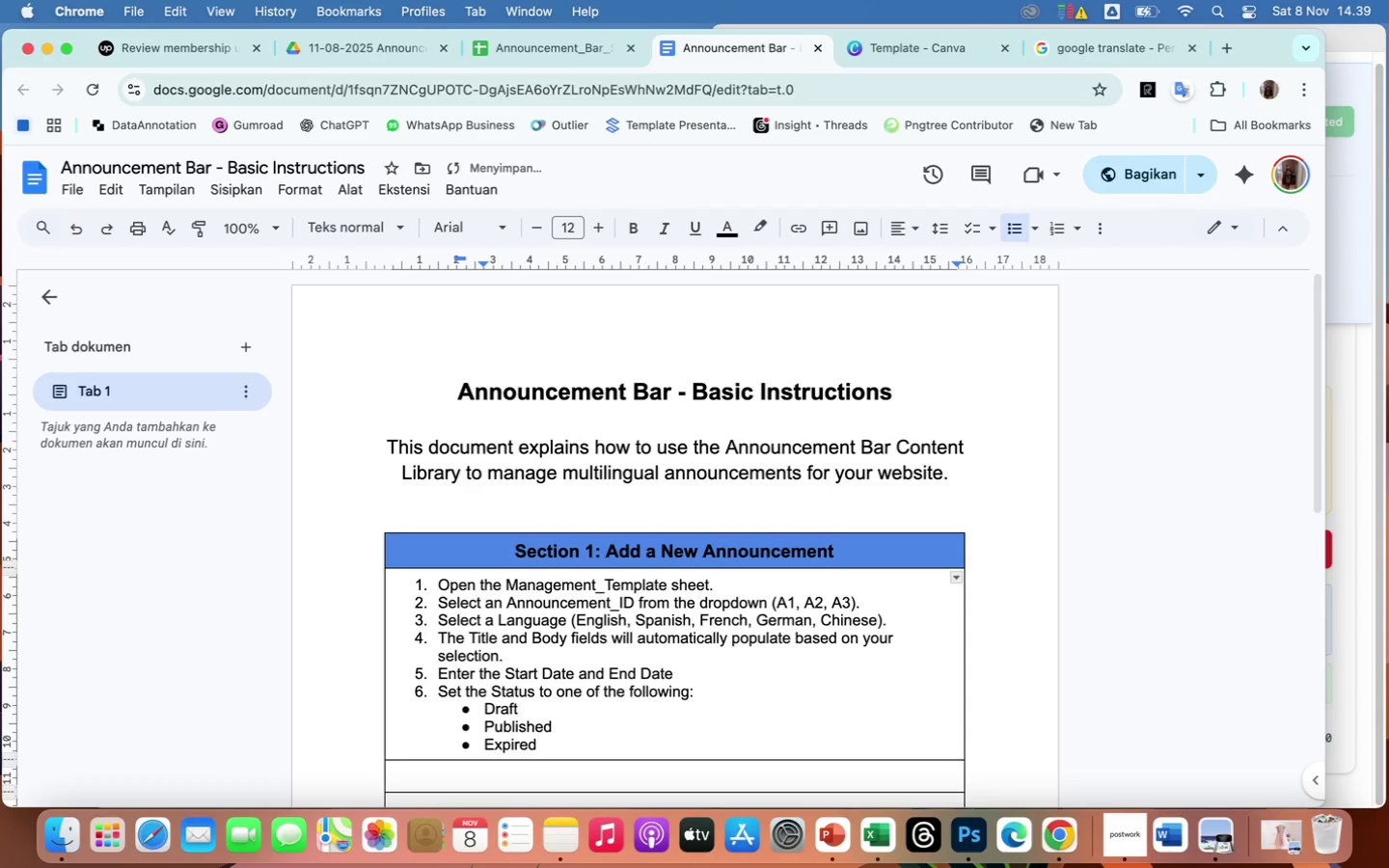 
key(Enter)
 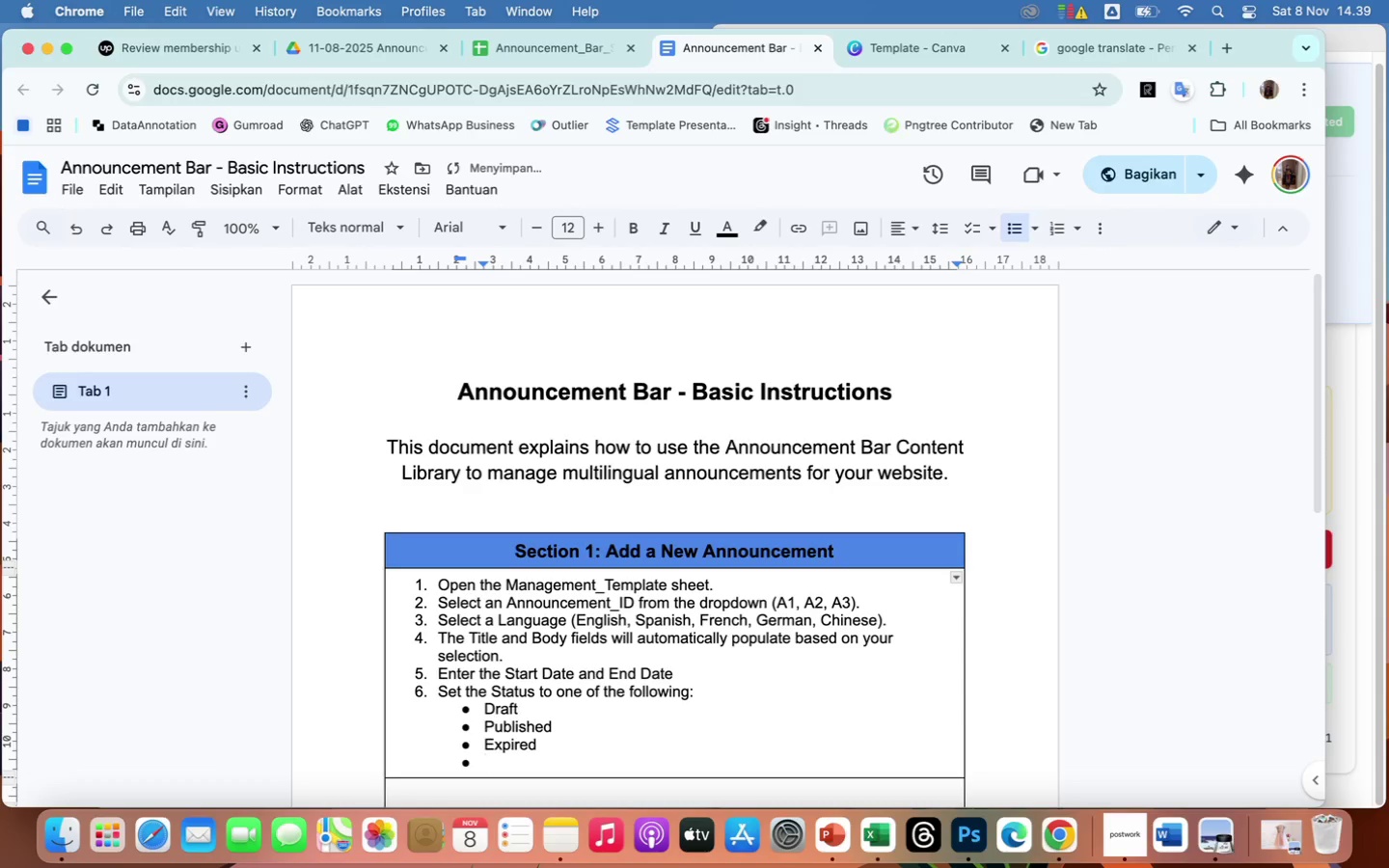 
key(Backspace)
 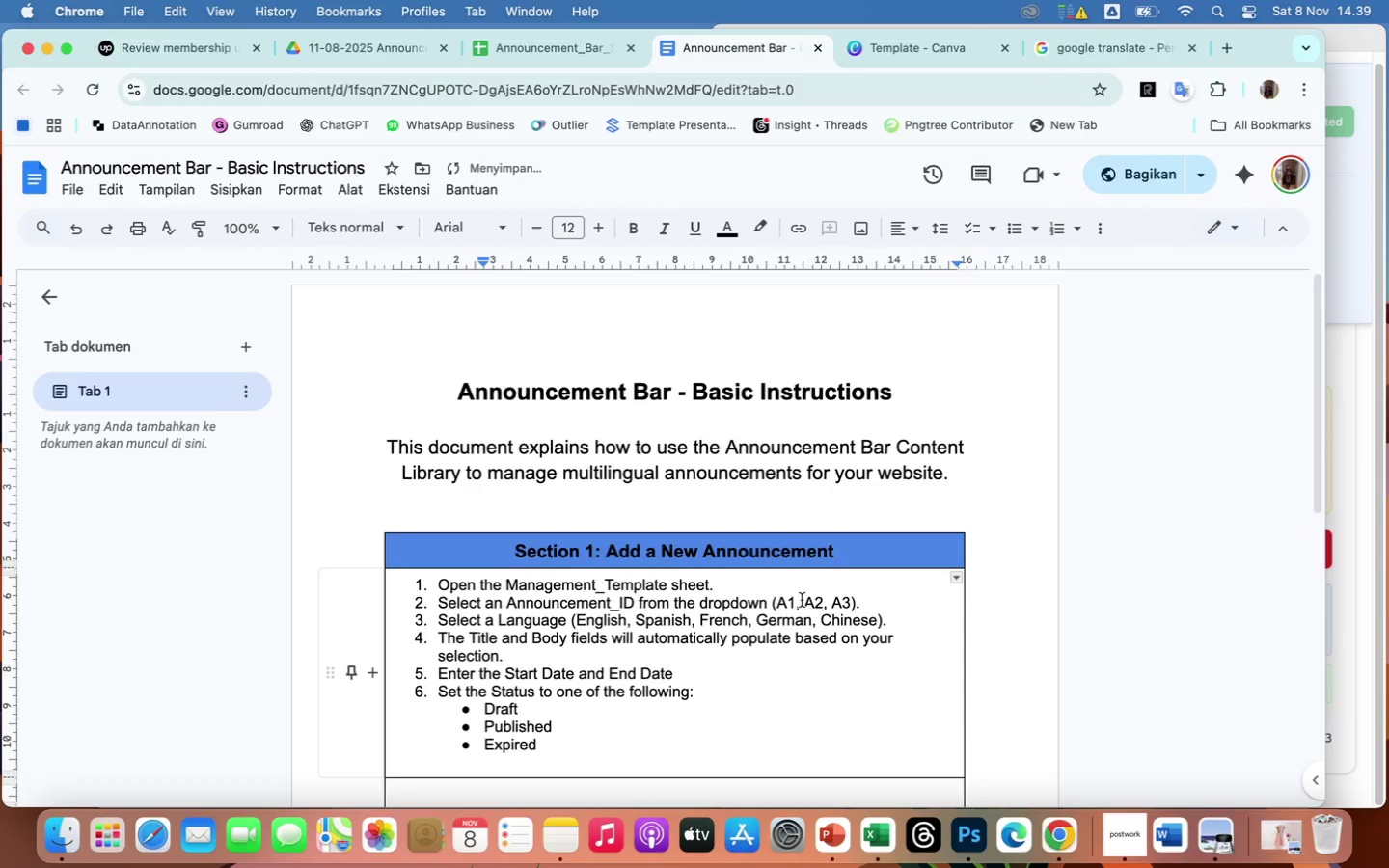 
scroll: coordinate [729, 686], scroll_direction: down, amount: 36.0
 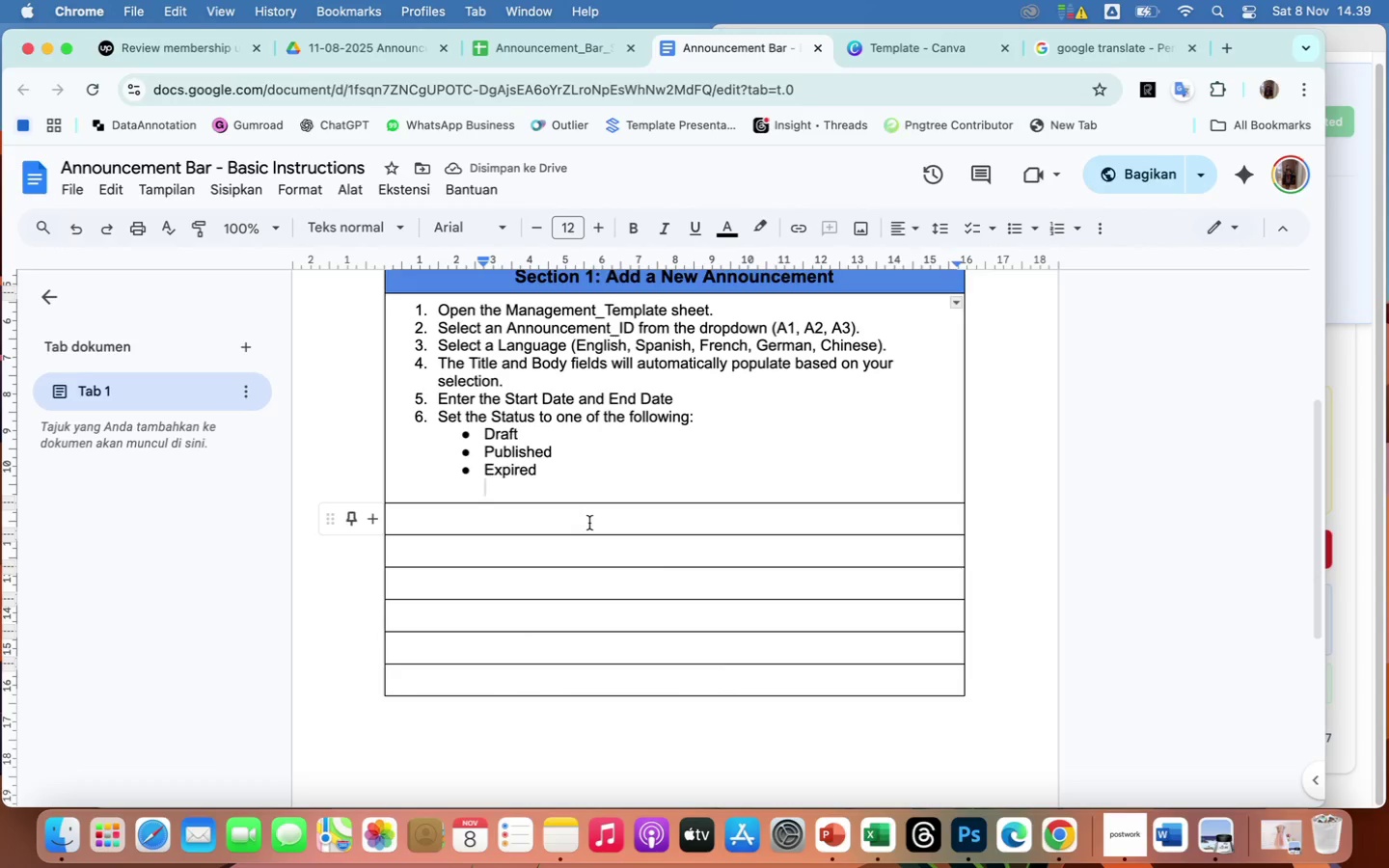 
left_click([589, 523])
 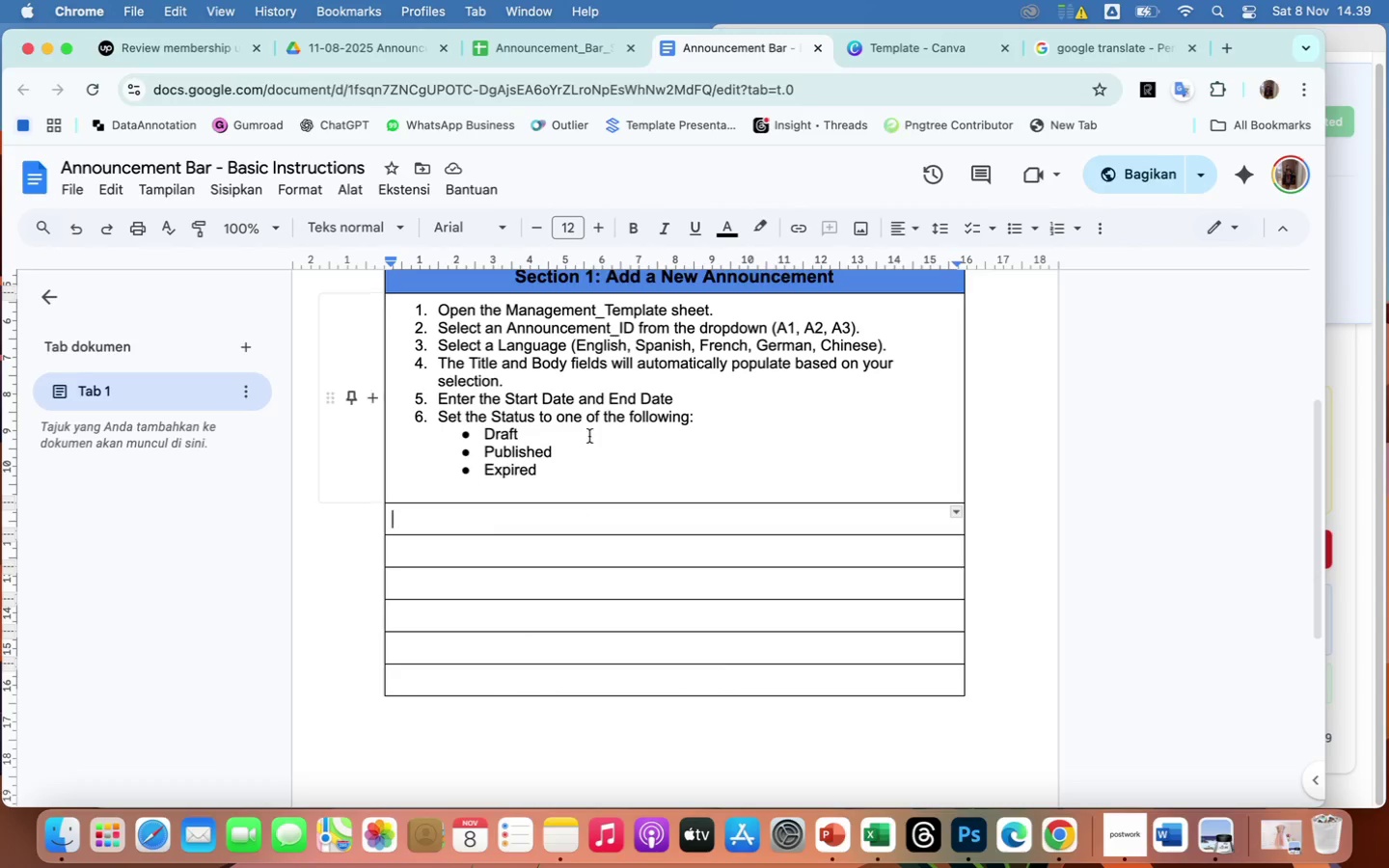 
scroll: coordinate [595, 433], scroll_direction: up, amount: 5.0
 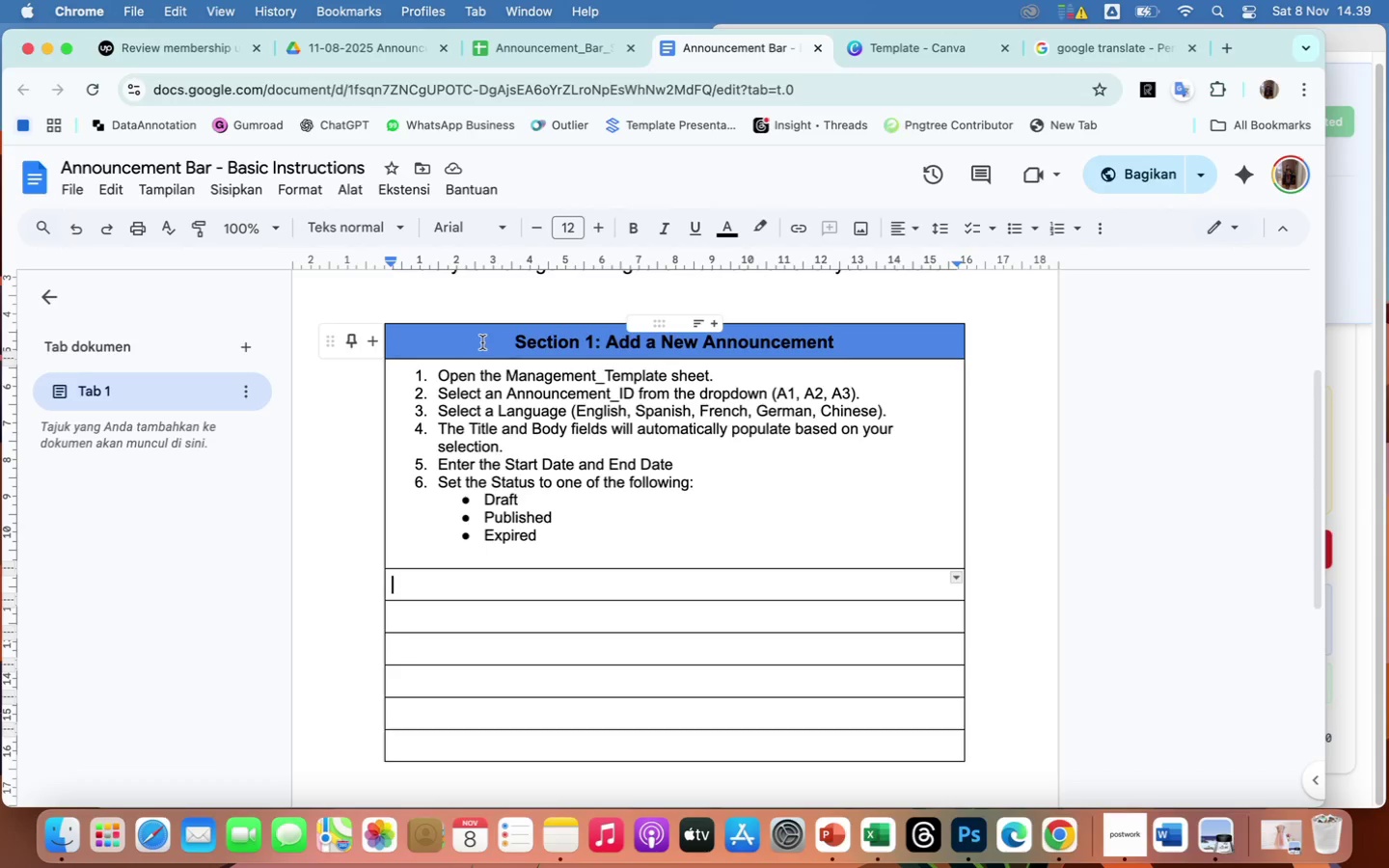 
left_click_drag(start_coordinate=[482, 342], to_coordinate=[865, 346])
 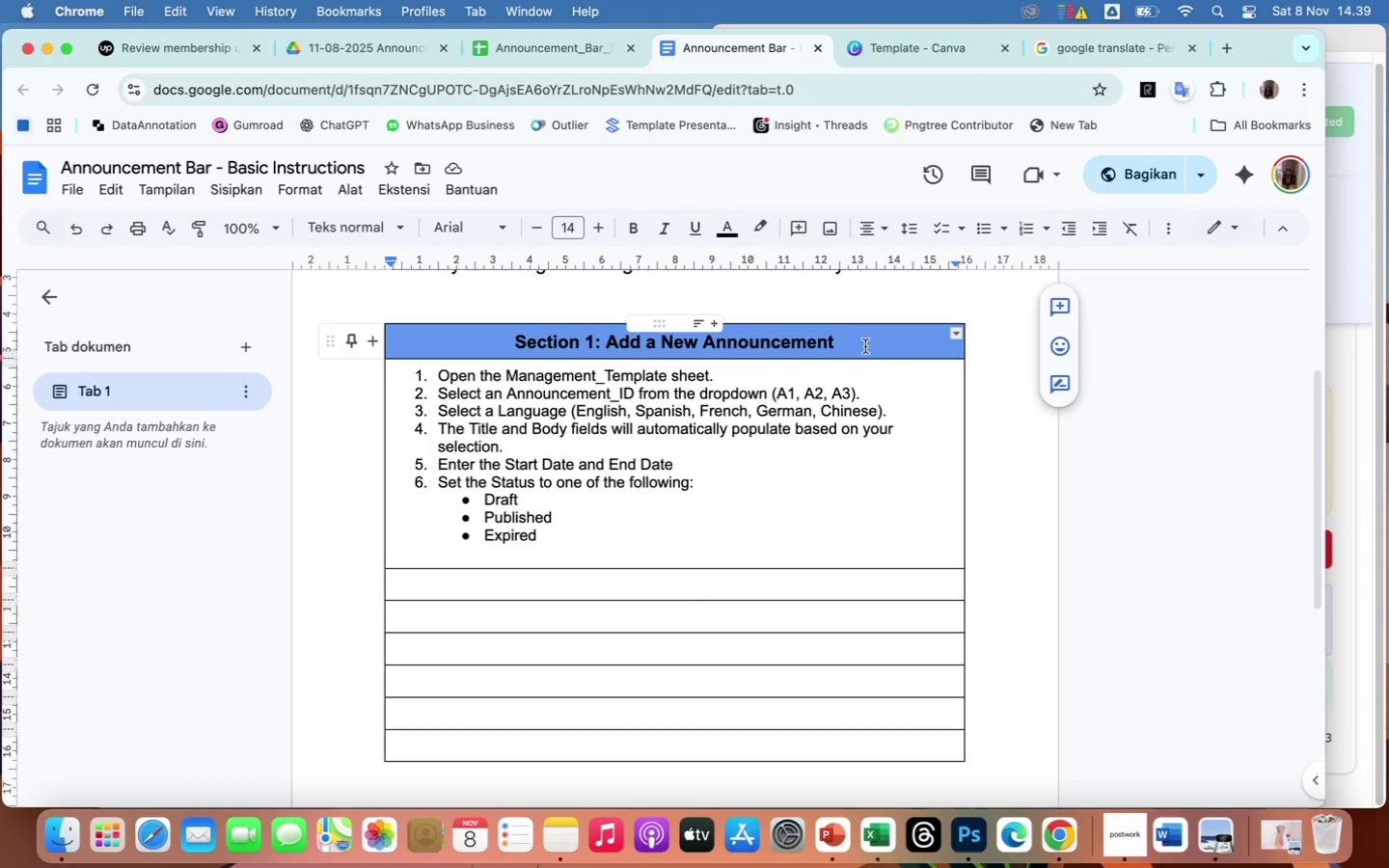 
key(Meta+C)
 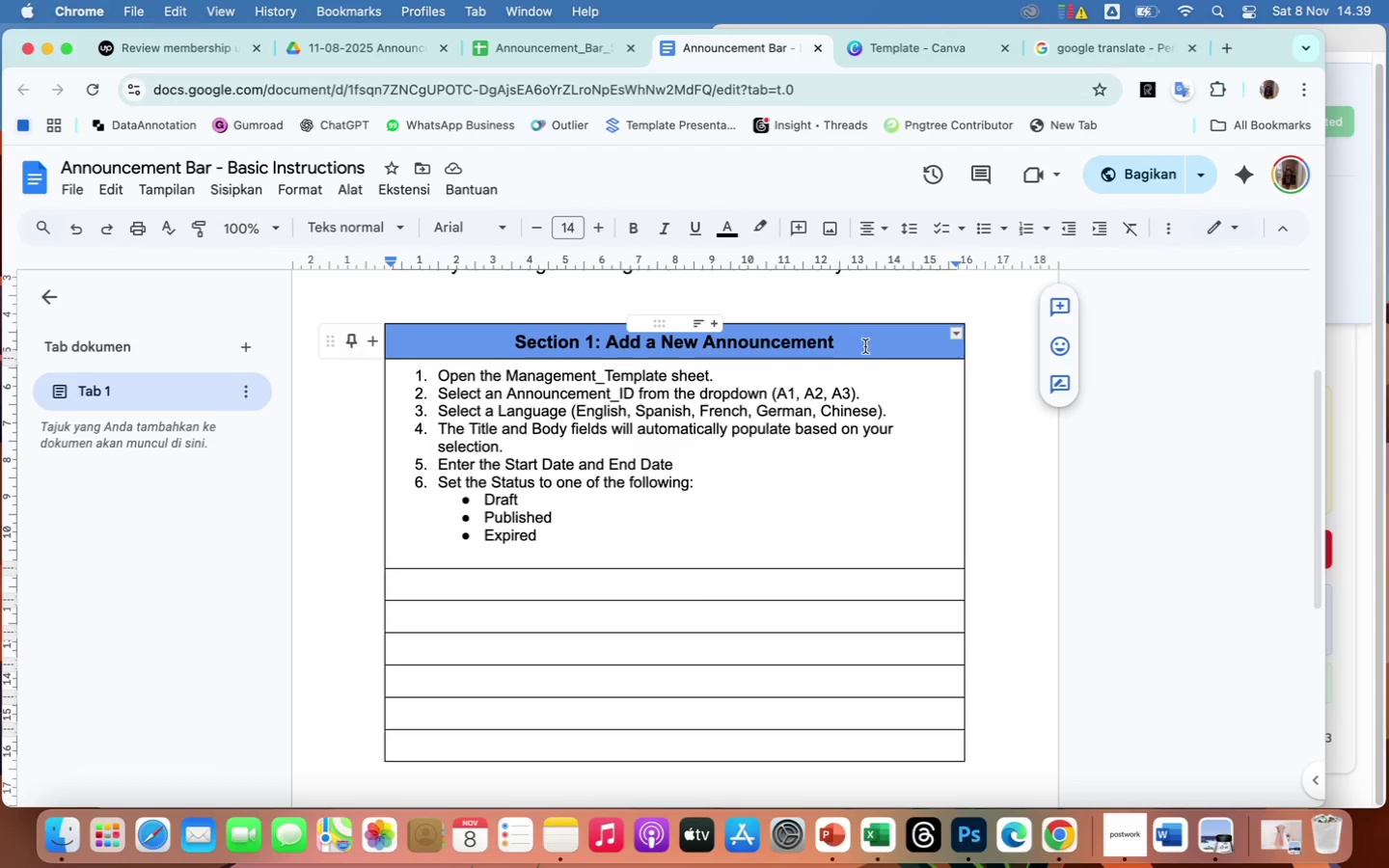 
left_click([569, 586])
 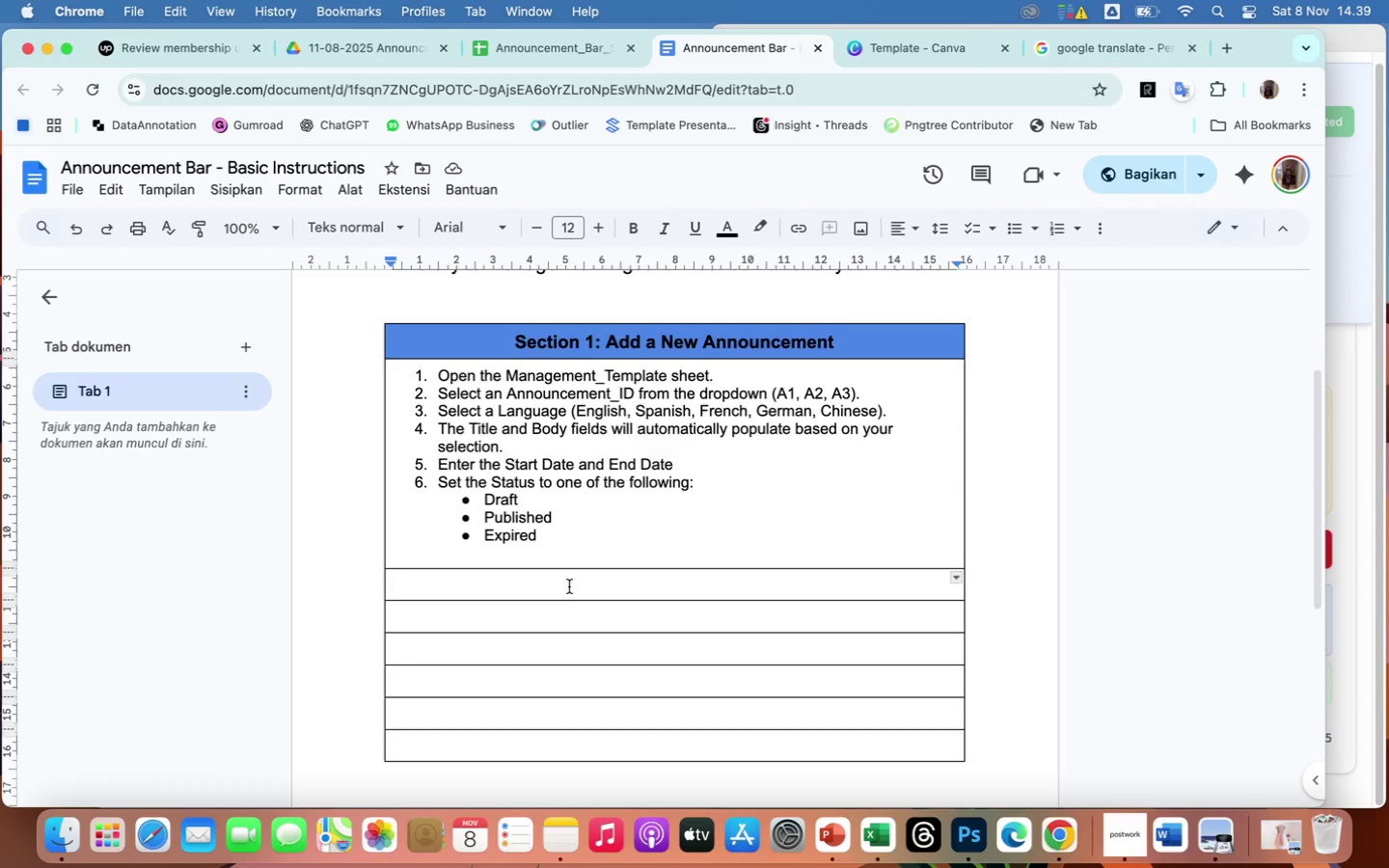 
key(Meta+V)
 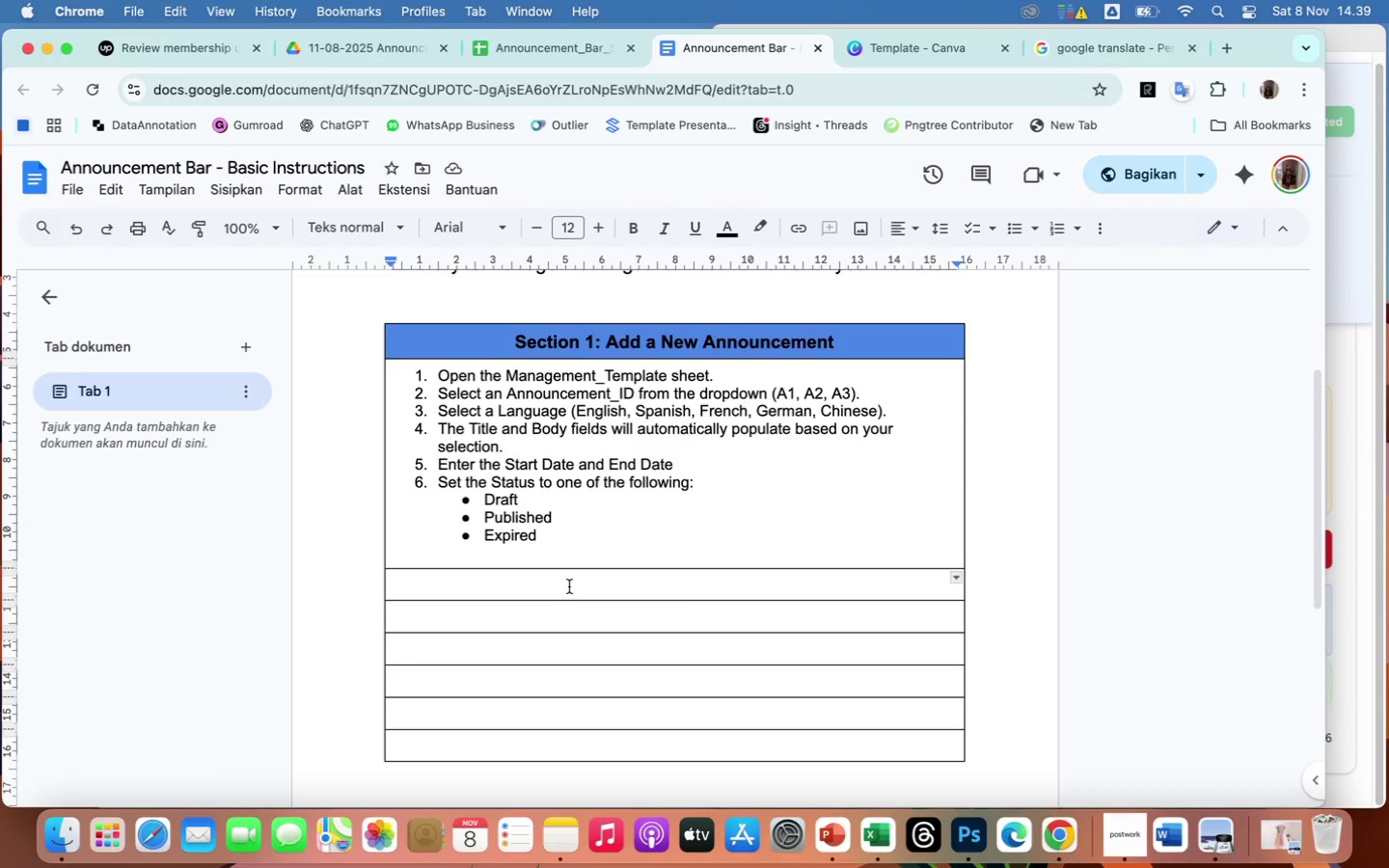 
left_click([596, 587])
 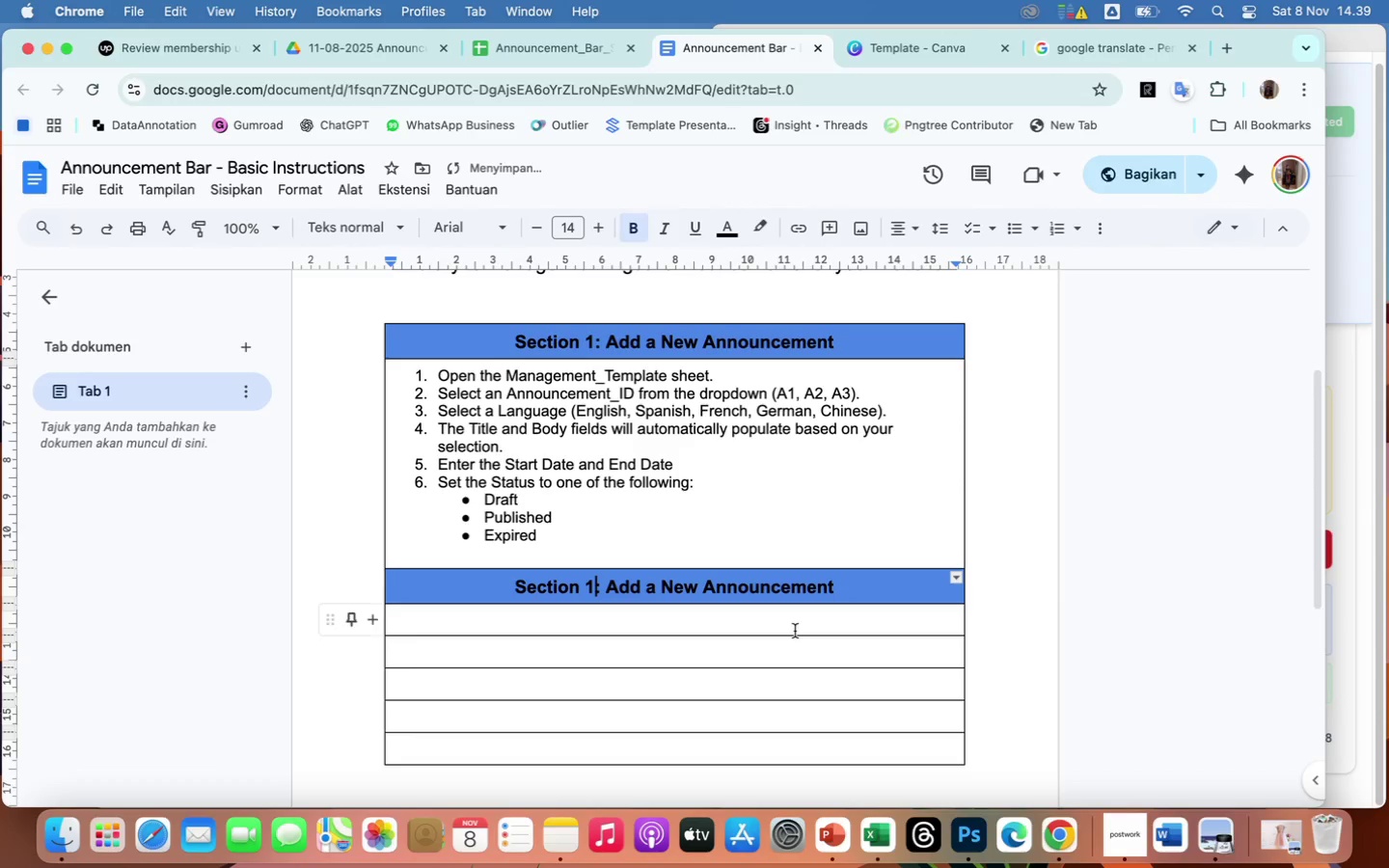 
key(Backspace)
 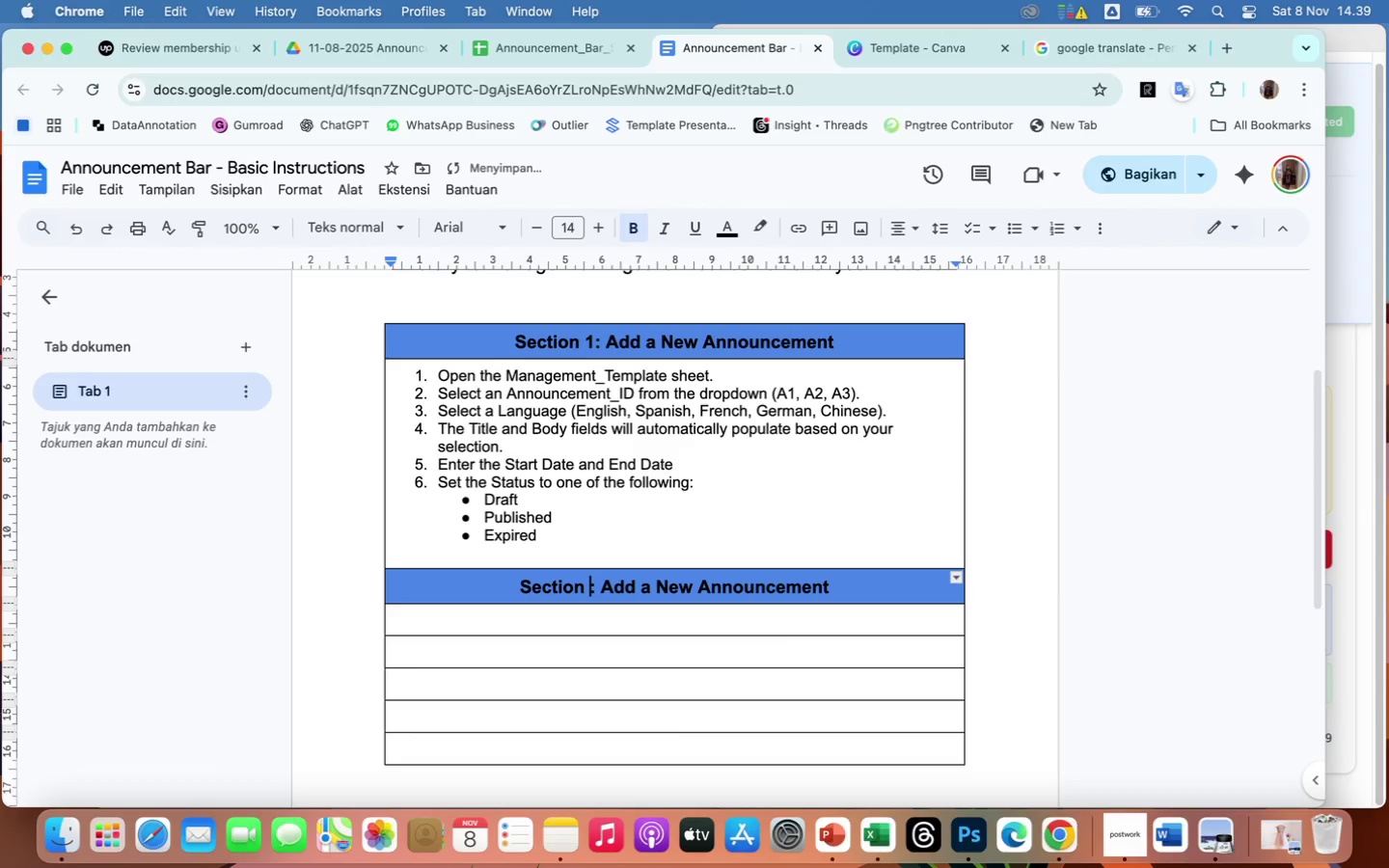 
key(2)
 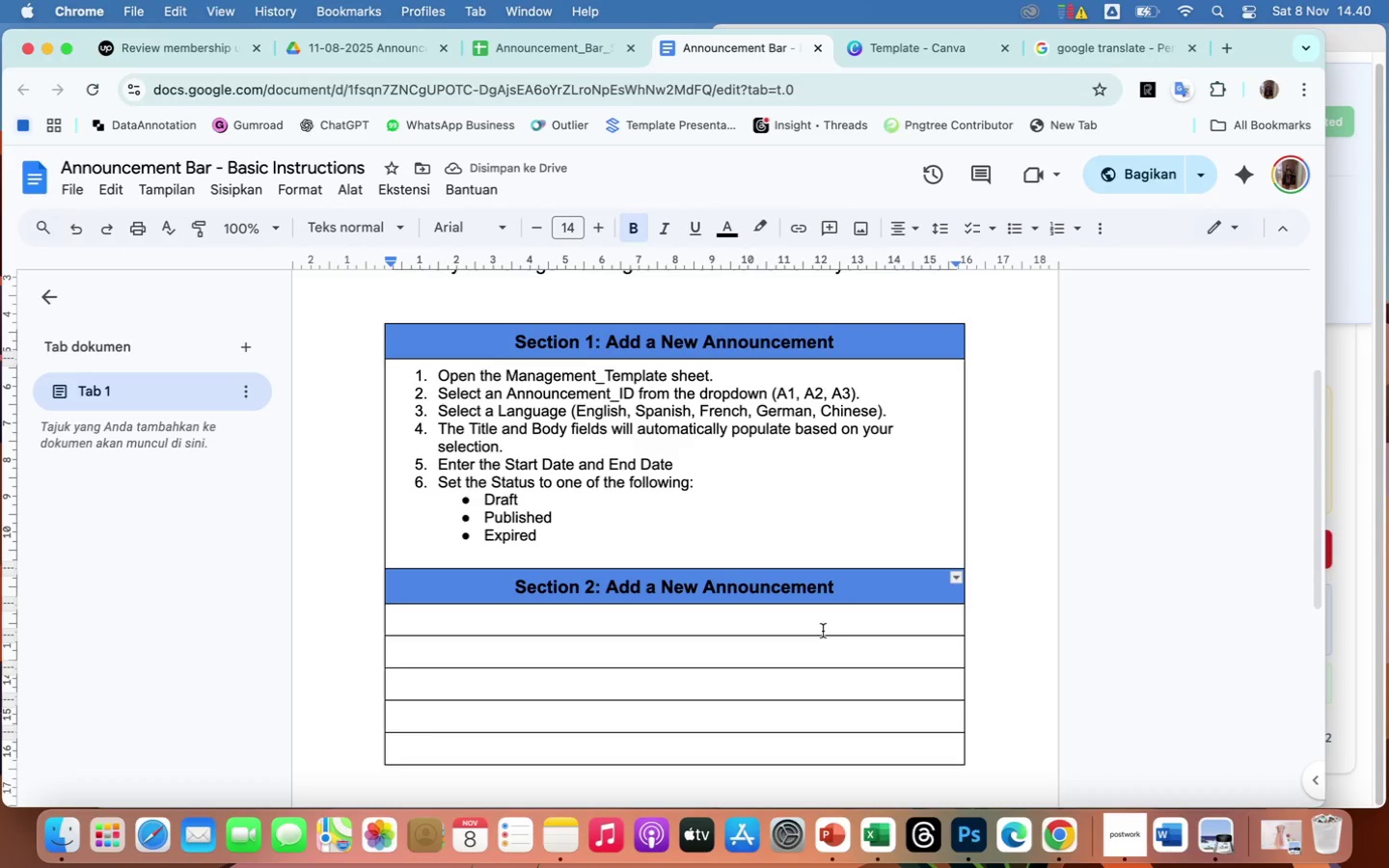 
left_click([847, 587])
 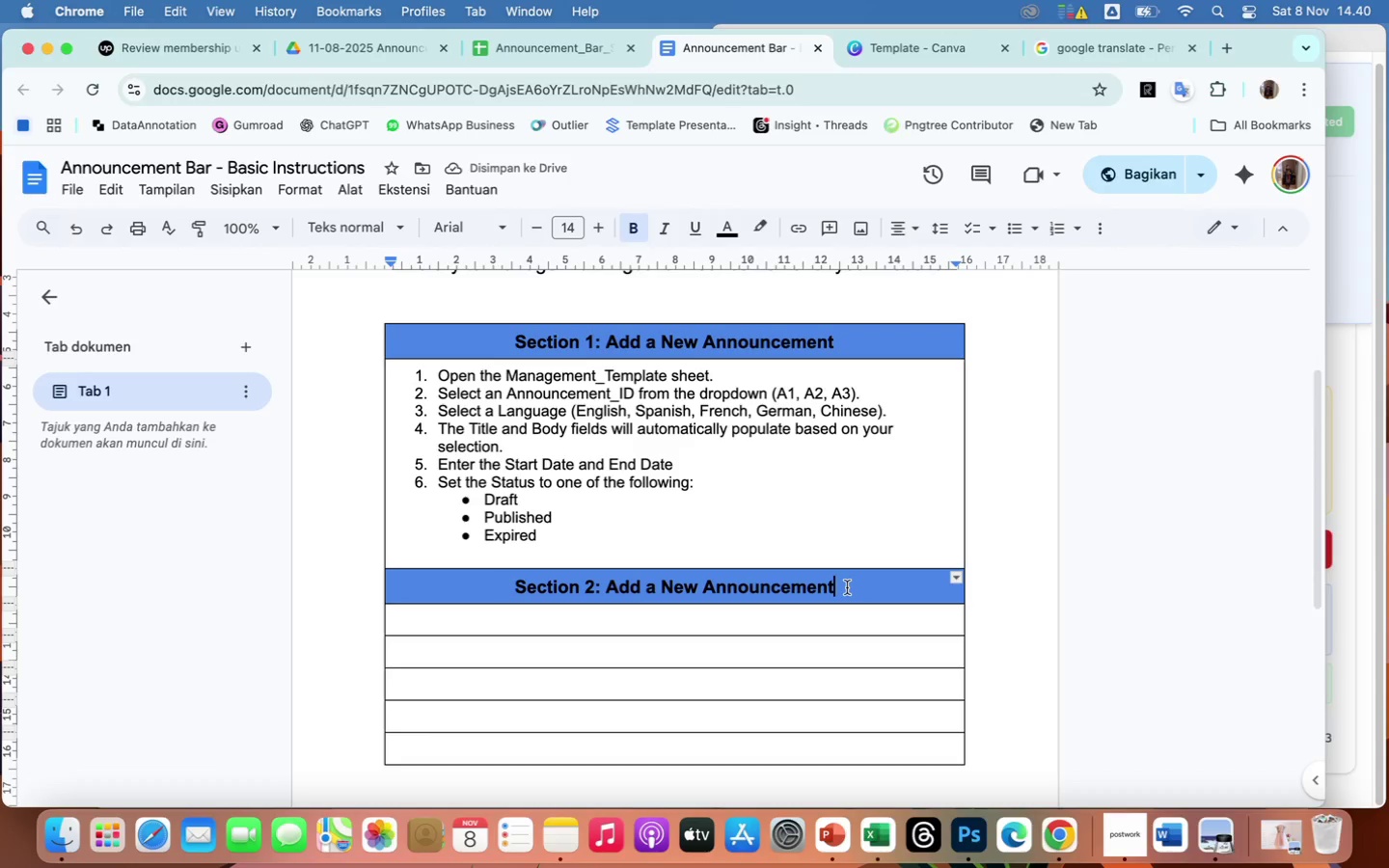 
hold_key(key=Backspace, duration=1.5)
 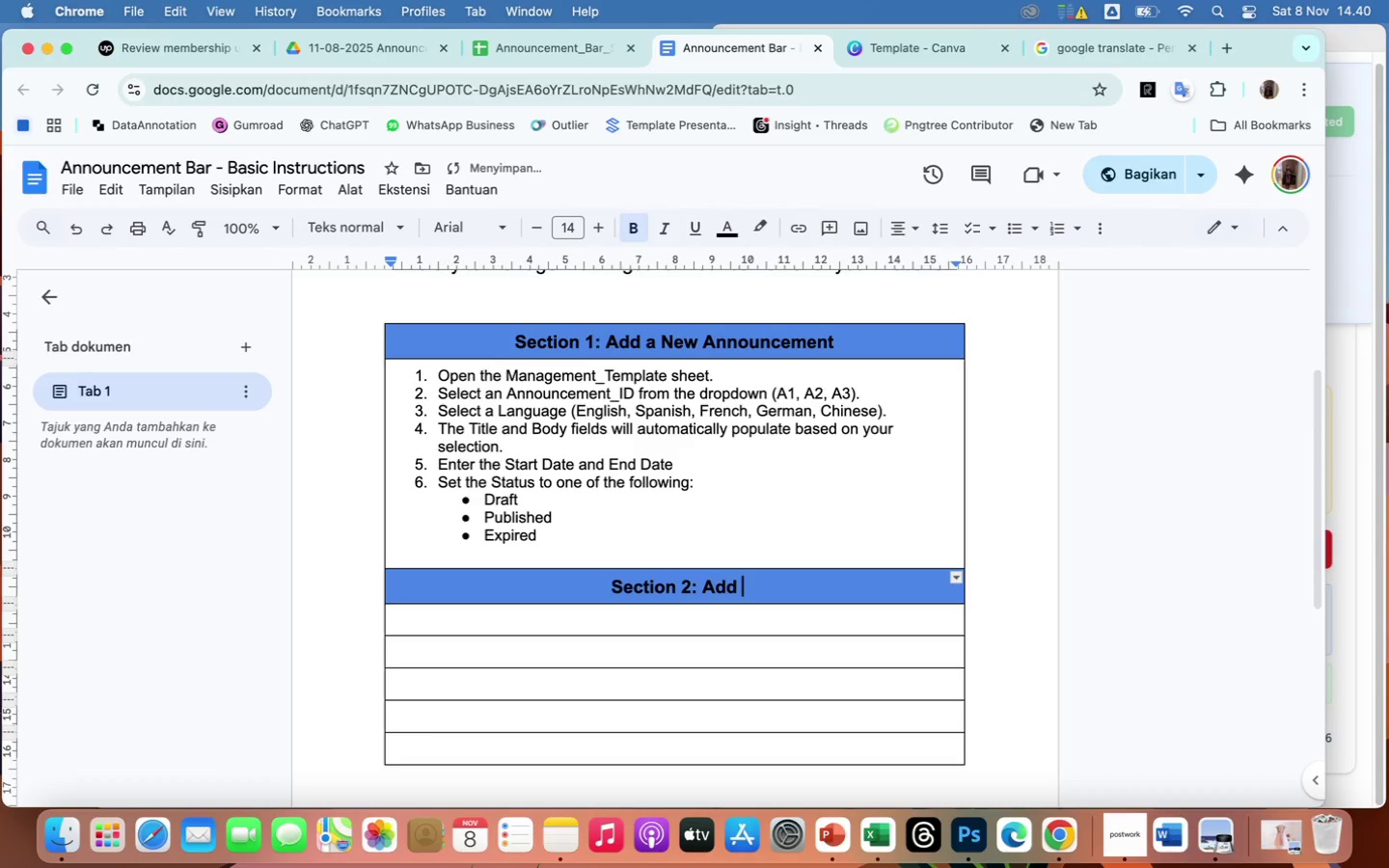 
hold_key(key=Backspace, duration=0.32)
 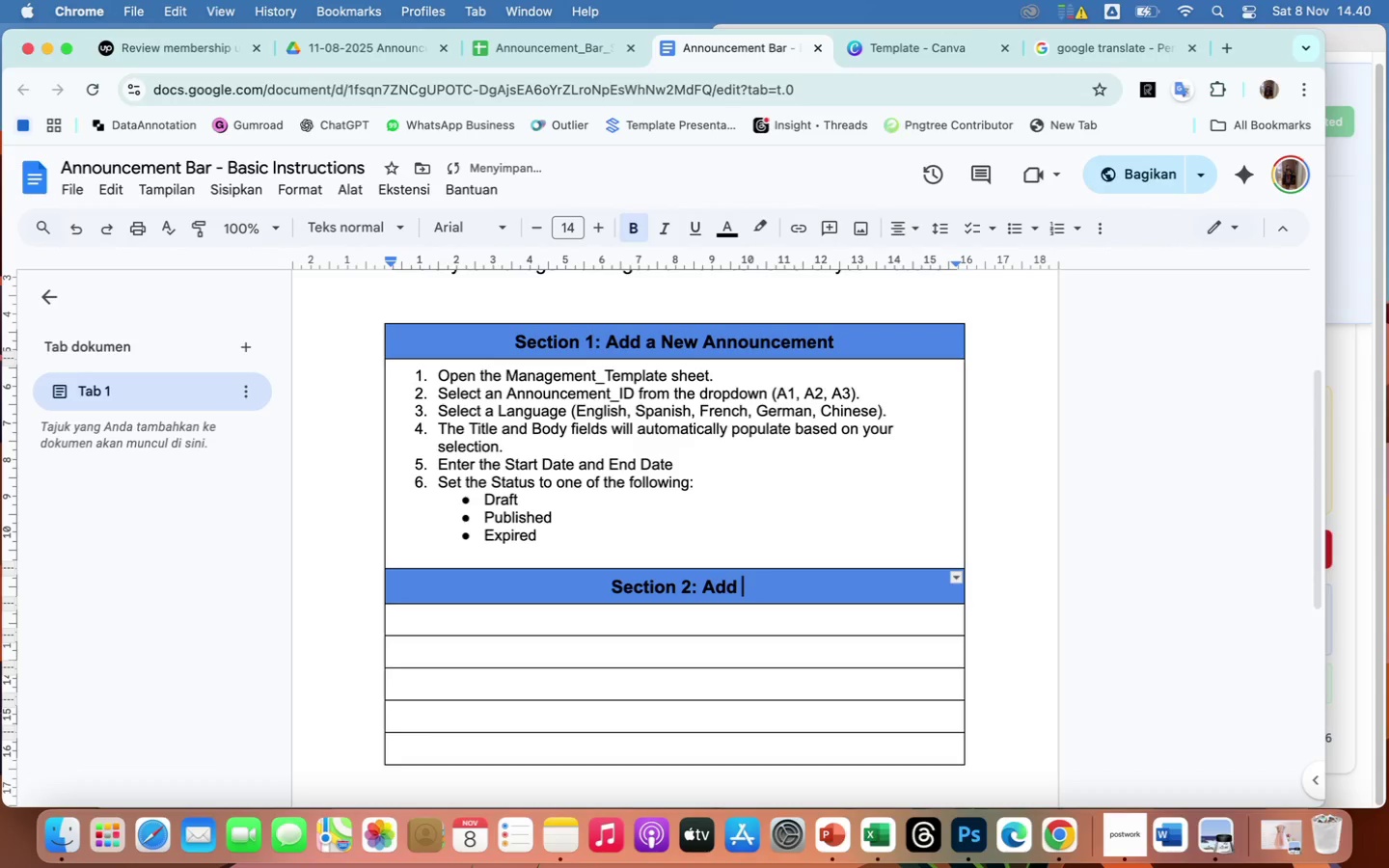 
key(Backspace)
key(Backspace)
key(Backspace)
key(Backspace)
key(Backspace)
type(Duplicate an Existing Announcement)
 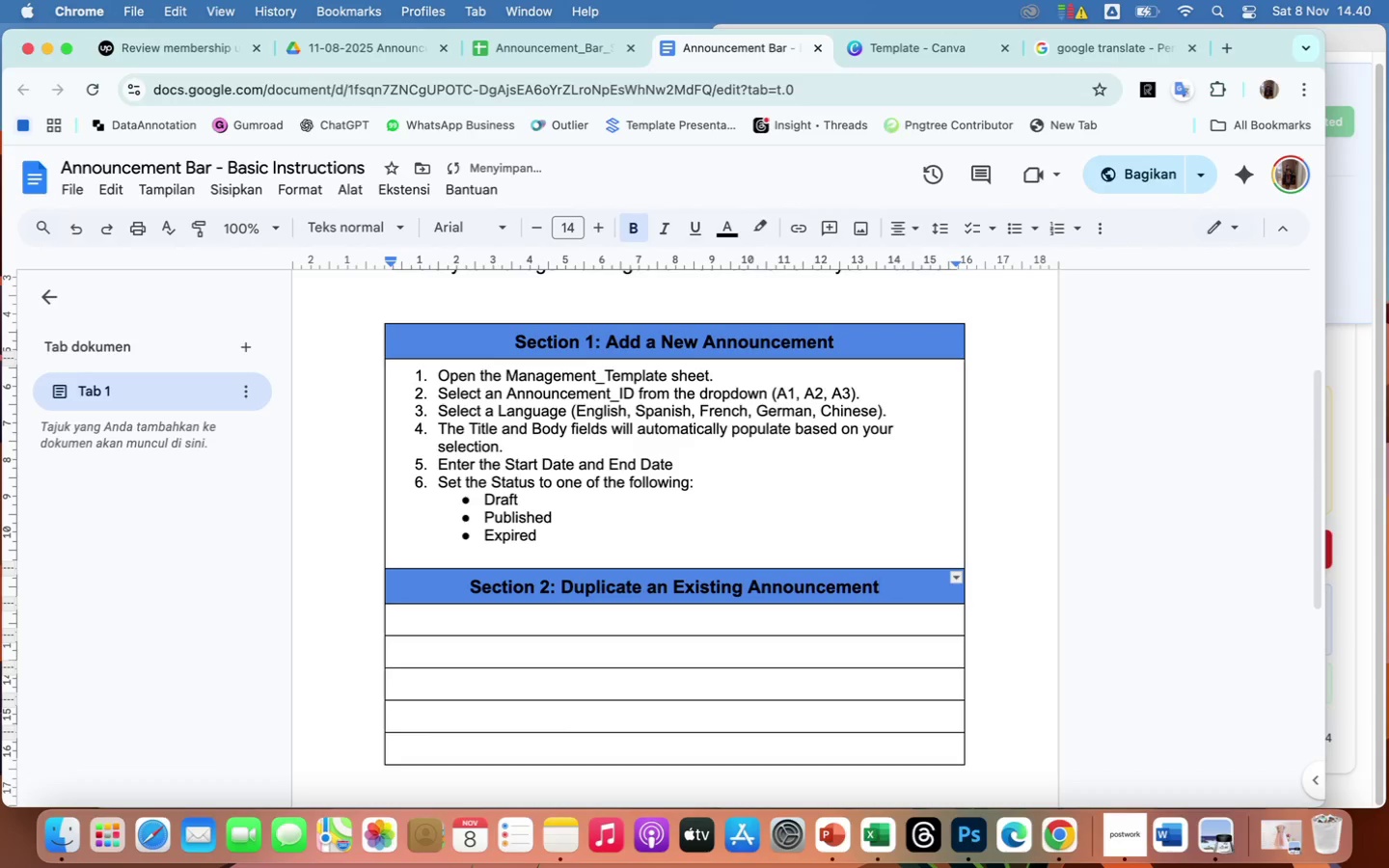 
left_click([520, 621])
 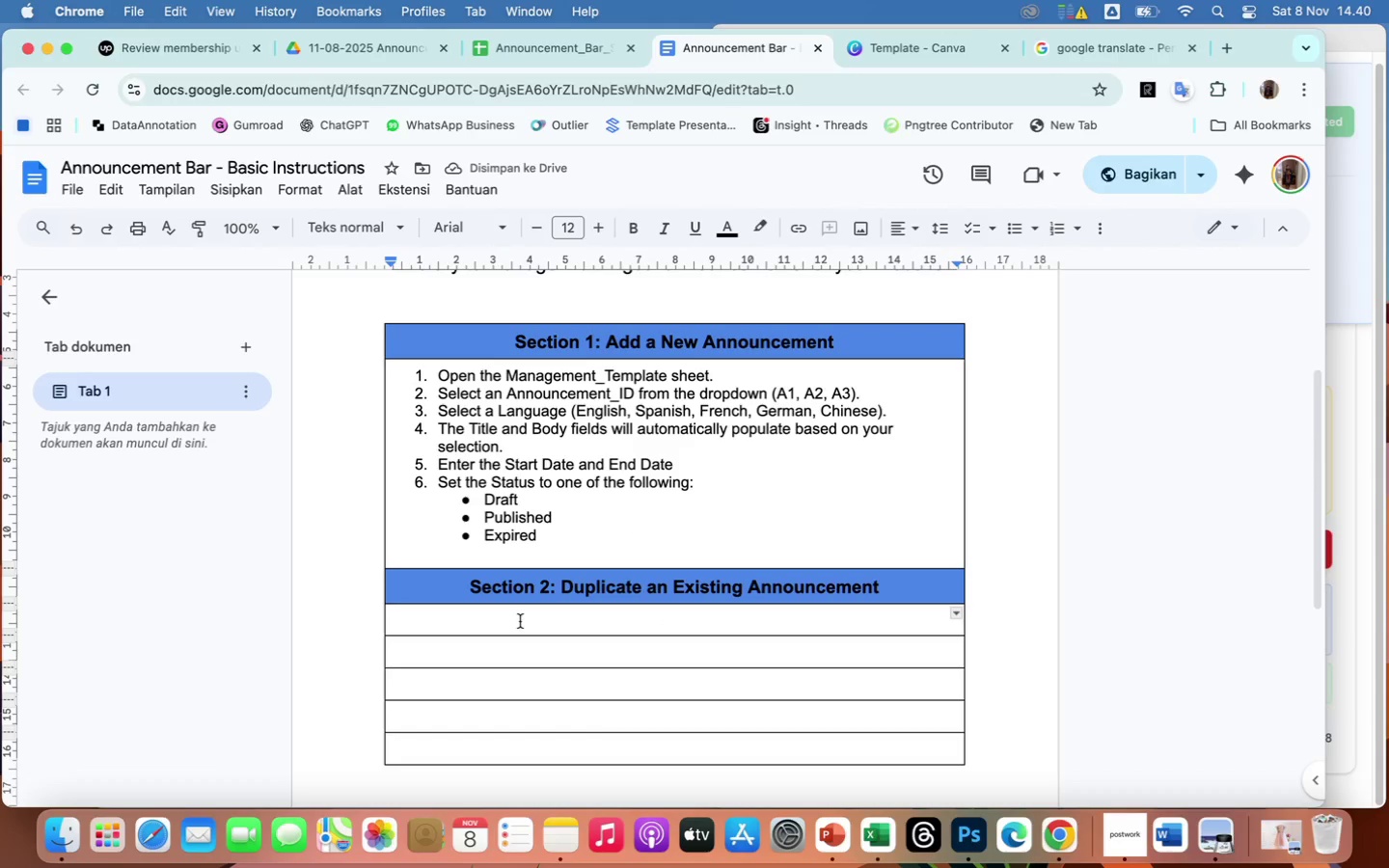 
type(if )
key(Backspace)
key(Backspace)
key(Backspace)
type(If you want to reuse a previous announcement:)
 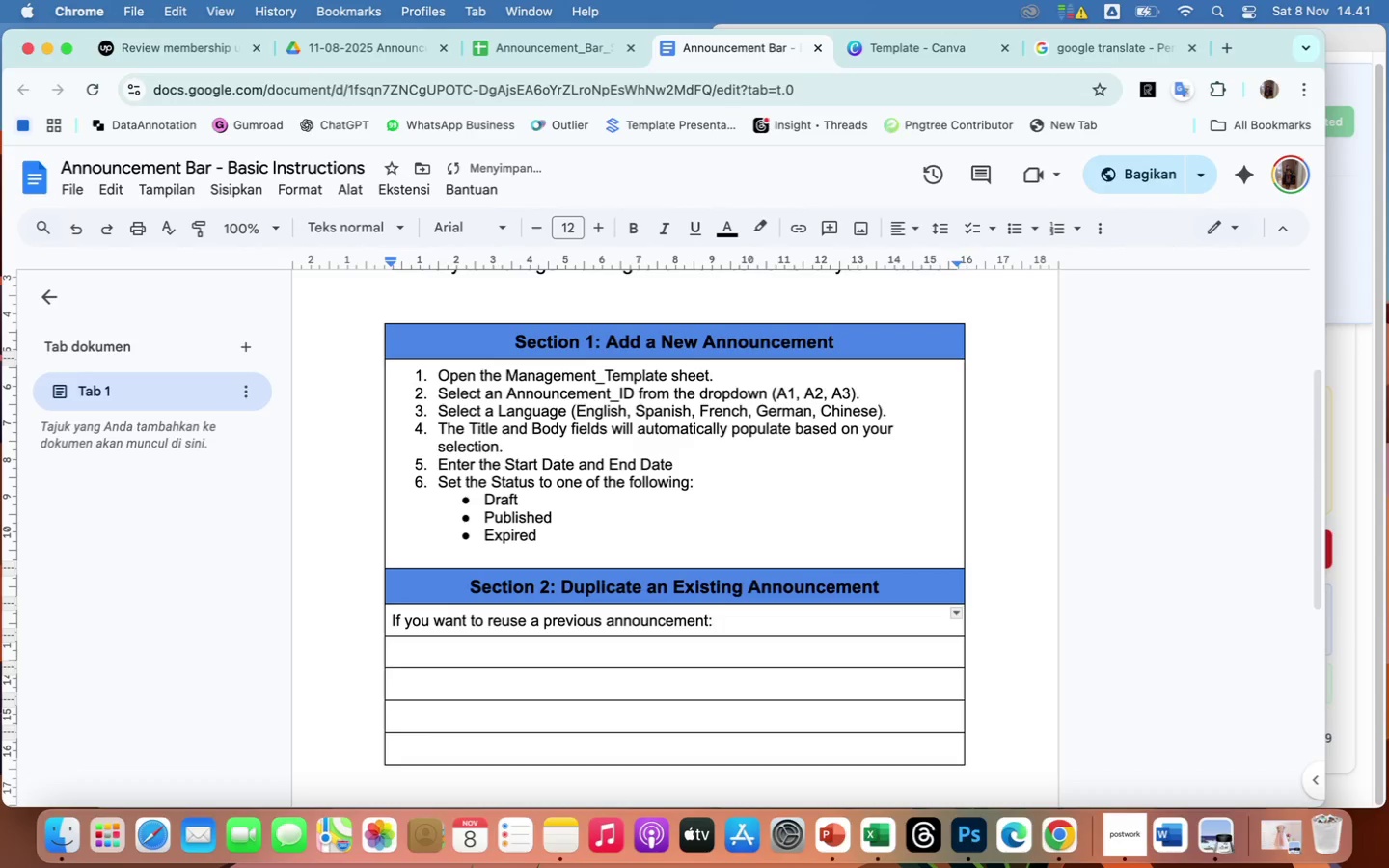 
key(Enter)
 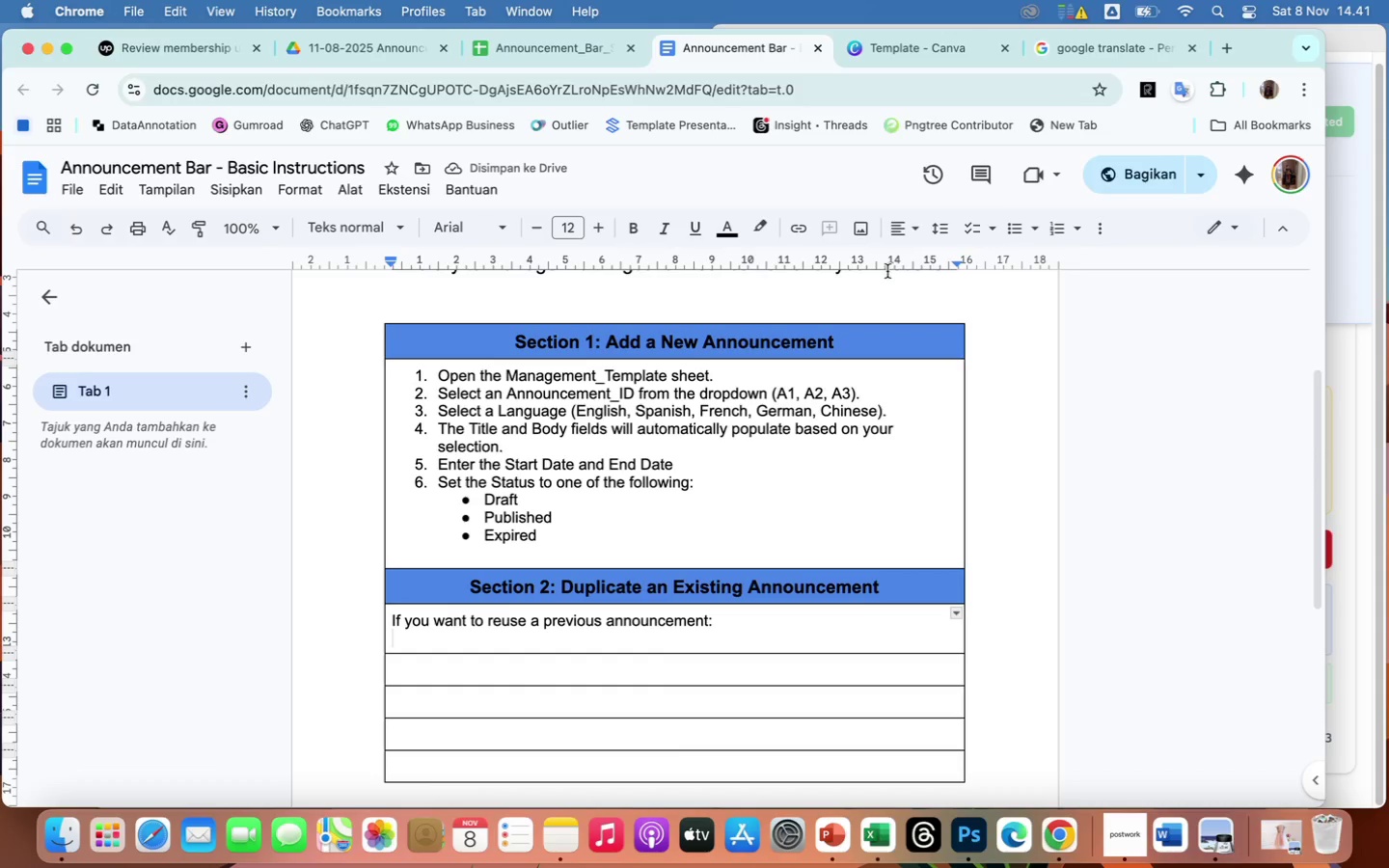 
mouse_move([1040, 231])
 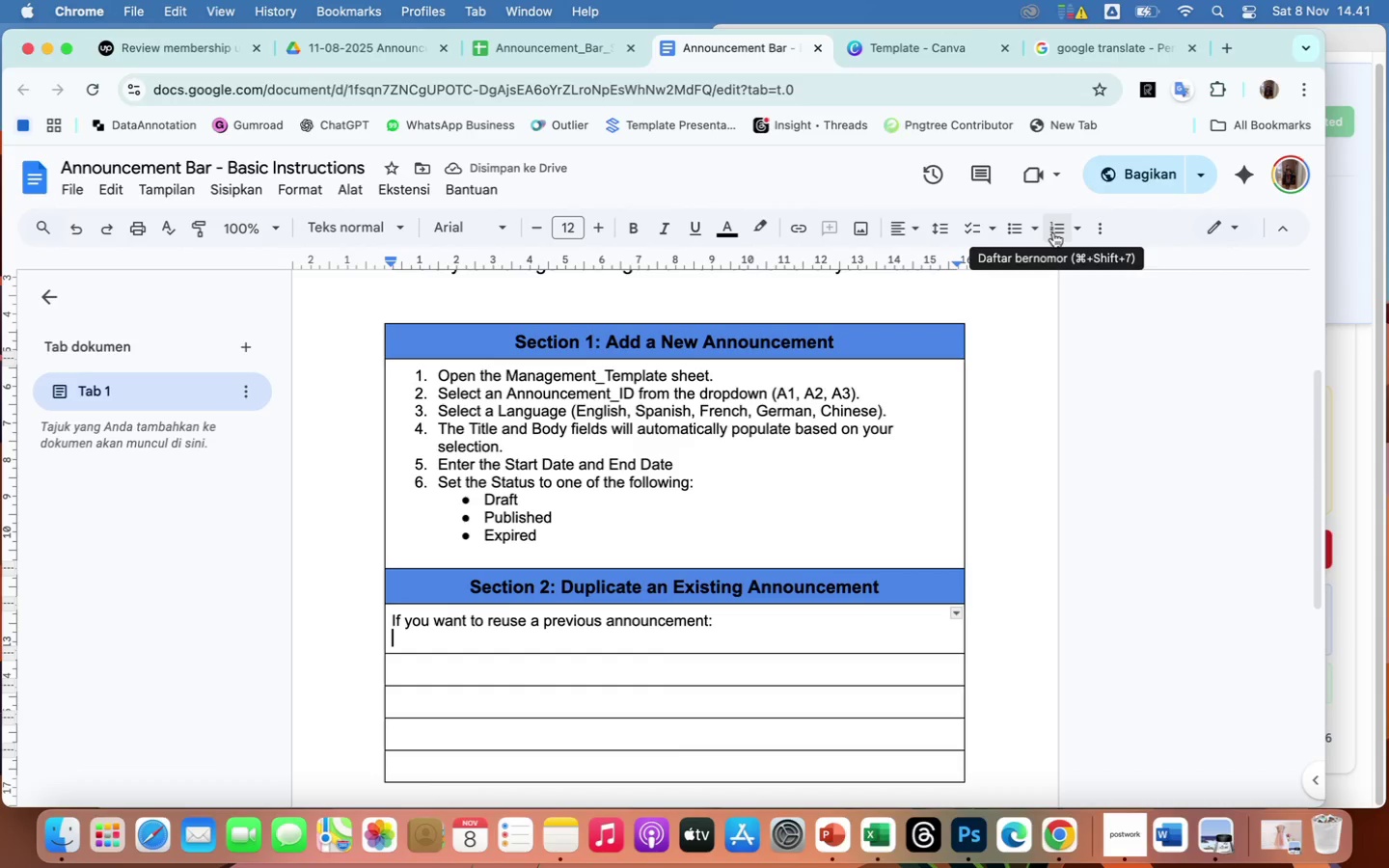 
left_click([1053, 232])
 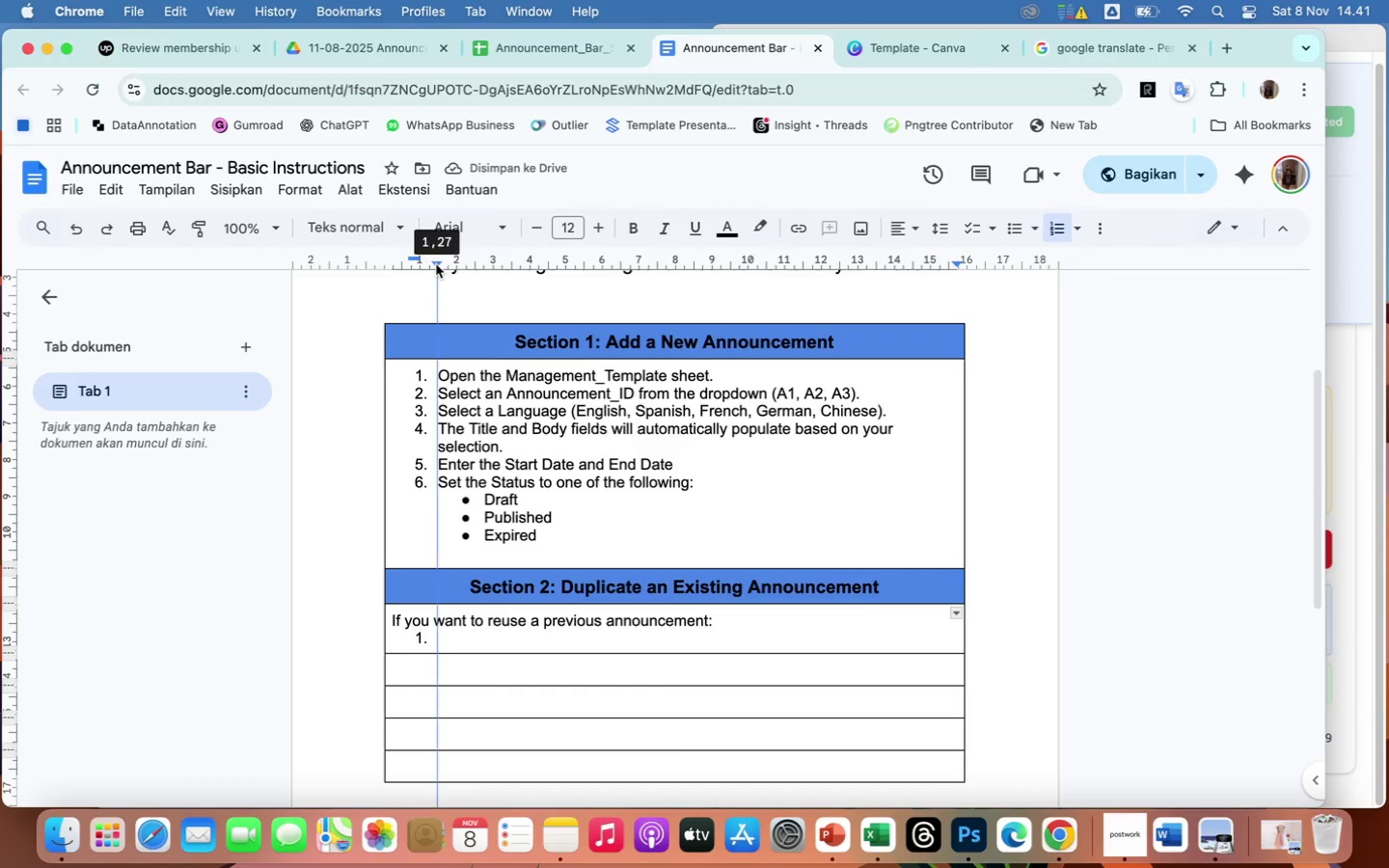 
left_click([436, 264])
 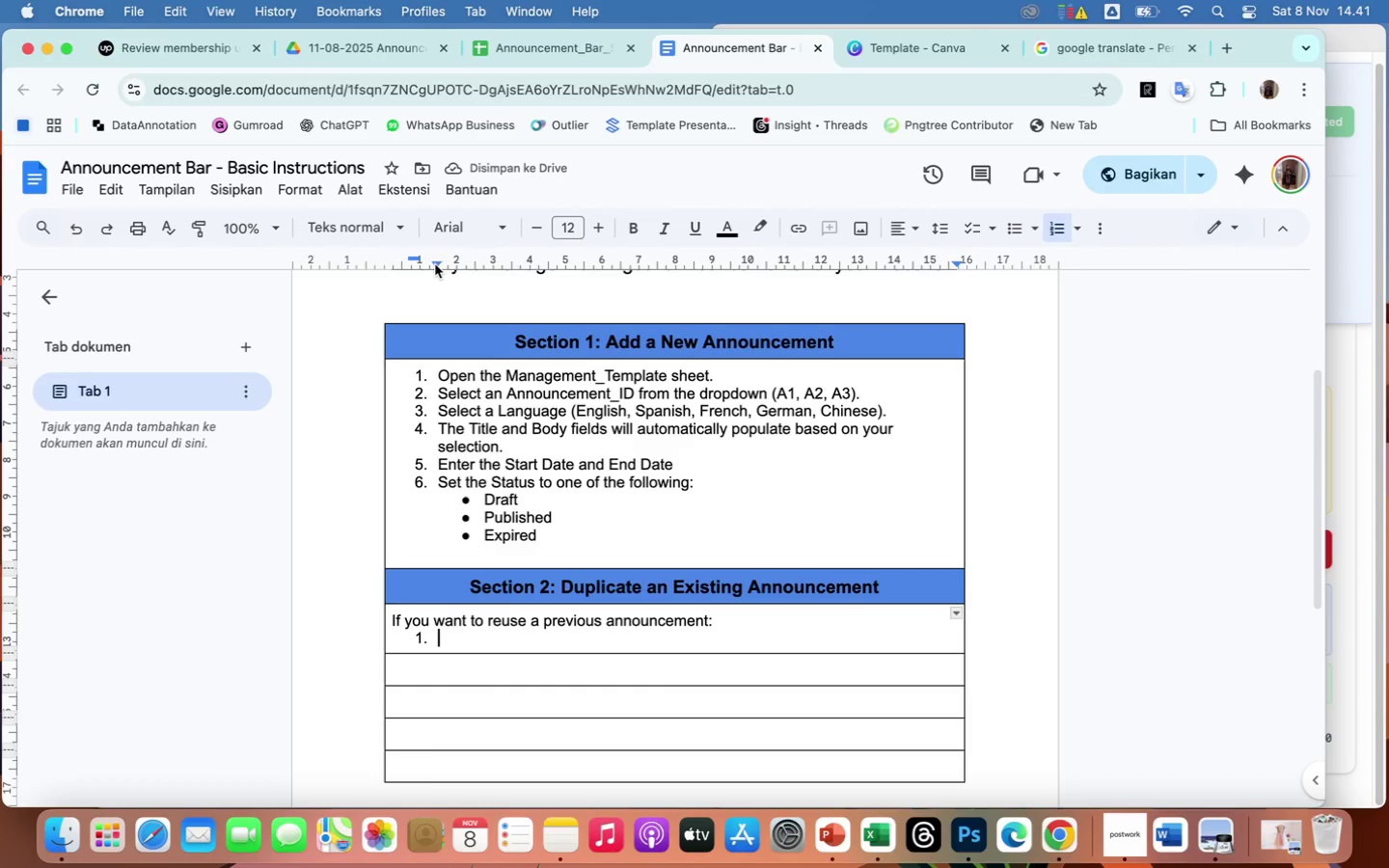 
mouse_move([436, 262])
 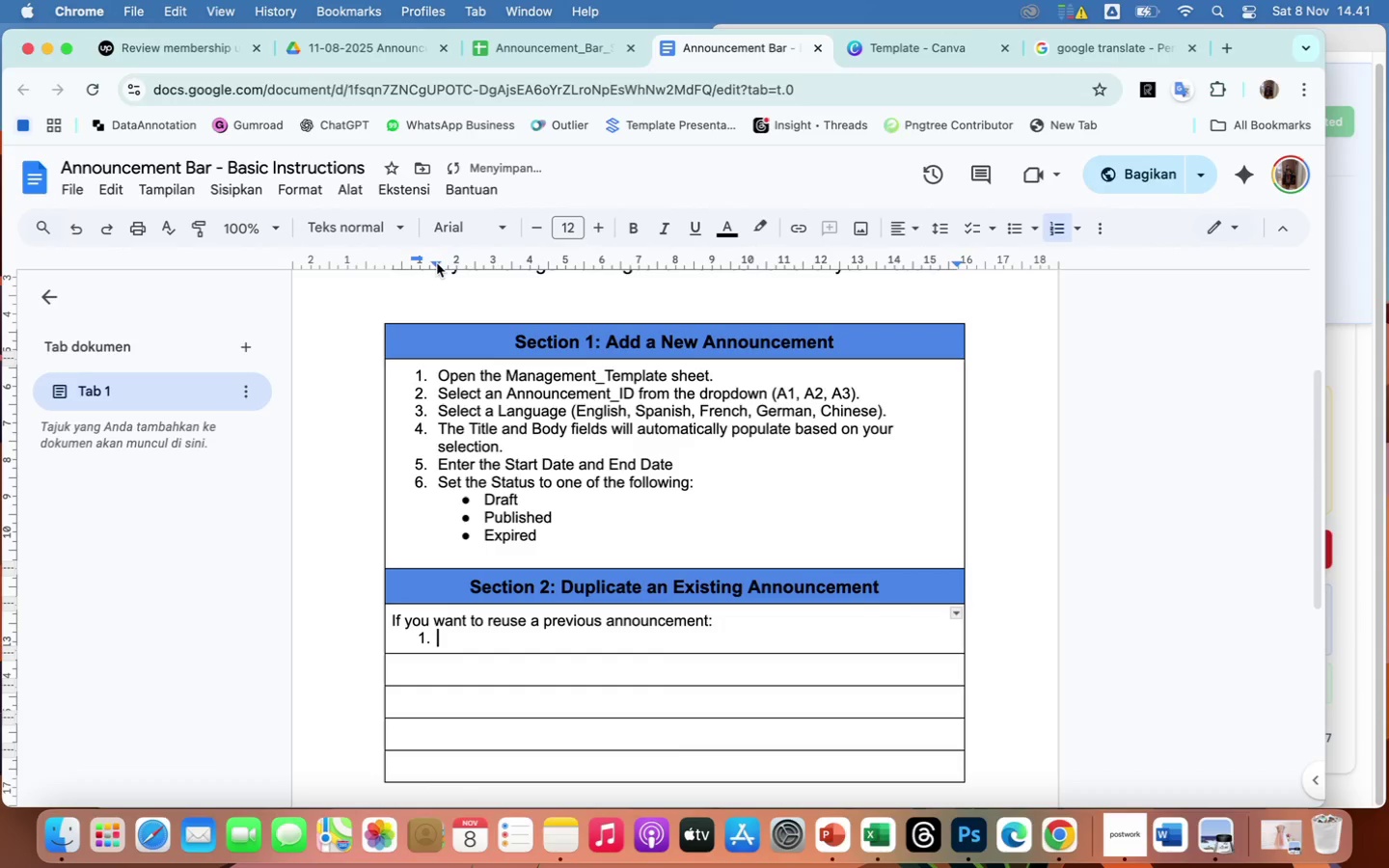 
type(Right-click the row you want to duplicate.)
 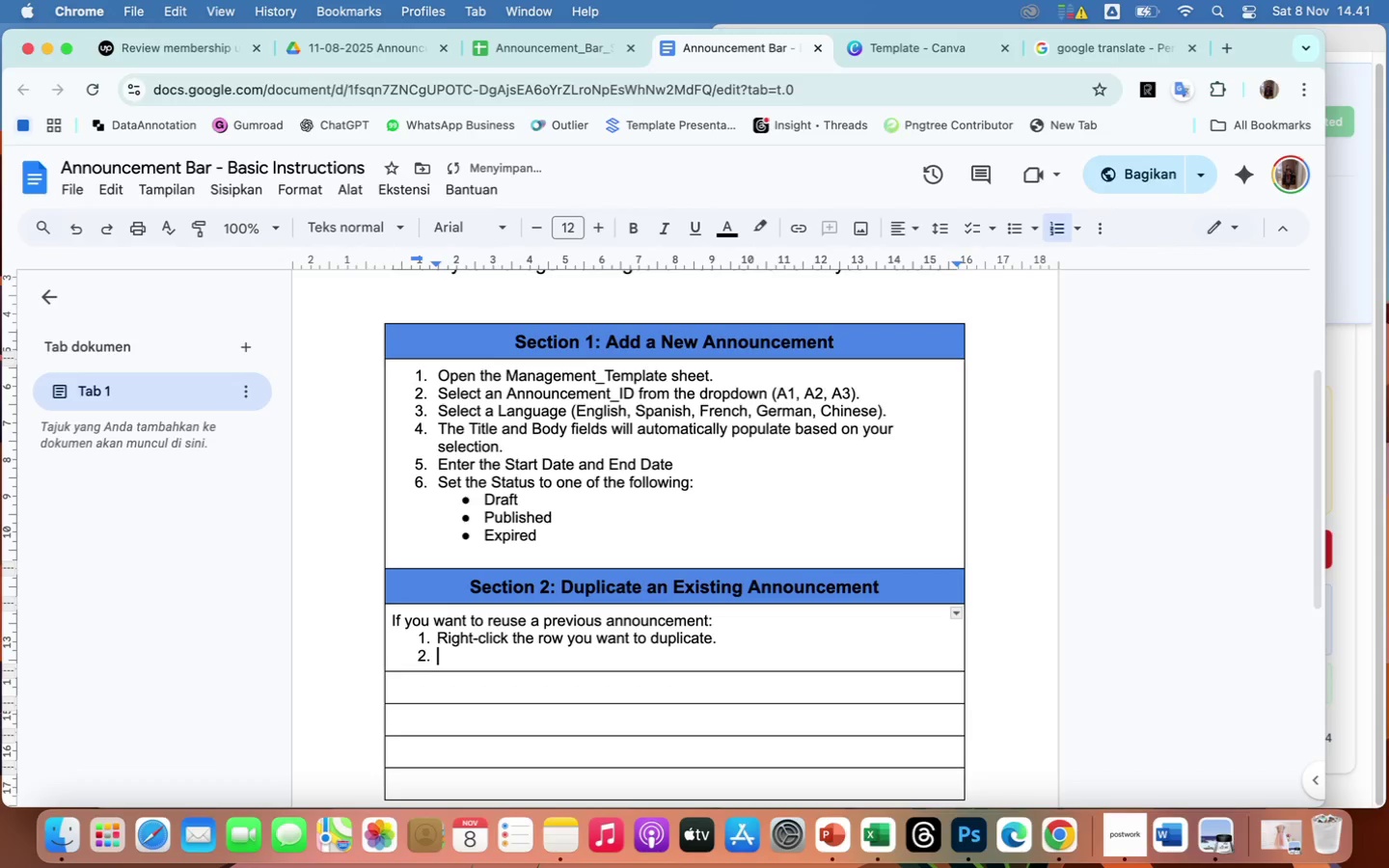 
key(Enter)
 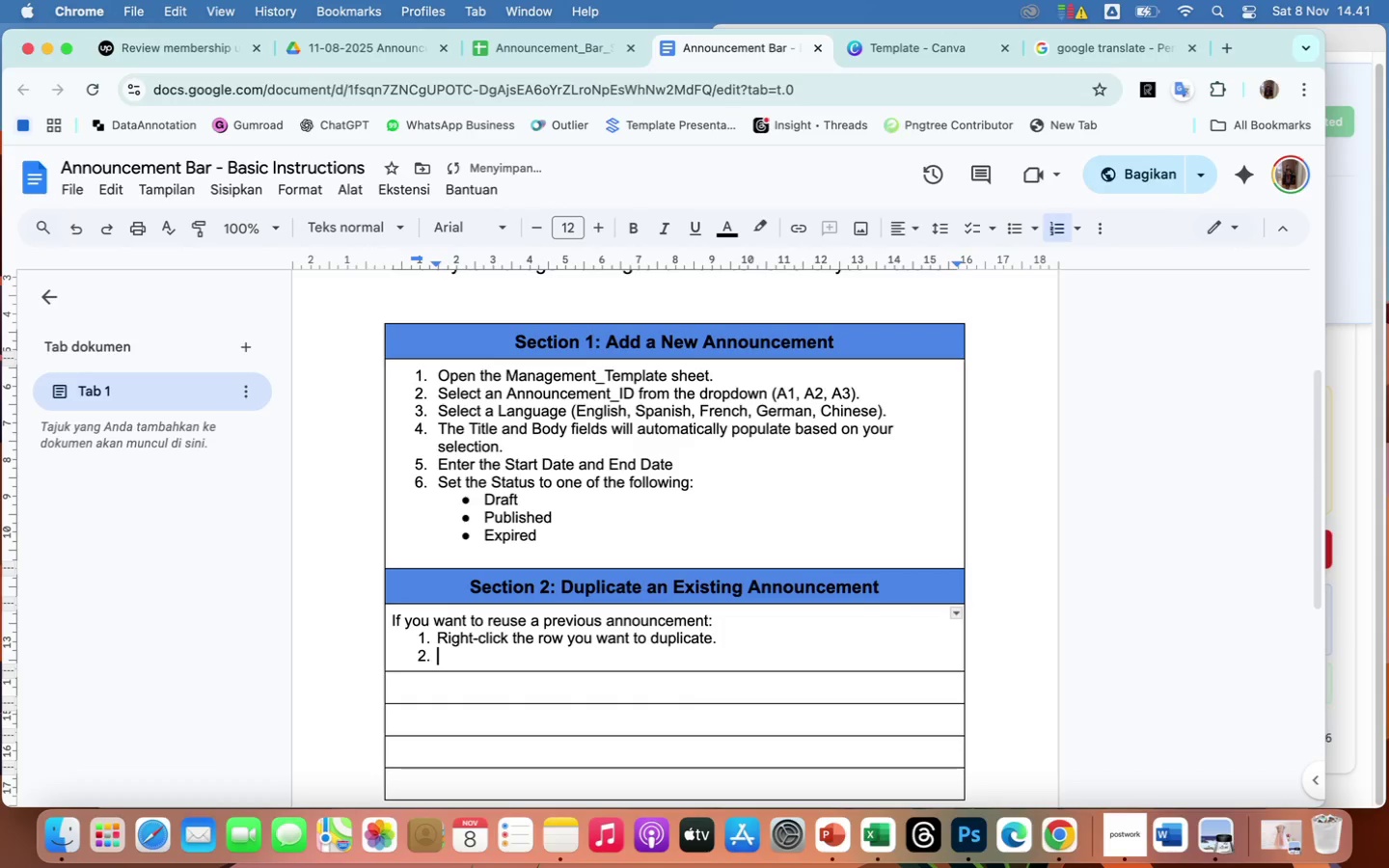 
type(Choose Duplicate row or copy/paste the row.)
 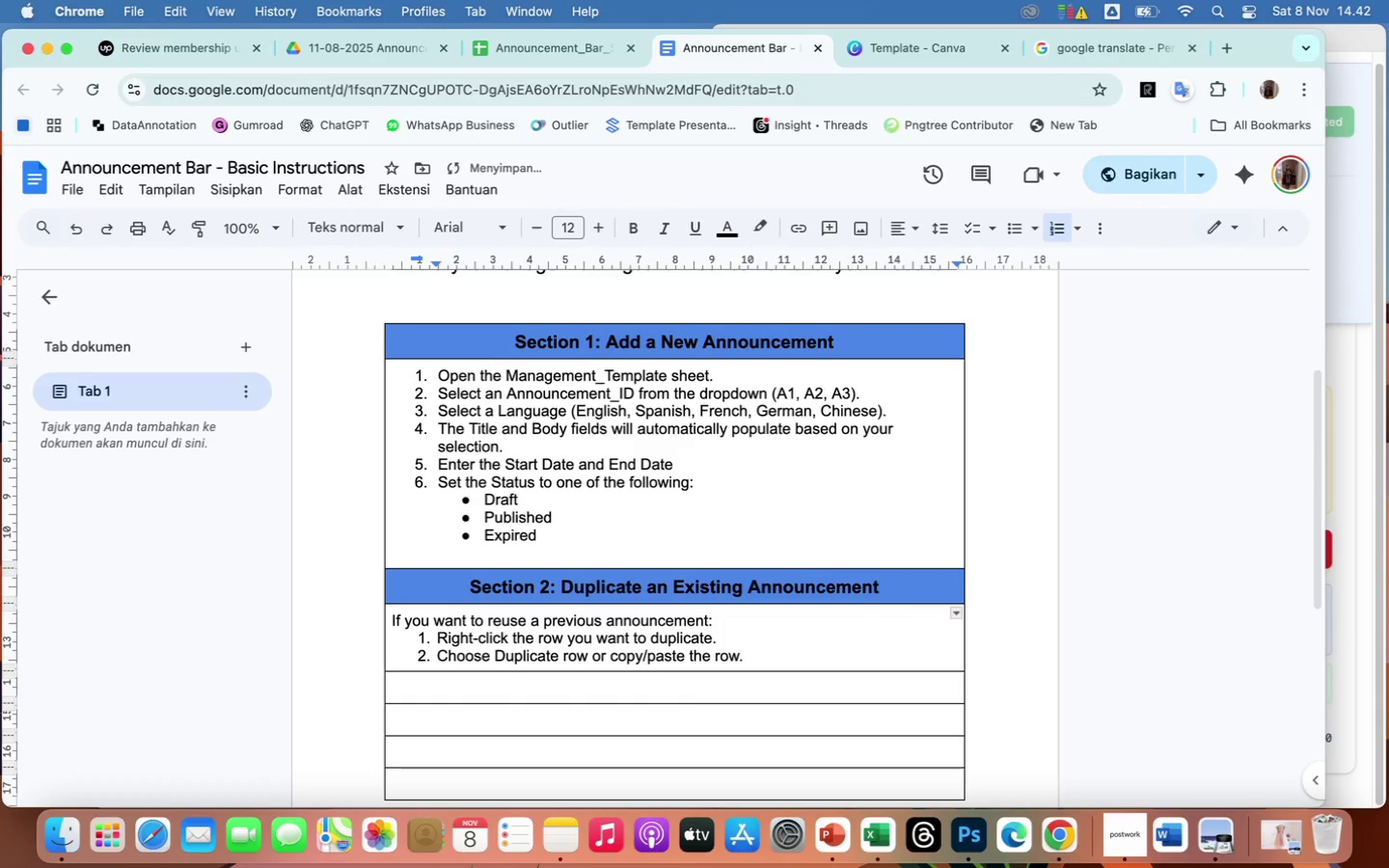 
key(Enter)
 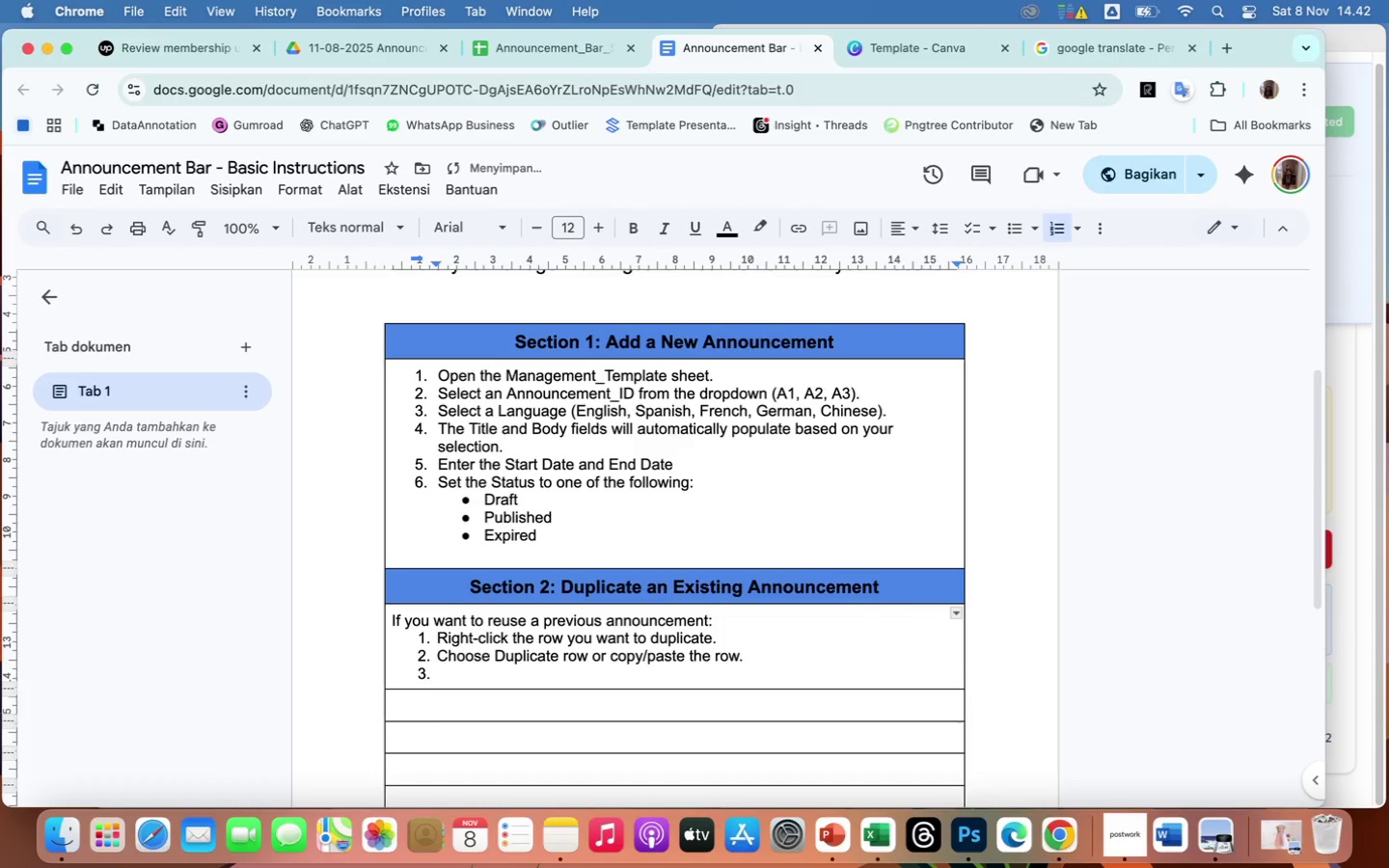 
type(Update the Announcement)
 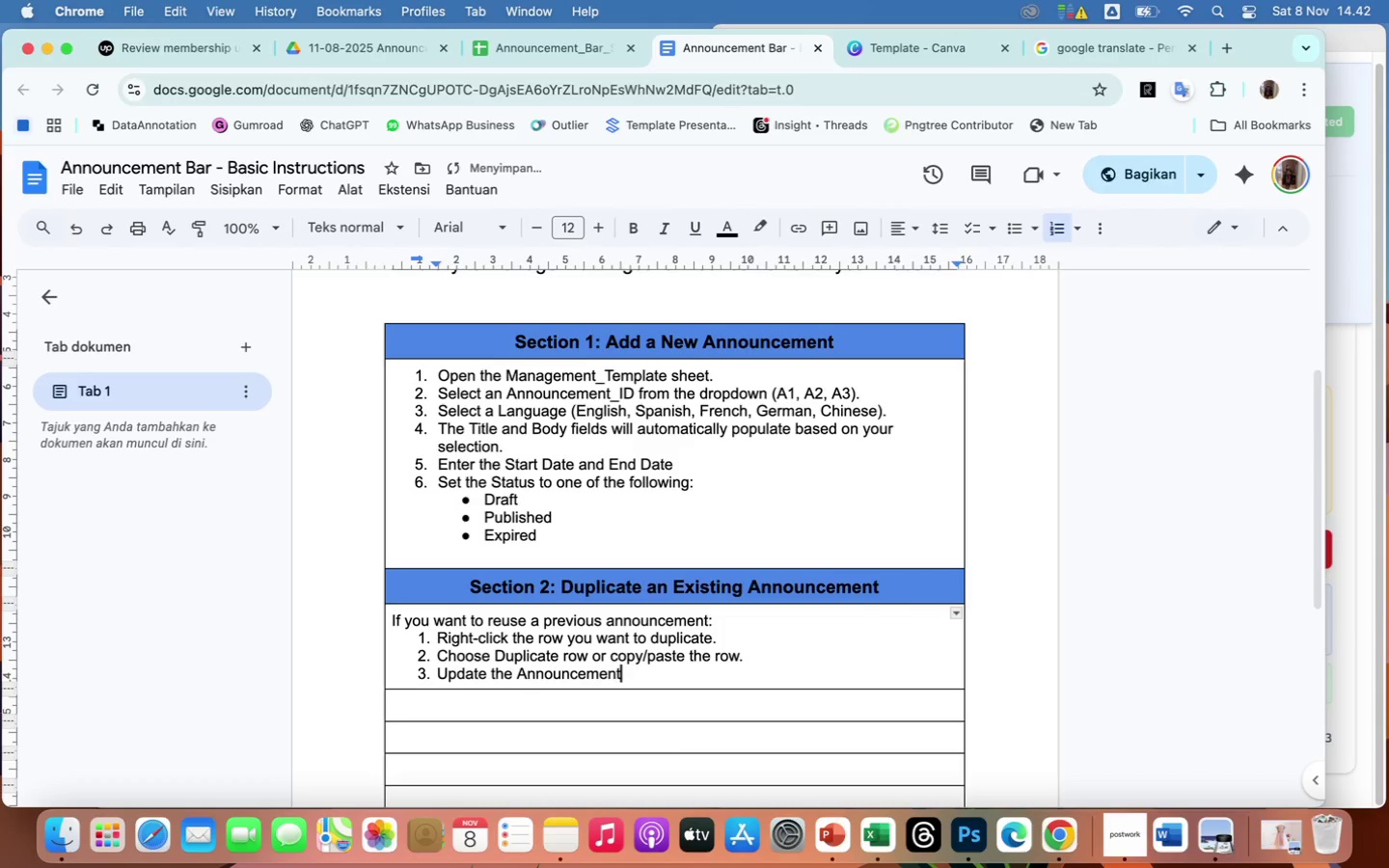 
type(_ID or Language)
 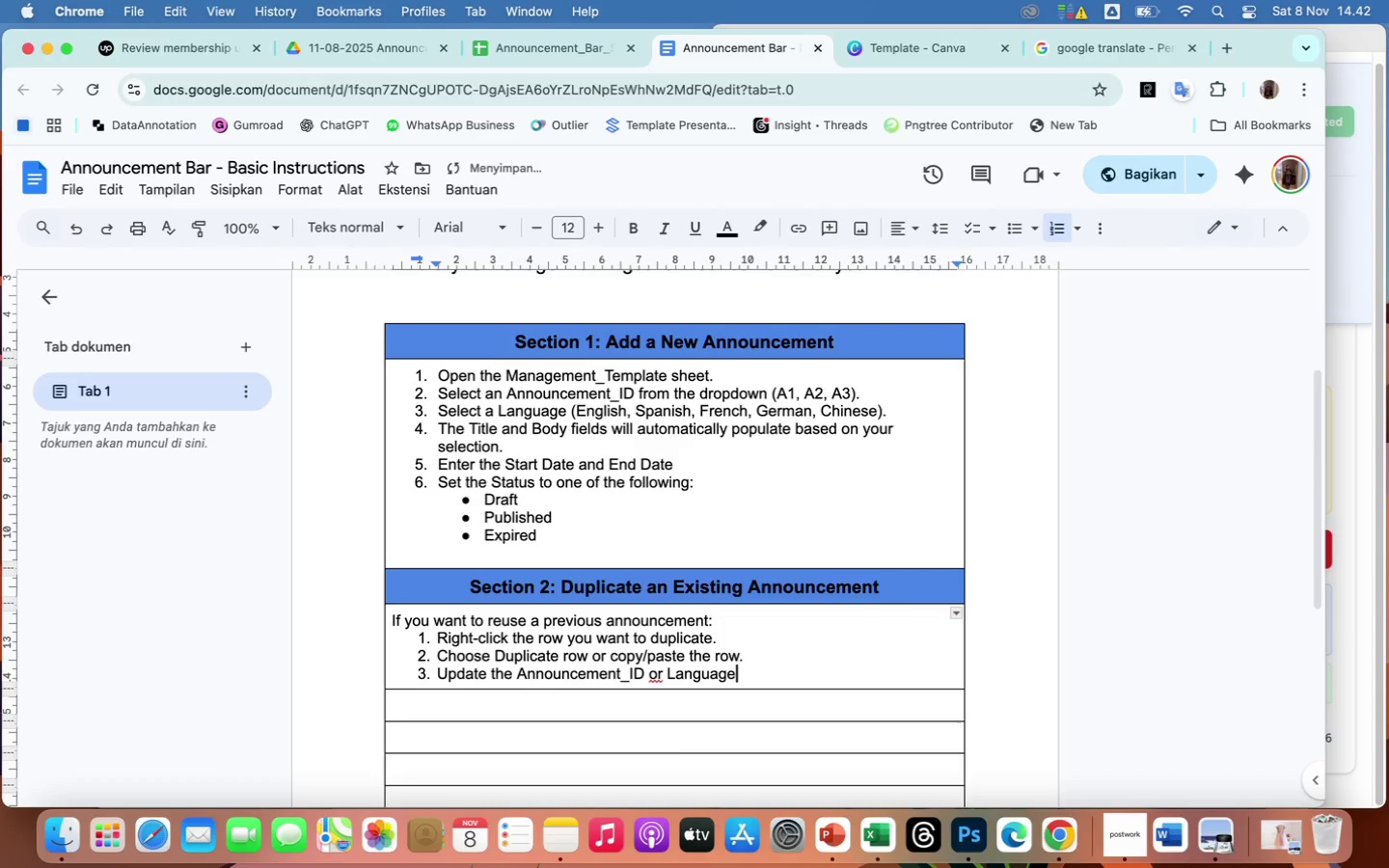 
type( if needed)
 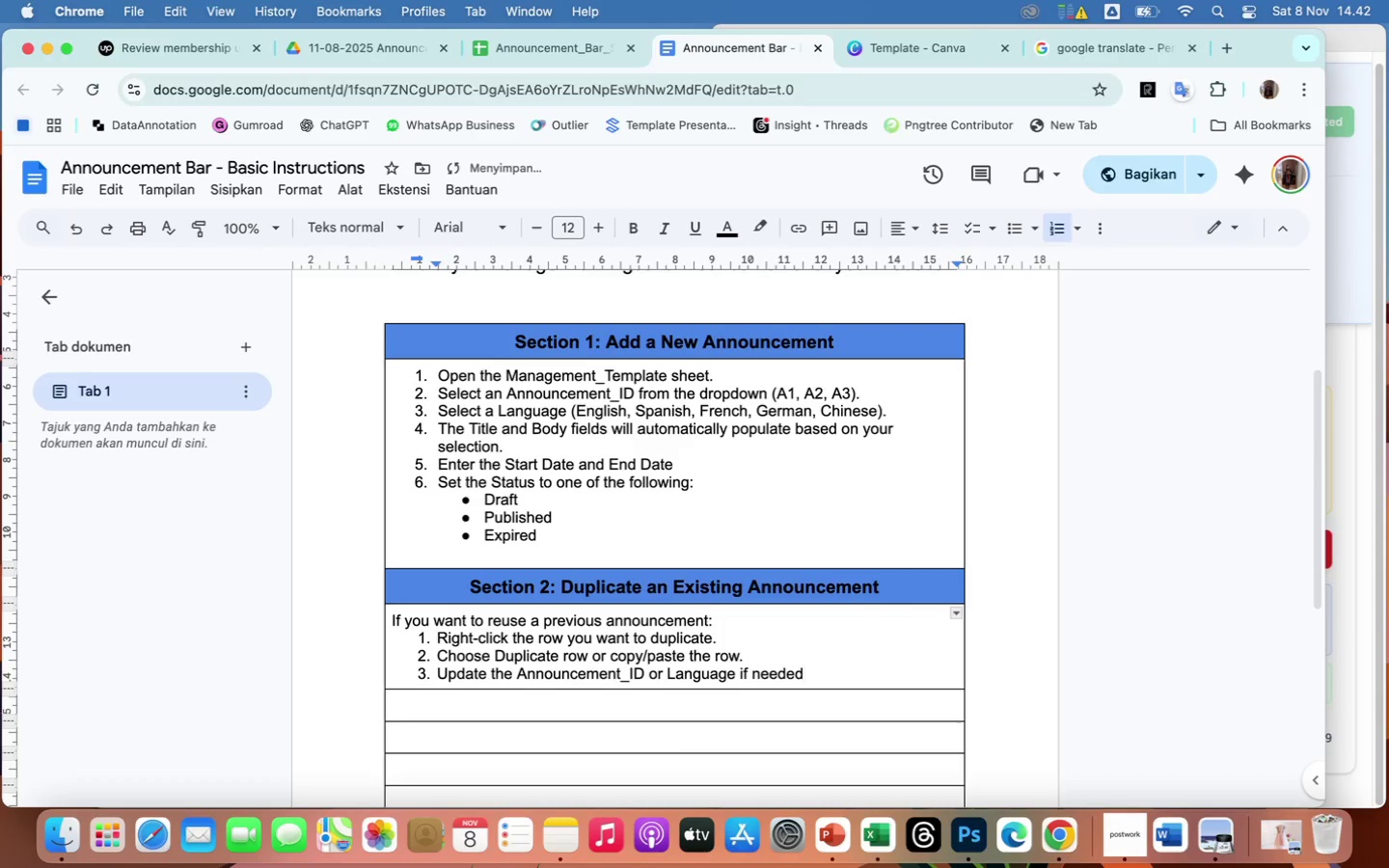 
key(Enter)
 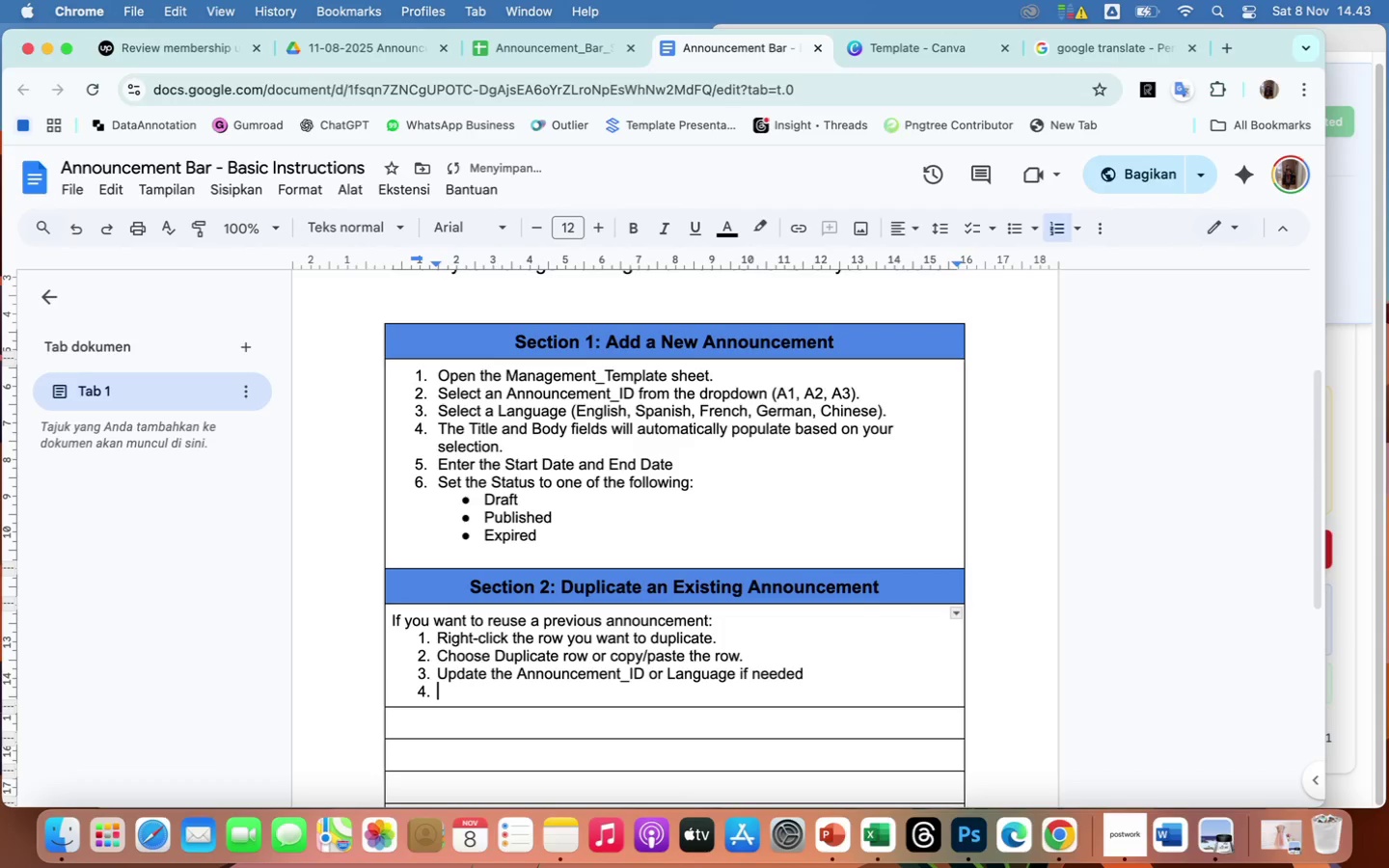 
type(Title and Body will automatically update based on the selected options)
 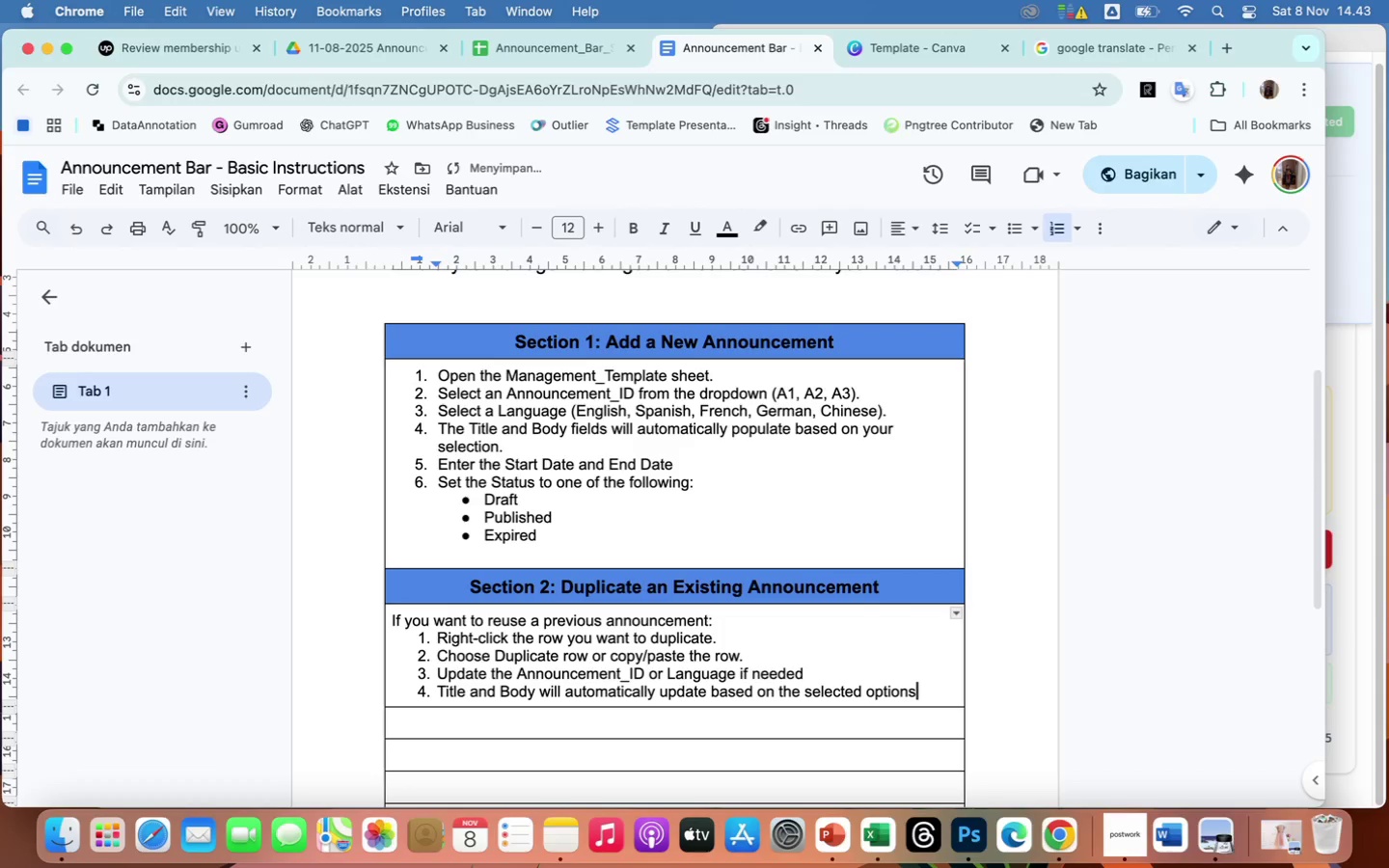 
key(Period)
 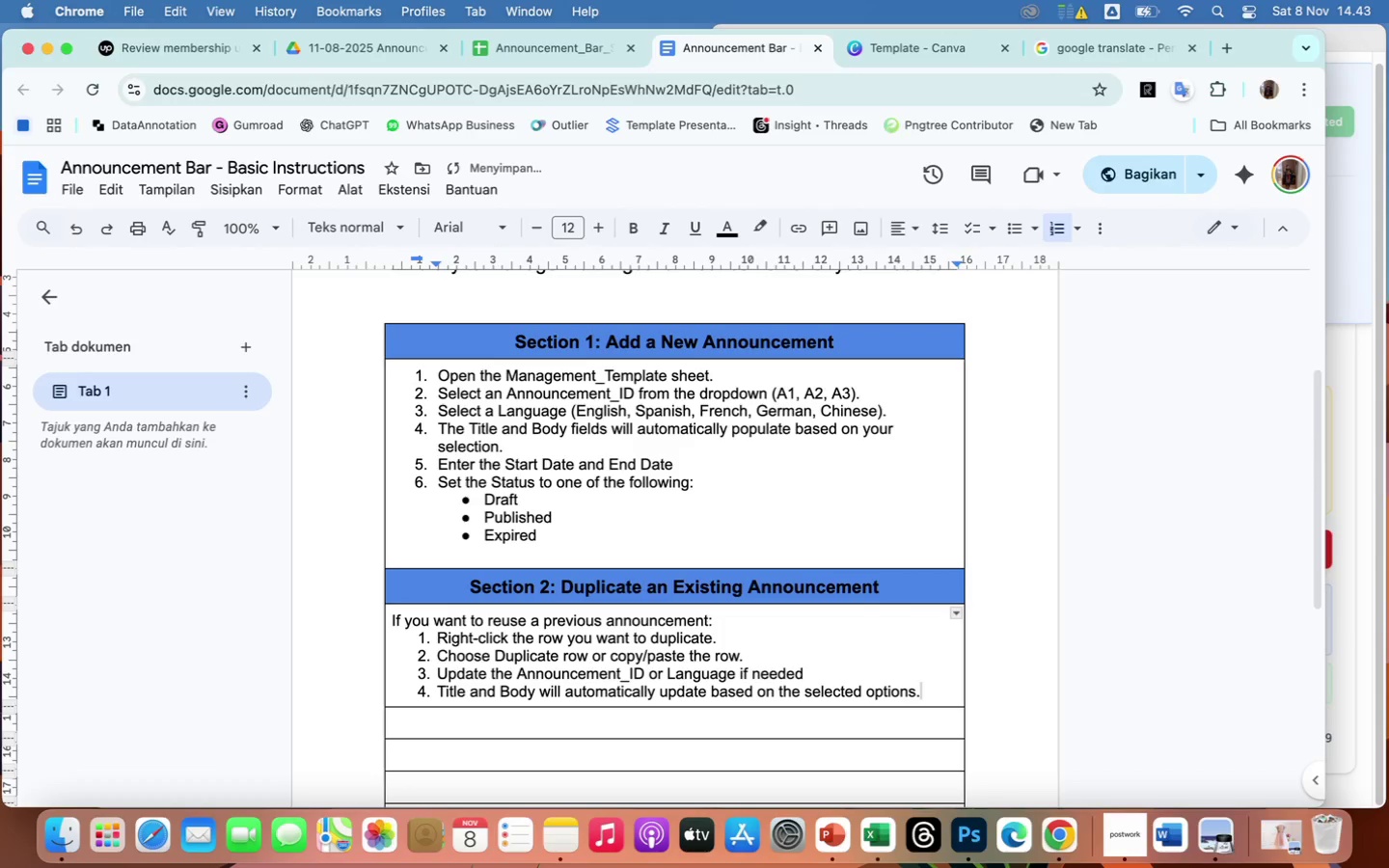 
key(Enter)
 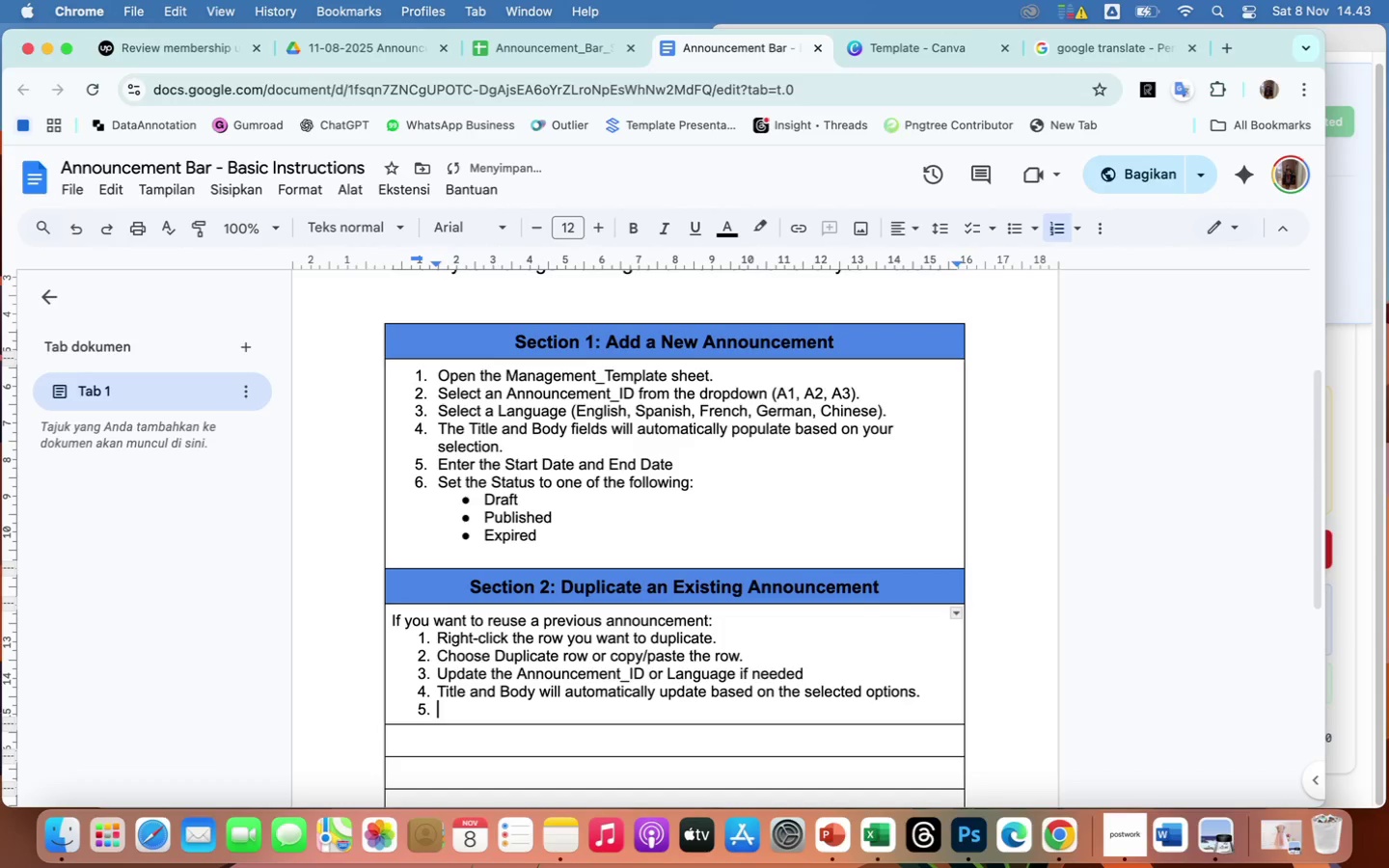 
key(Backspace)
 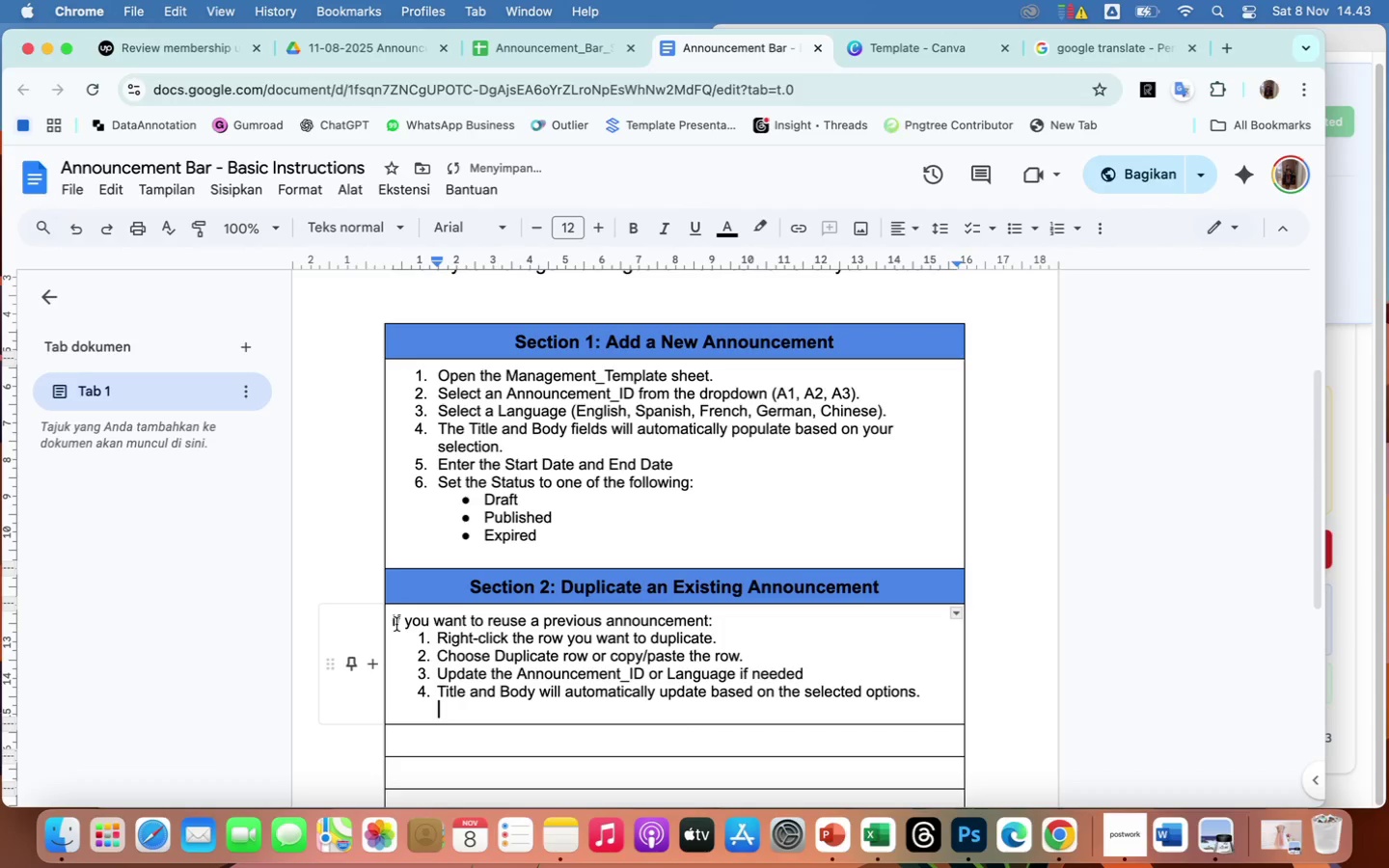 
left_click([395, 621])
 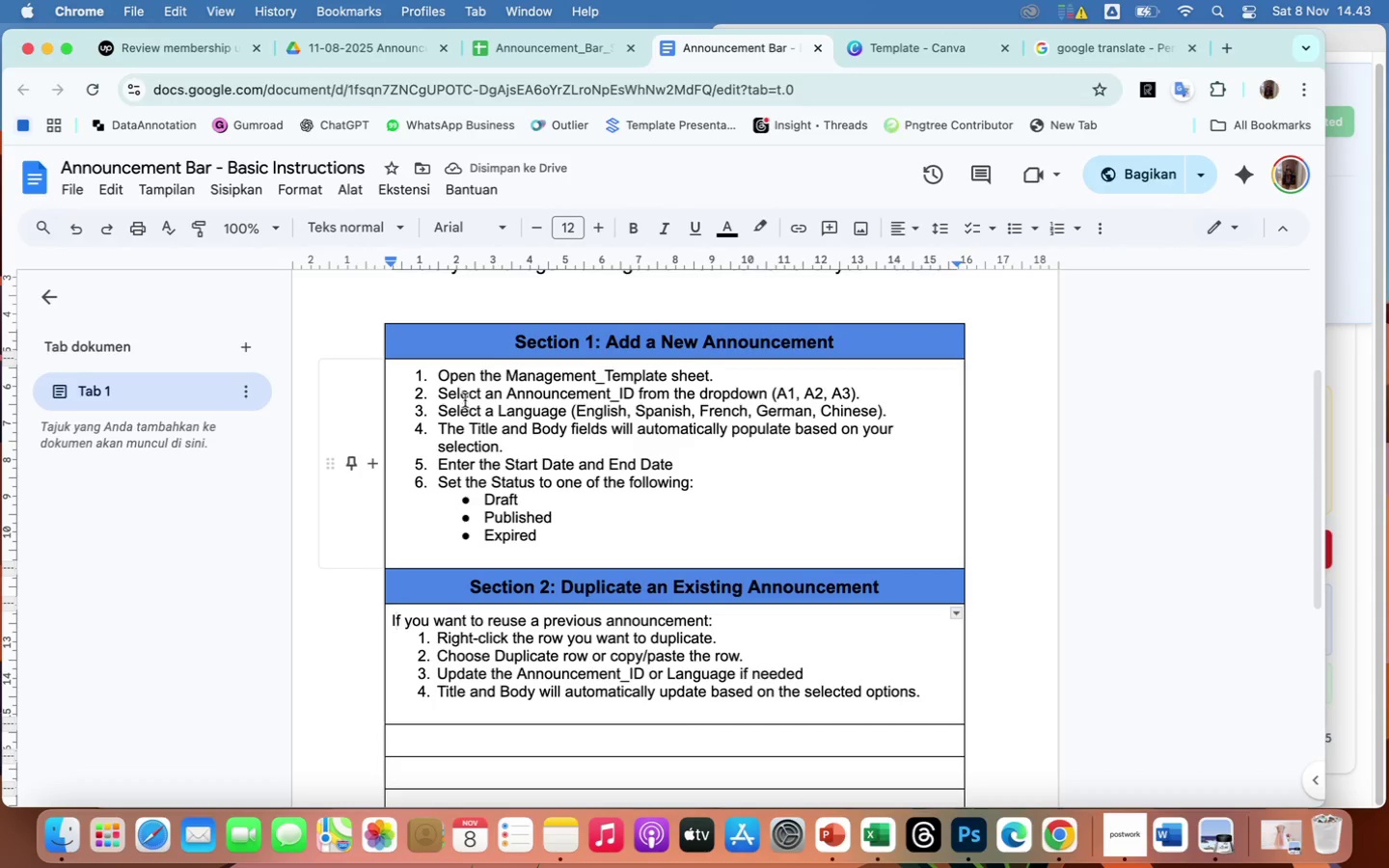 
key(ArrowLeft)
 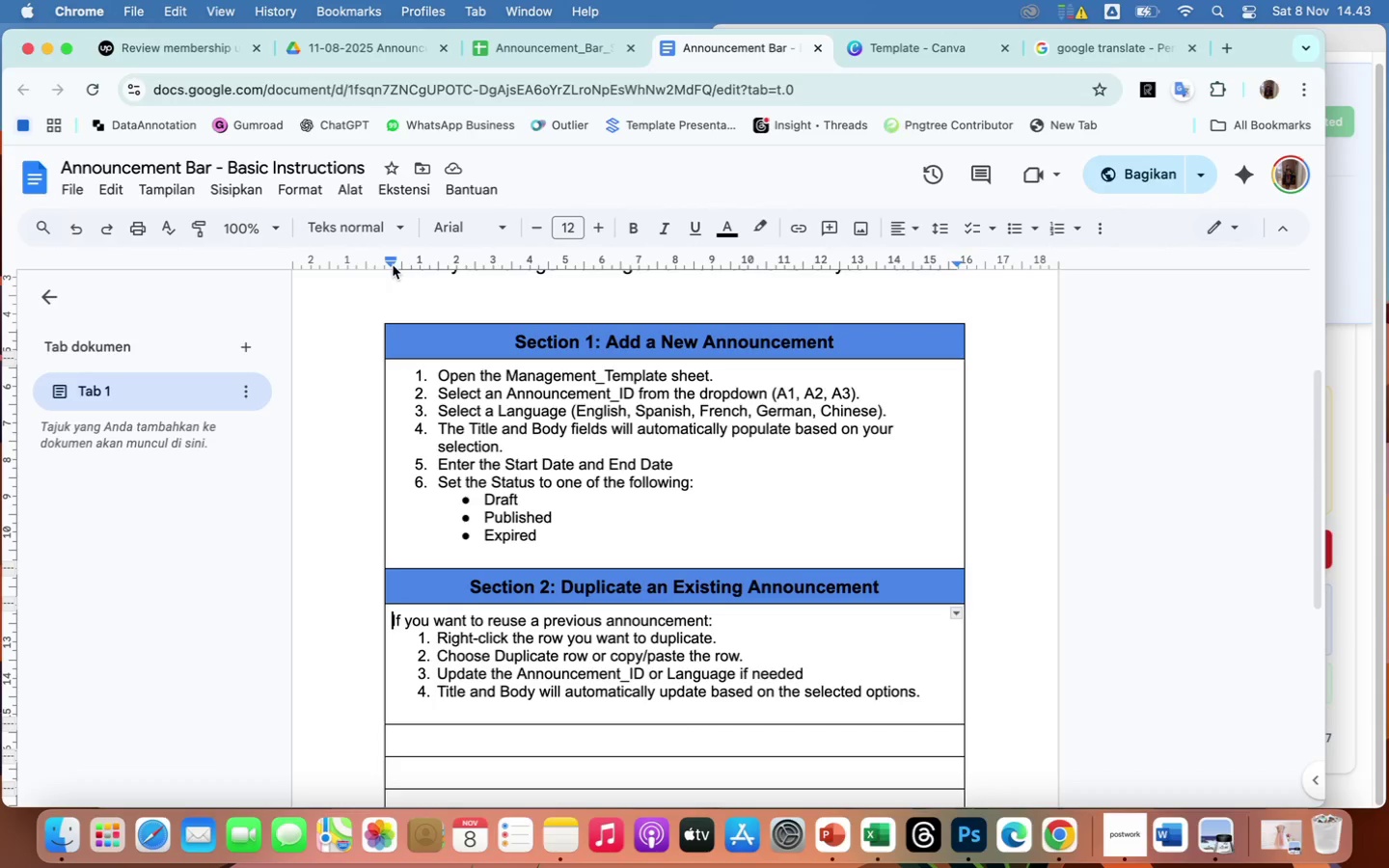 
left_click_drag(start_coordinate=[392, 264], to_coordinate=[412, 273])
 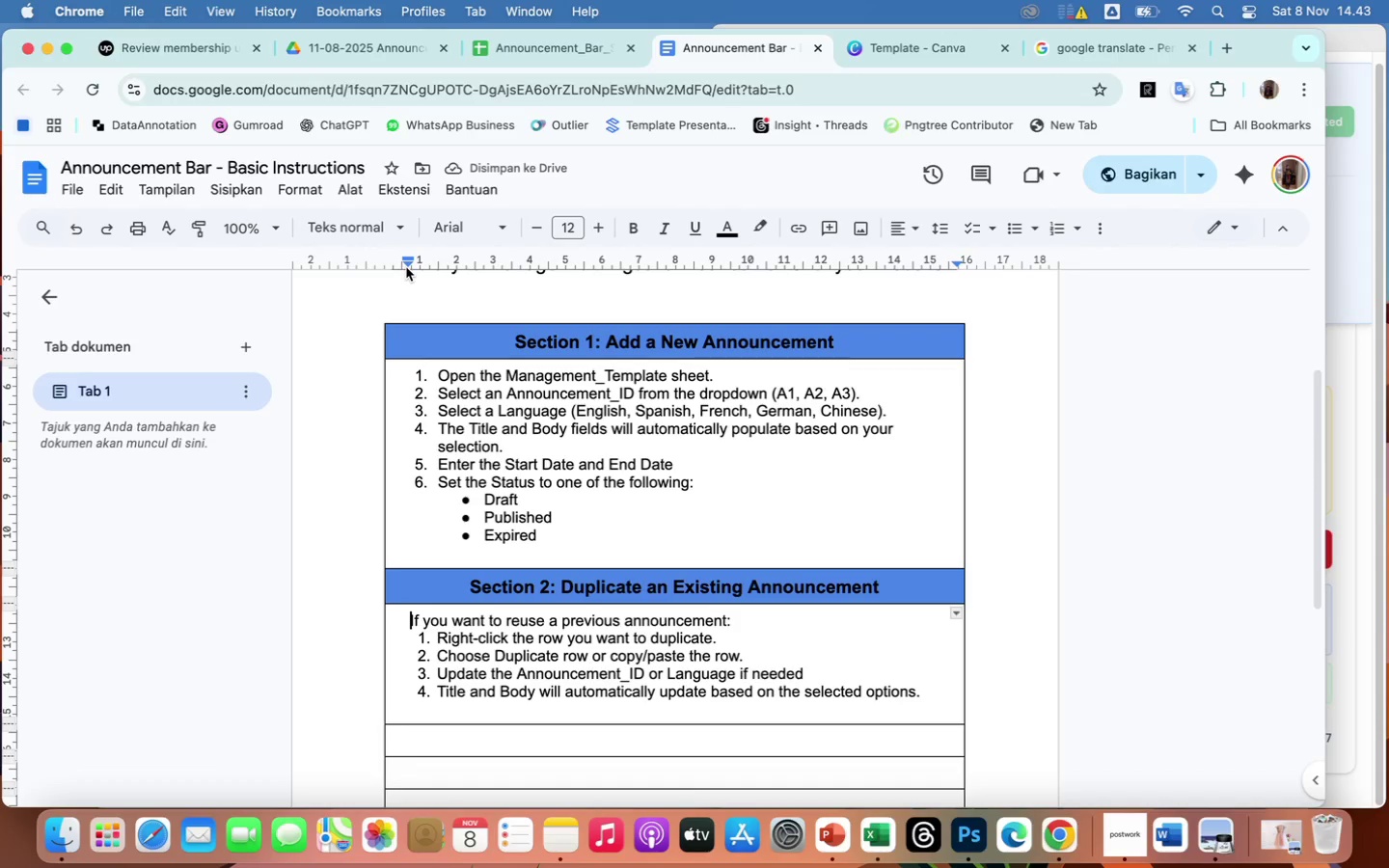 
wait(9.88)
 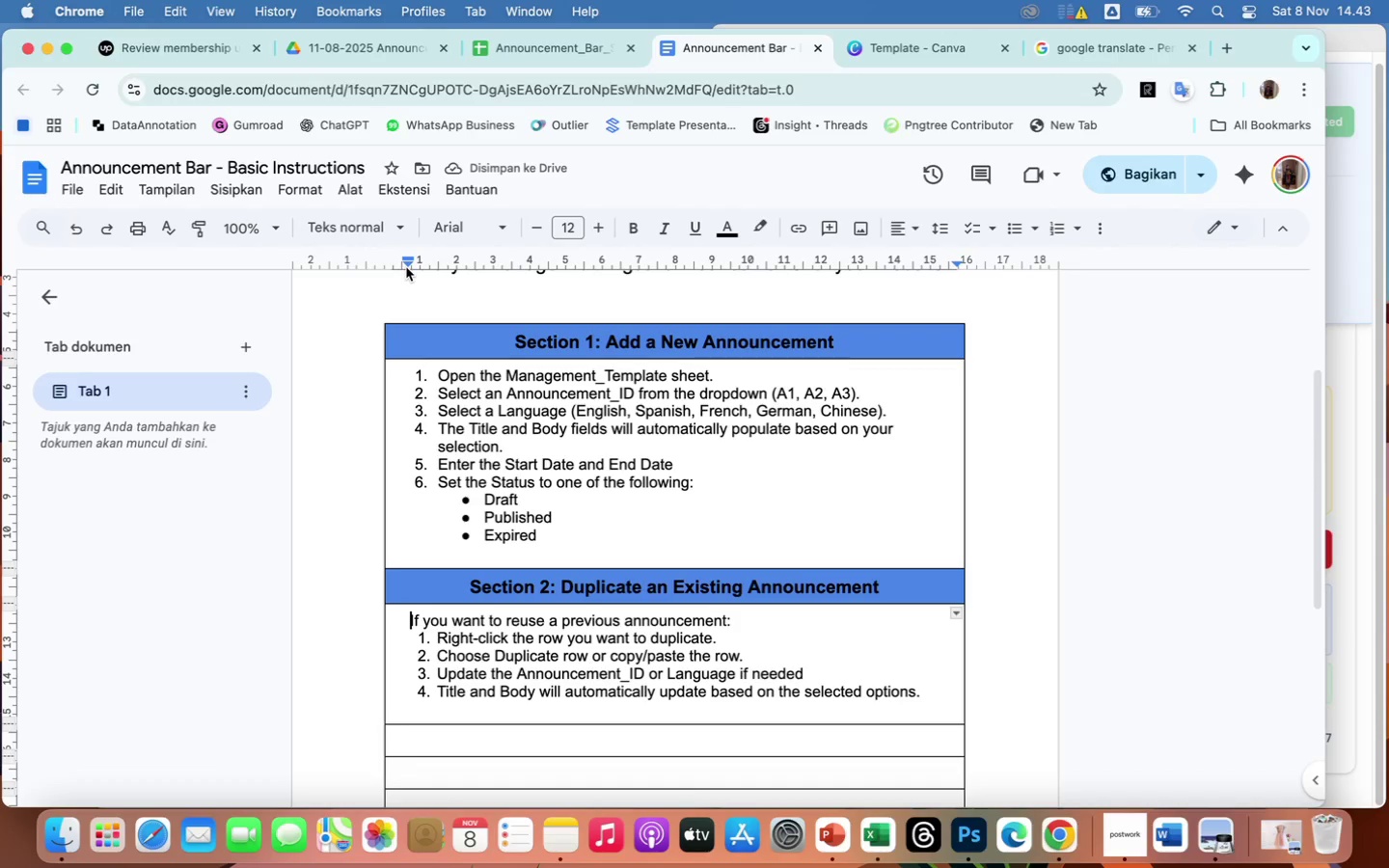 
left_click_drag(start_coordinate=[406, 266], to_coordinate=[400, 266])
 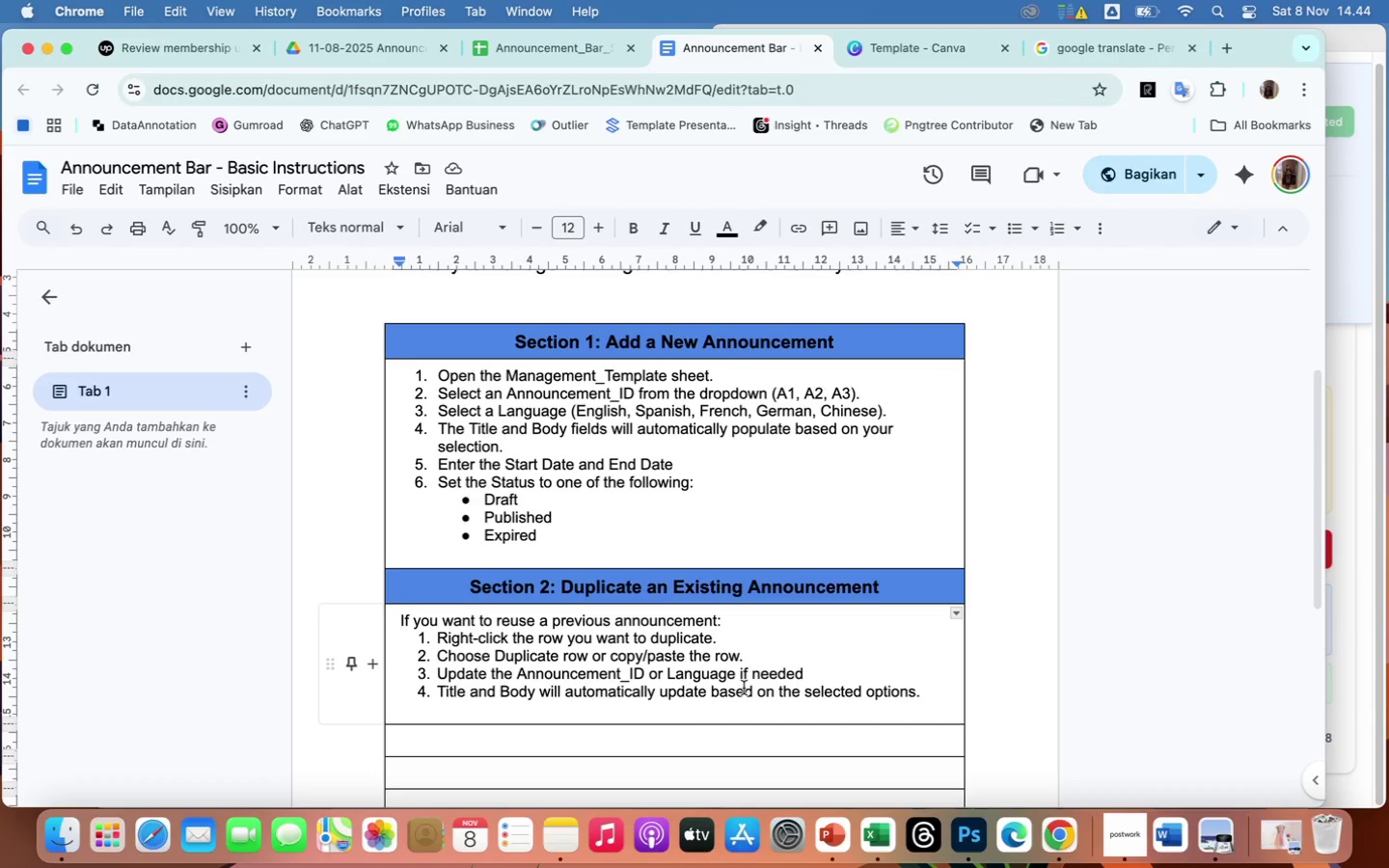 
wait(7.1)
 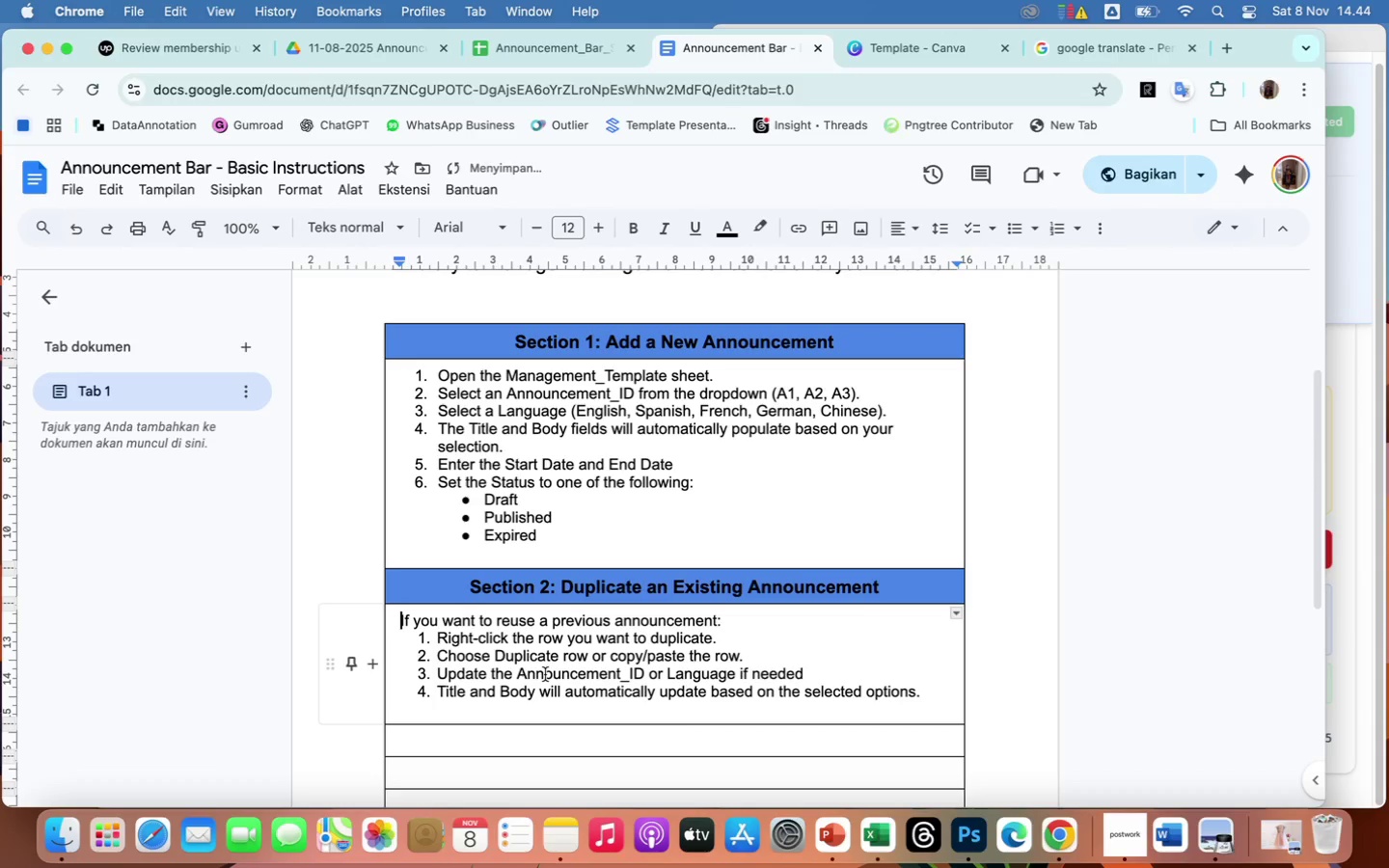 
left_click_drag(start_coordinate=[452, 589], to_coordinate=[944, 592])
 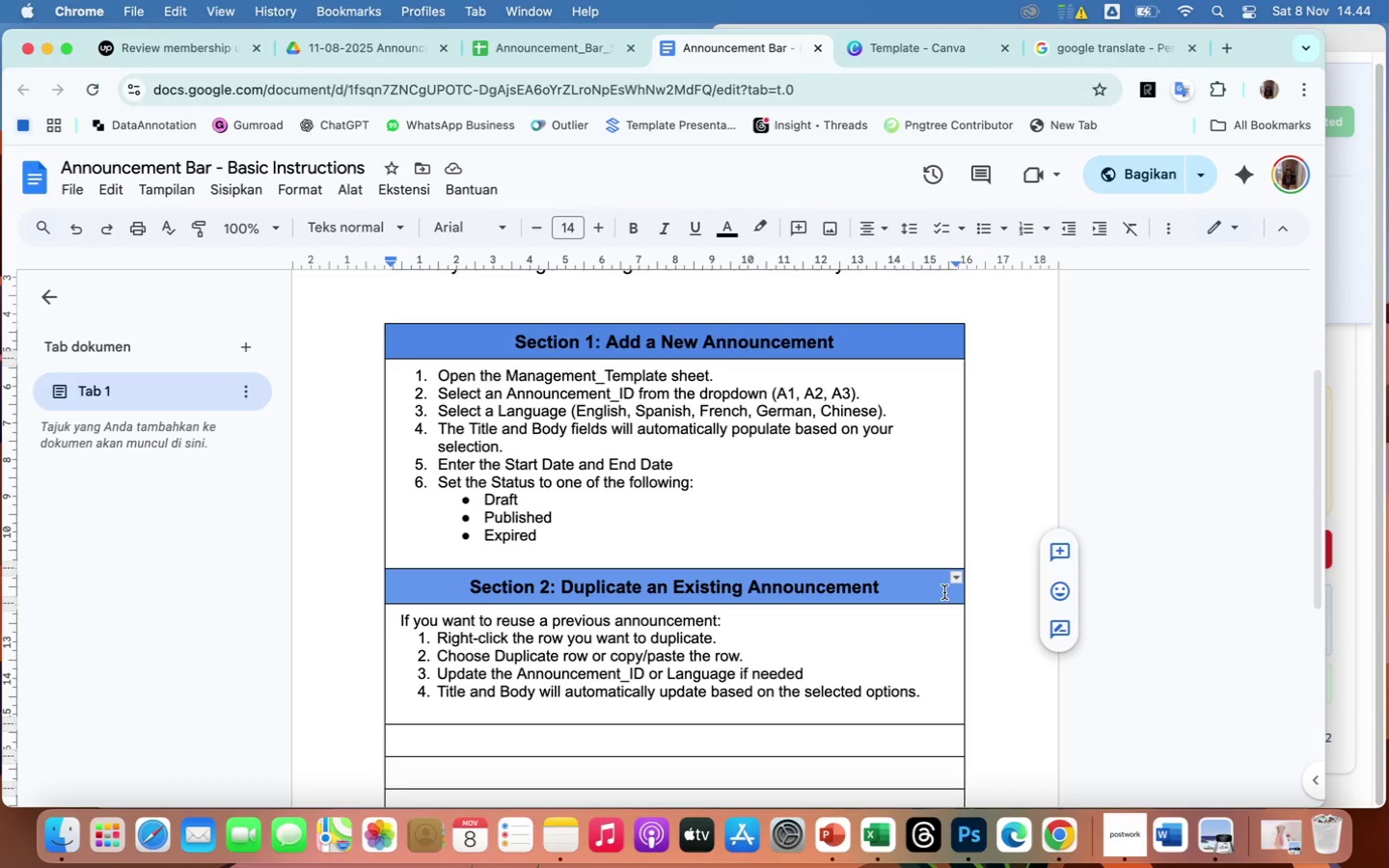 
key(Meta+CommandLeft)
 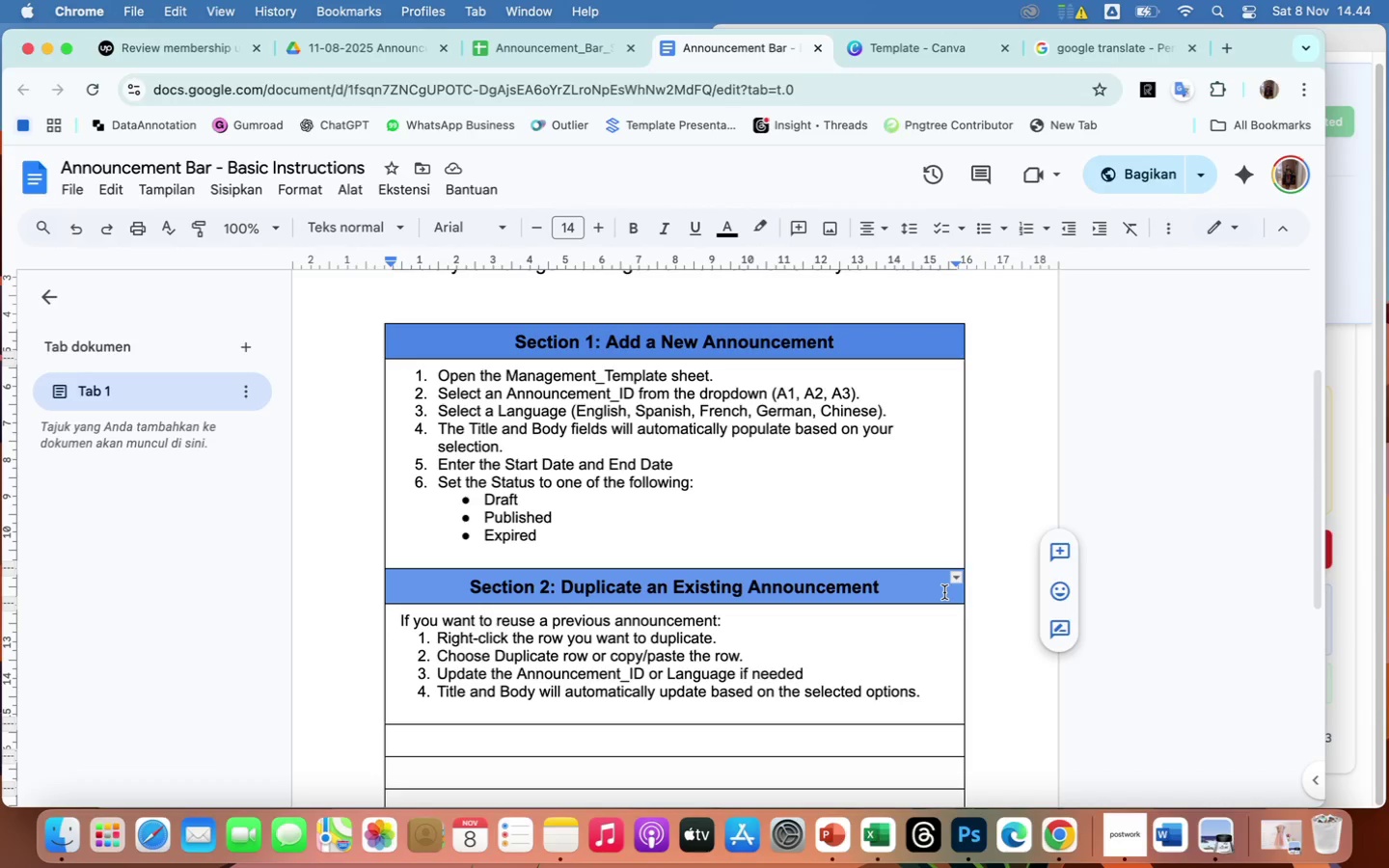 
key(Meta+C)
 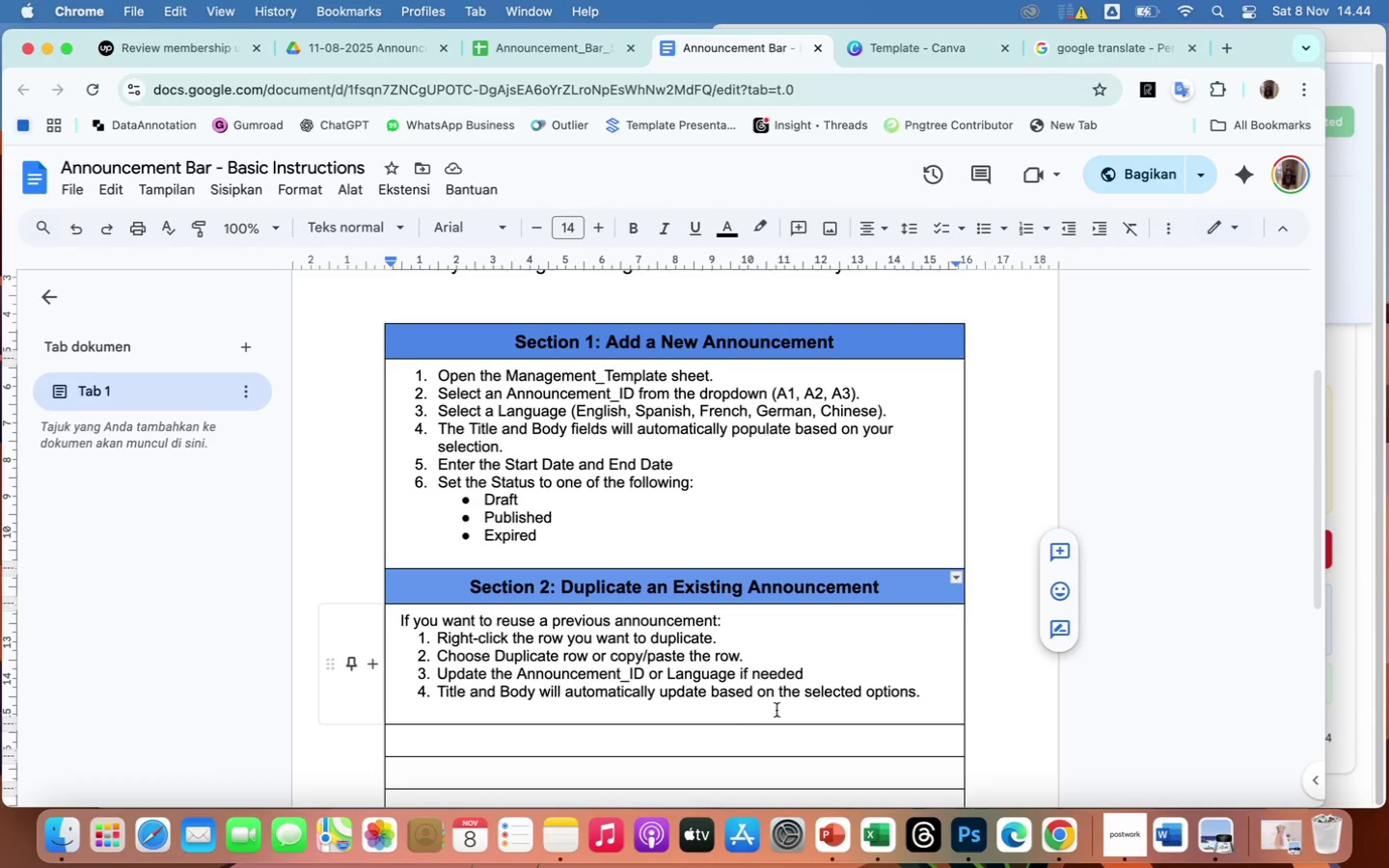 
left_click([743, 743])
 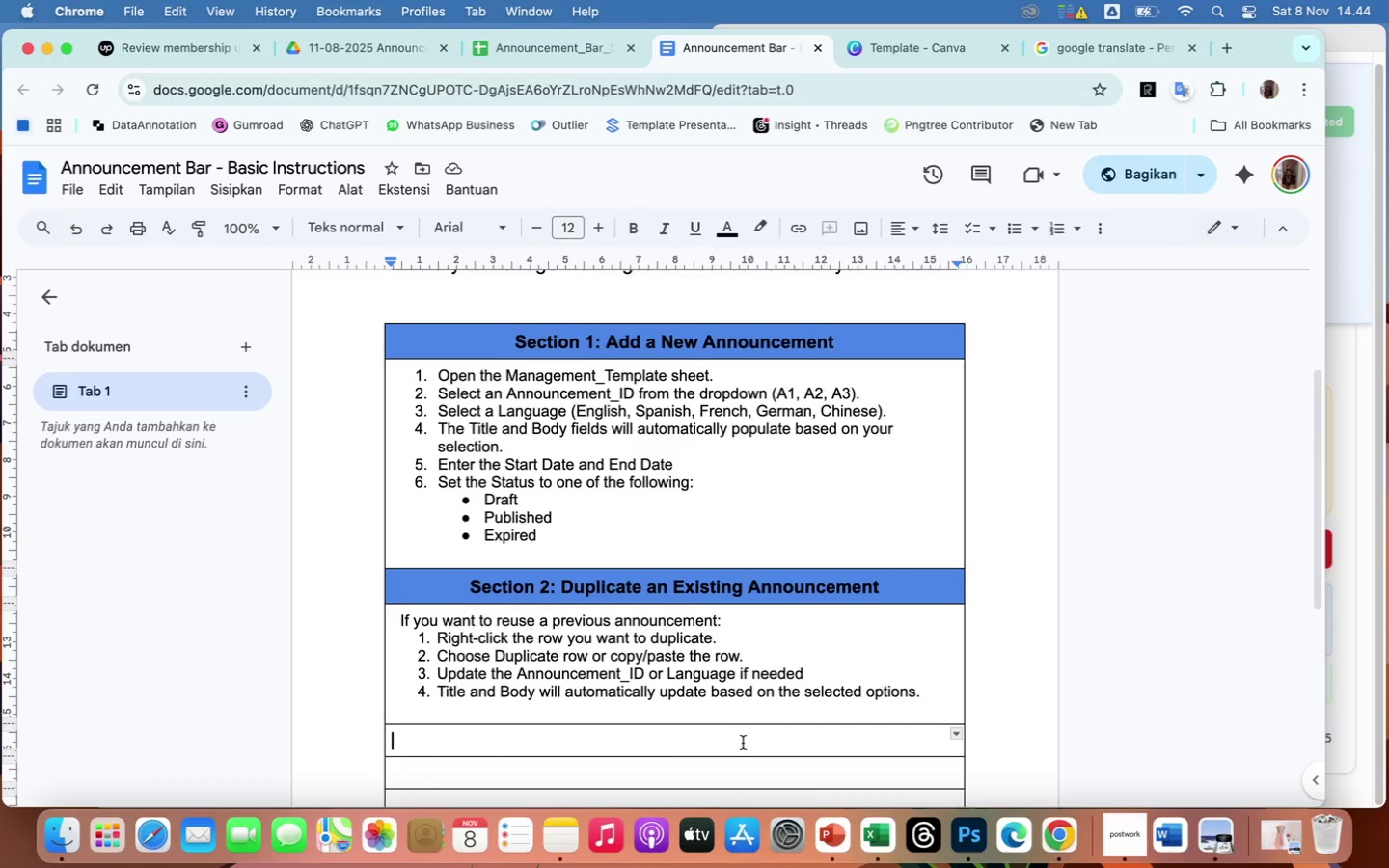 
key(Meta+CommandLeft)
 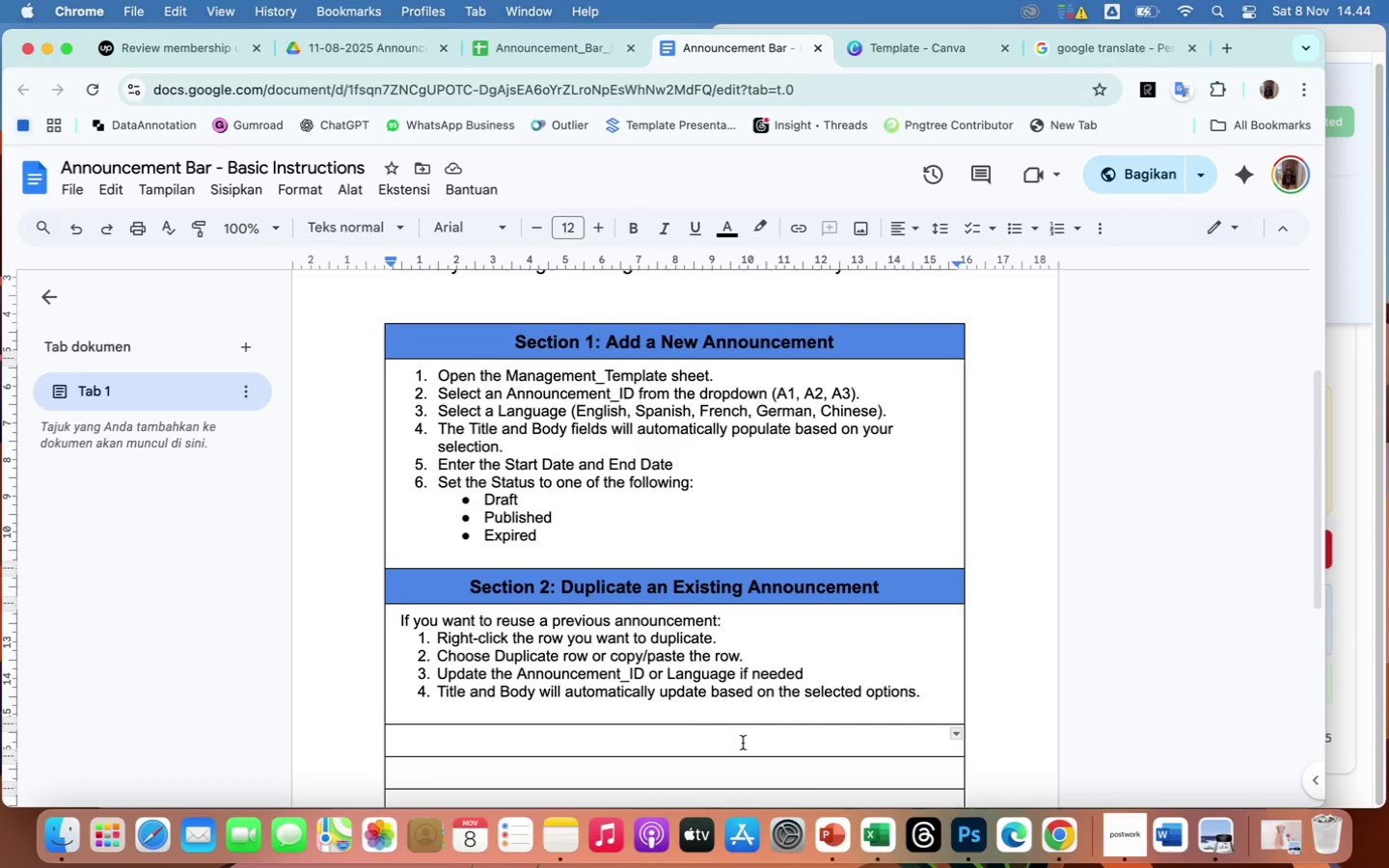 
key(Meta+V)
 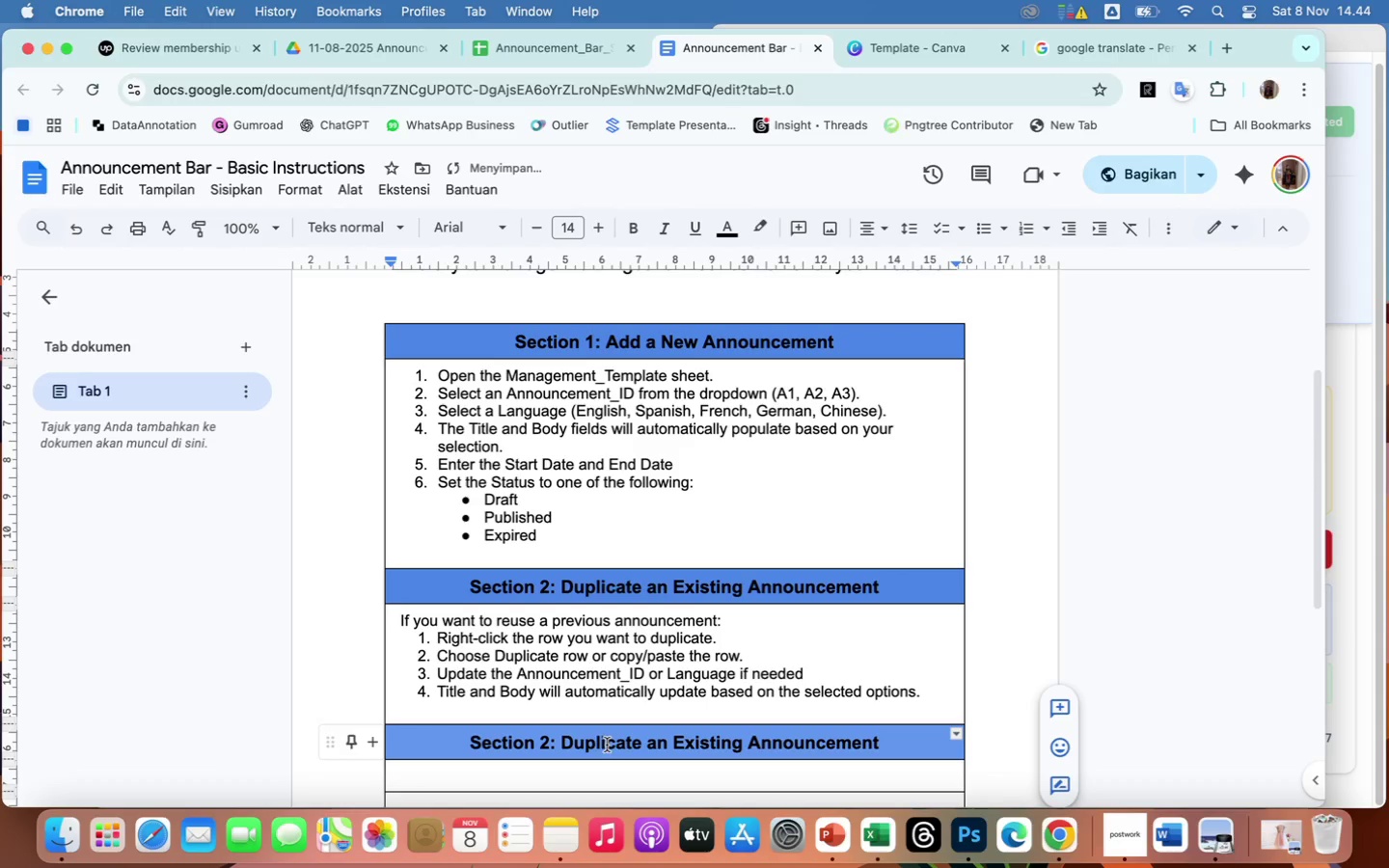 
left_click([549, 748])
 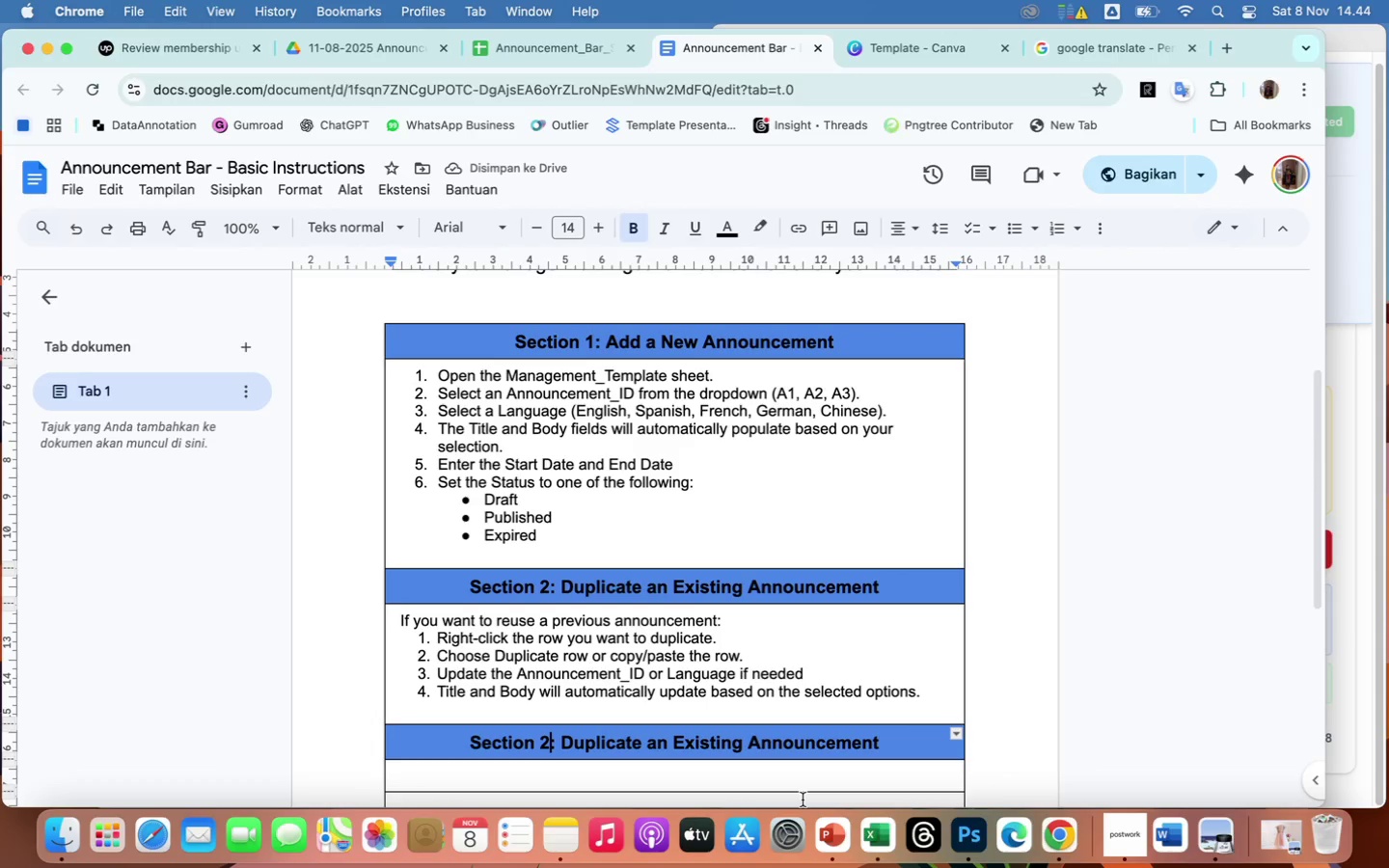 
key(Backspace)
 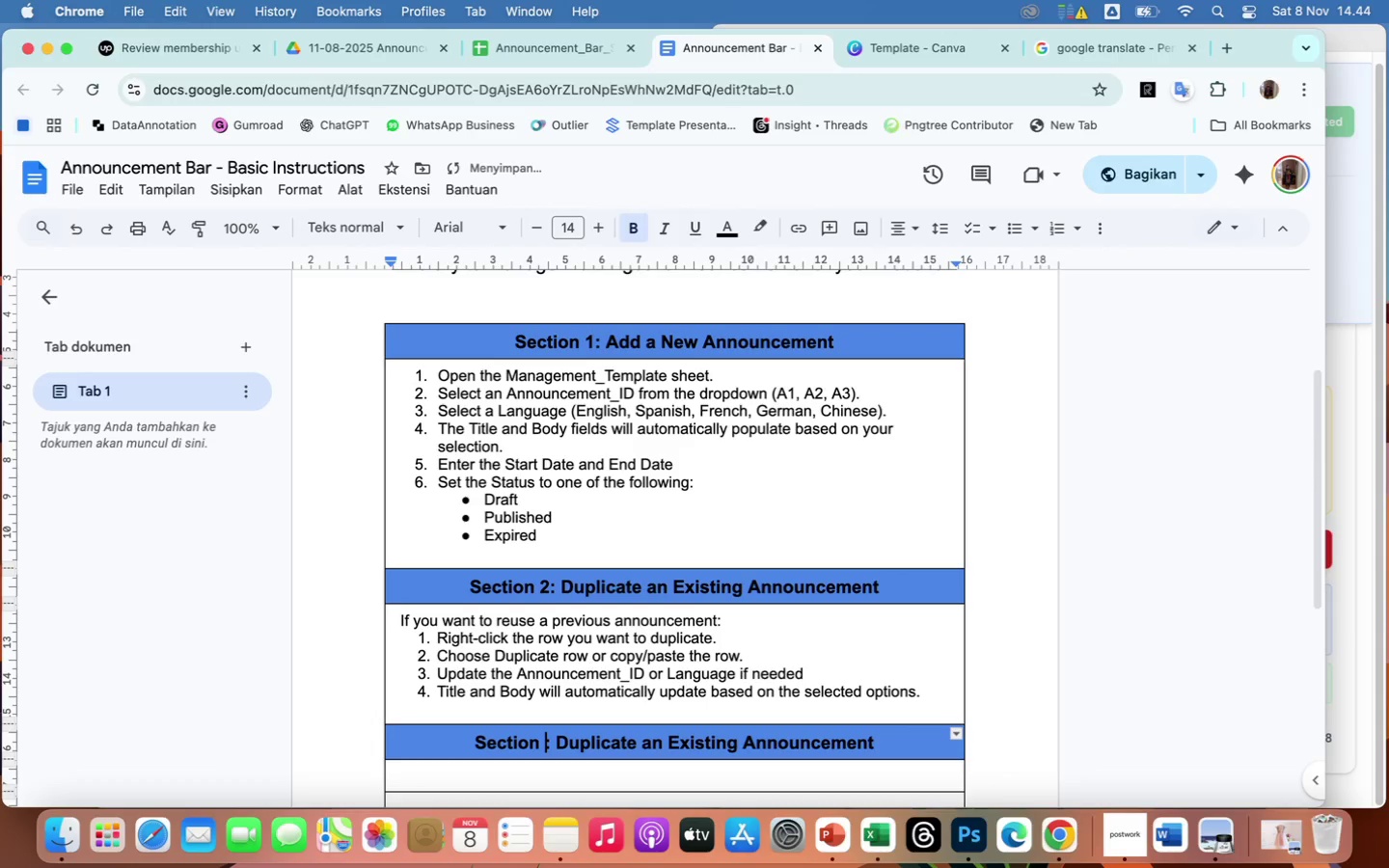 
key(3)
 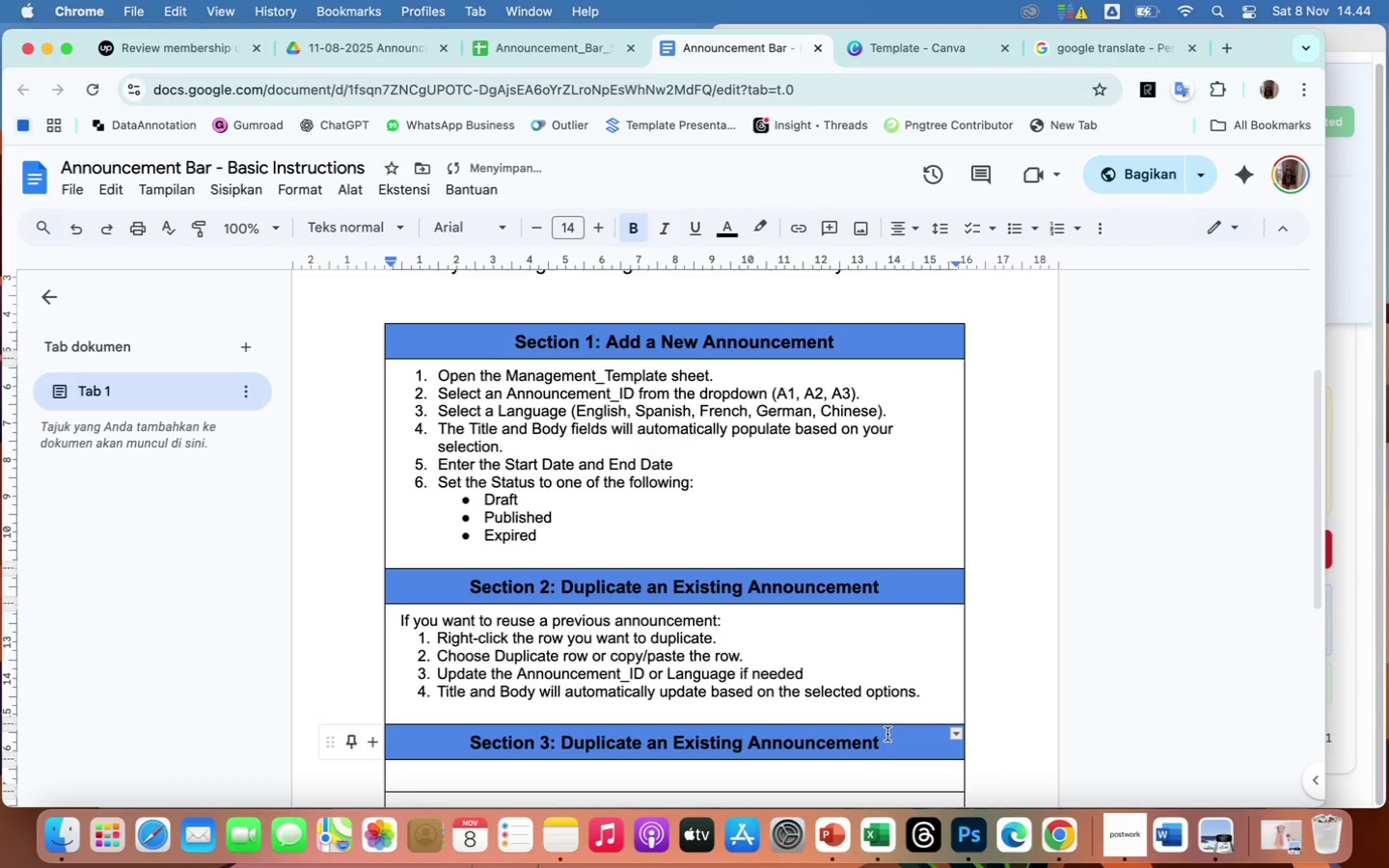 
left_click_drag(start_coordinate=[887, 744], to_coordinate=[565, 744])
 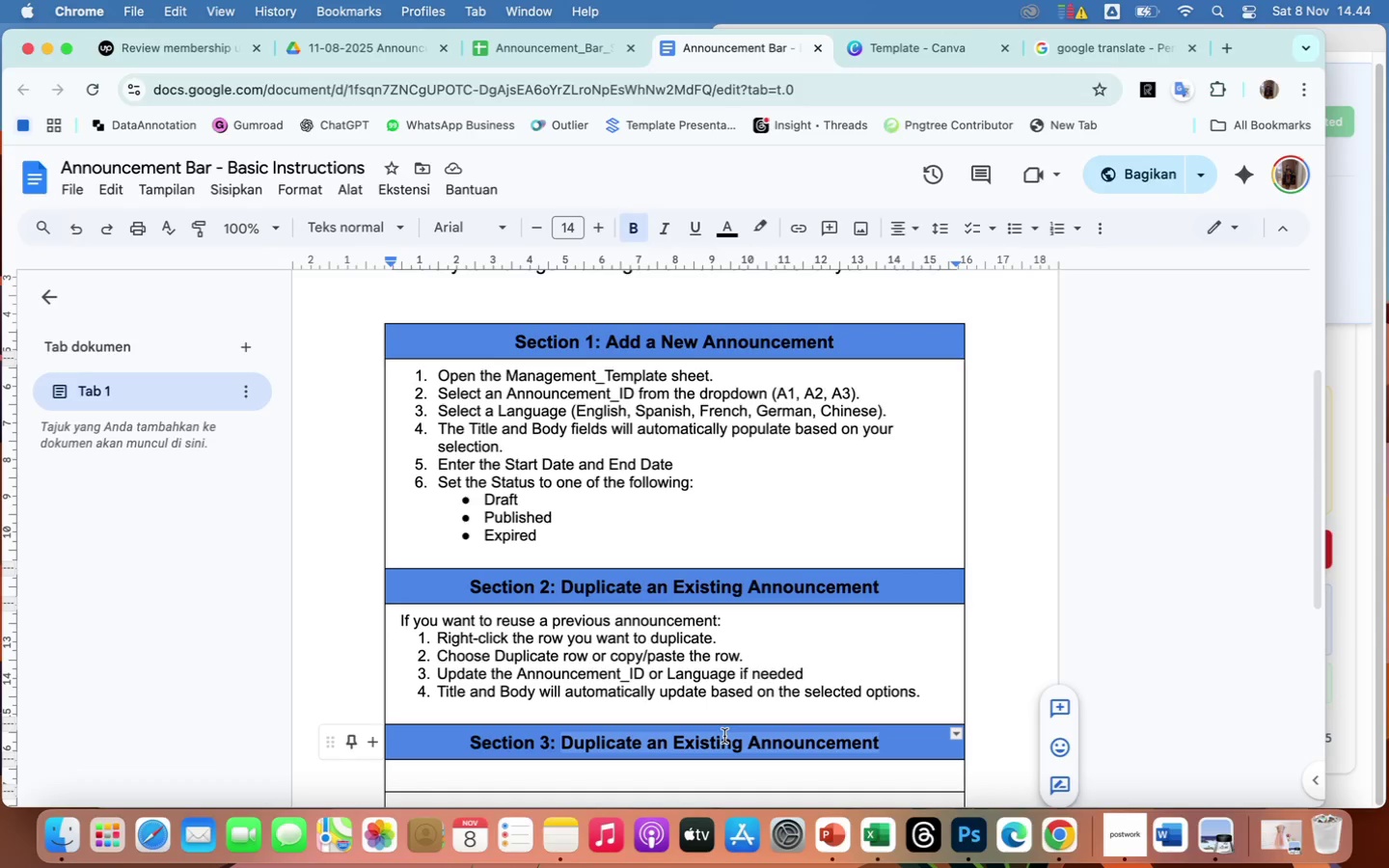 
type(Edit Announcement)
 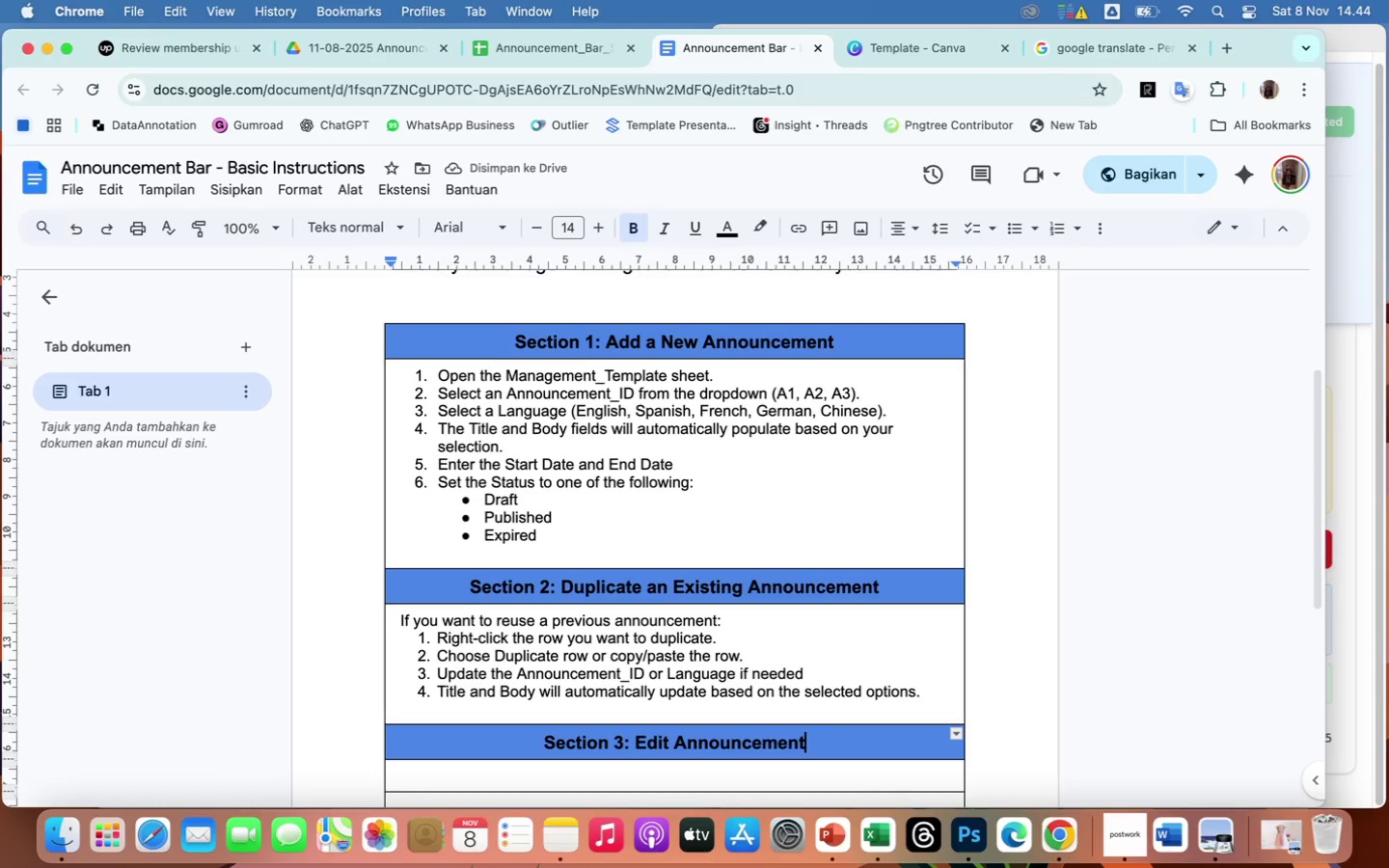 
type( Text)
 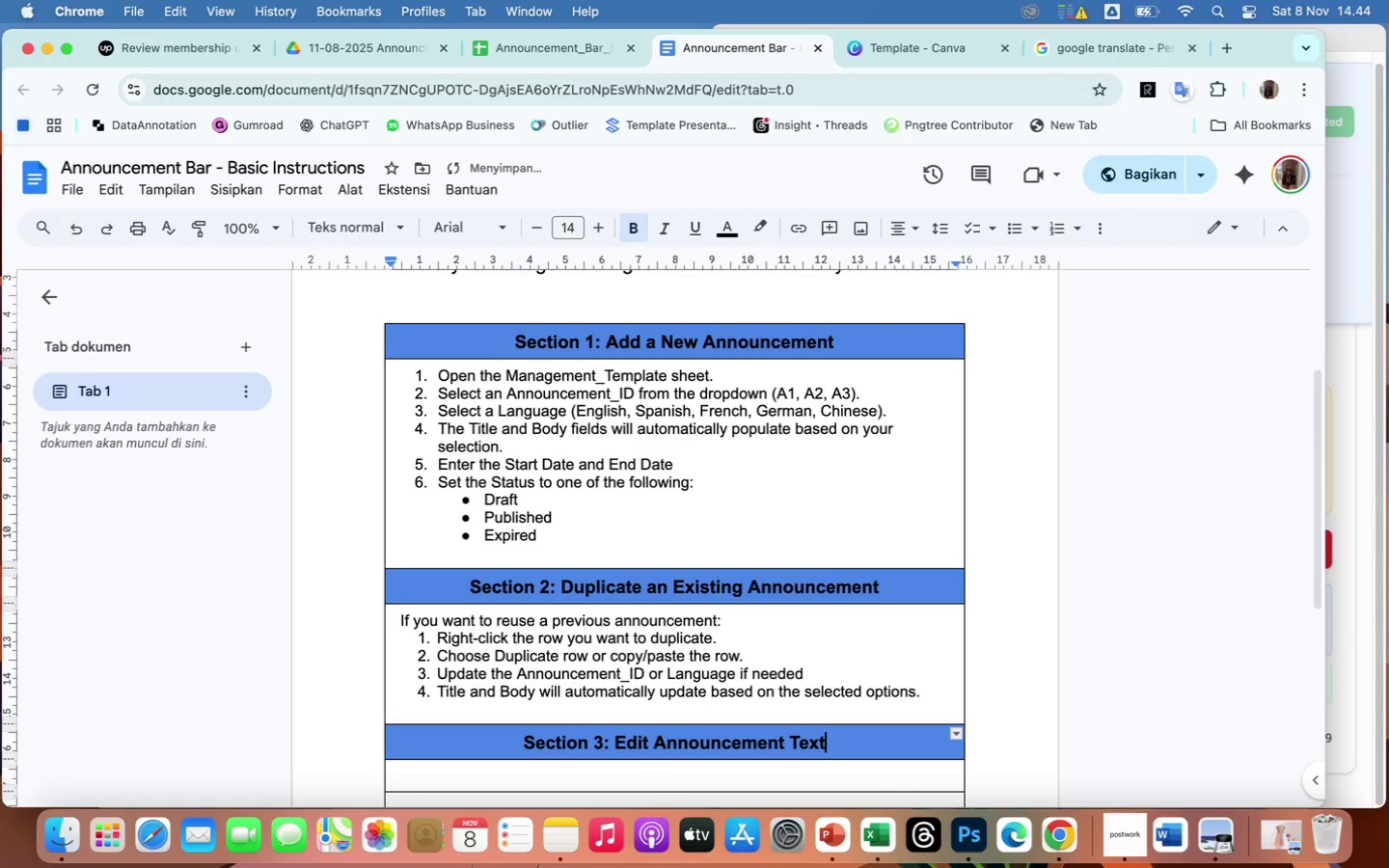 
scroll: coordinate [778, 652], scroll_direction: down, amount: 10.0
 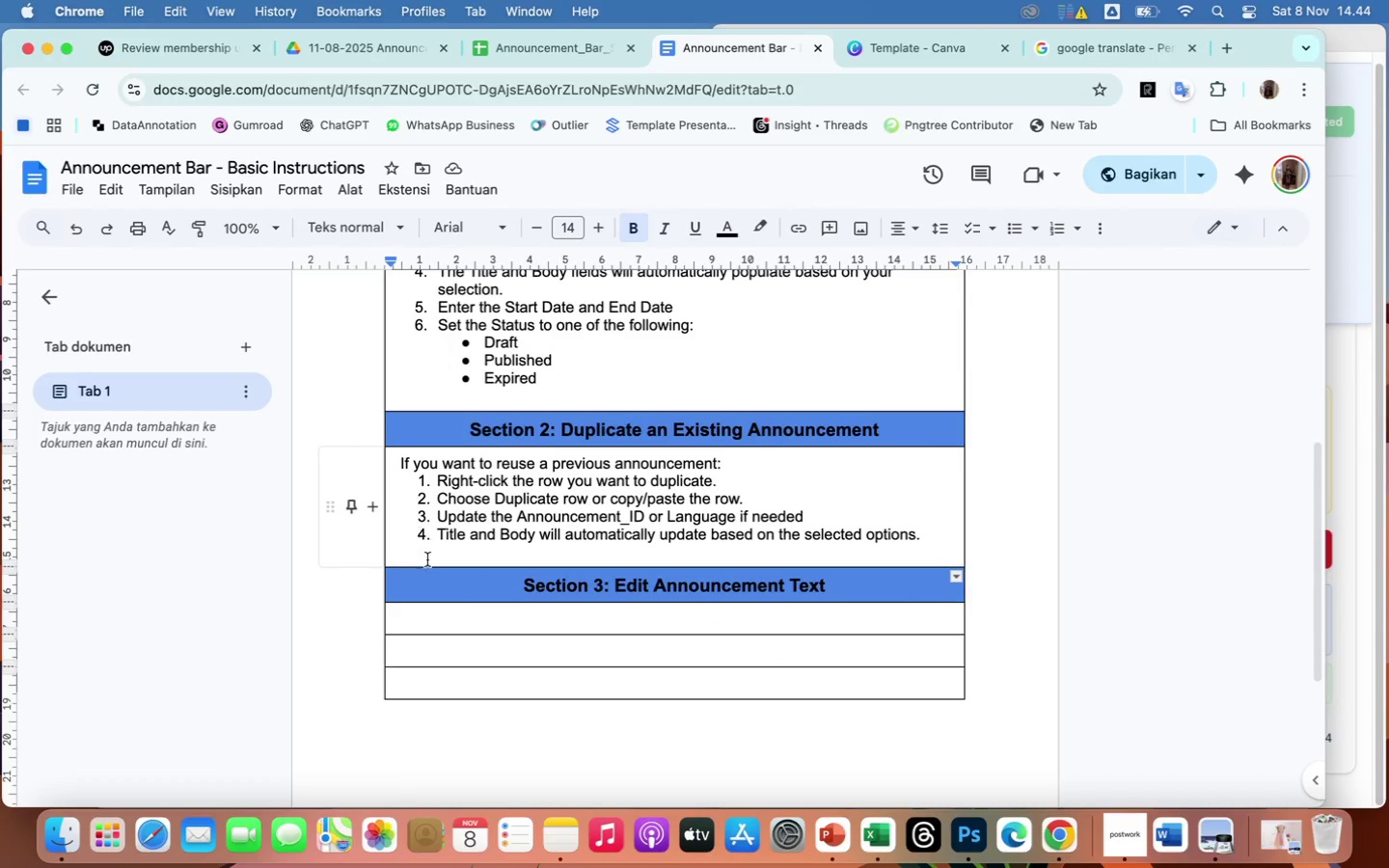 
left_click([427, 621])
 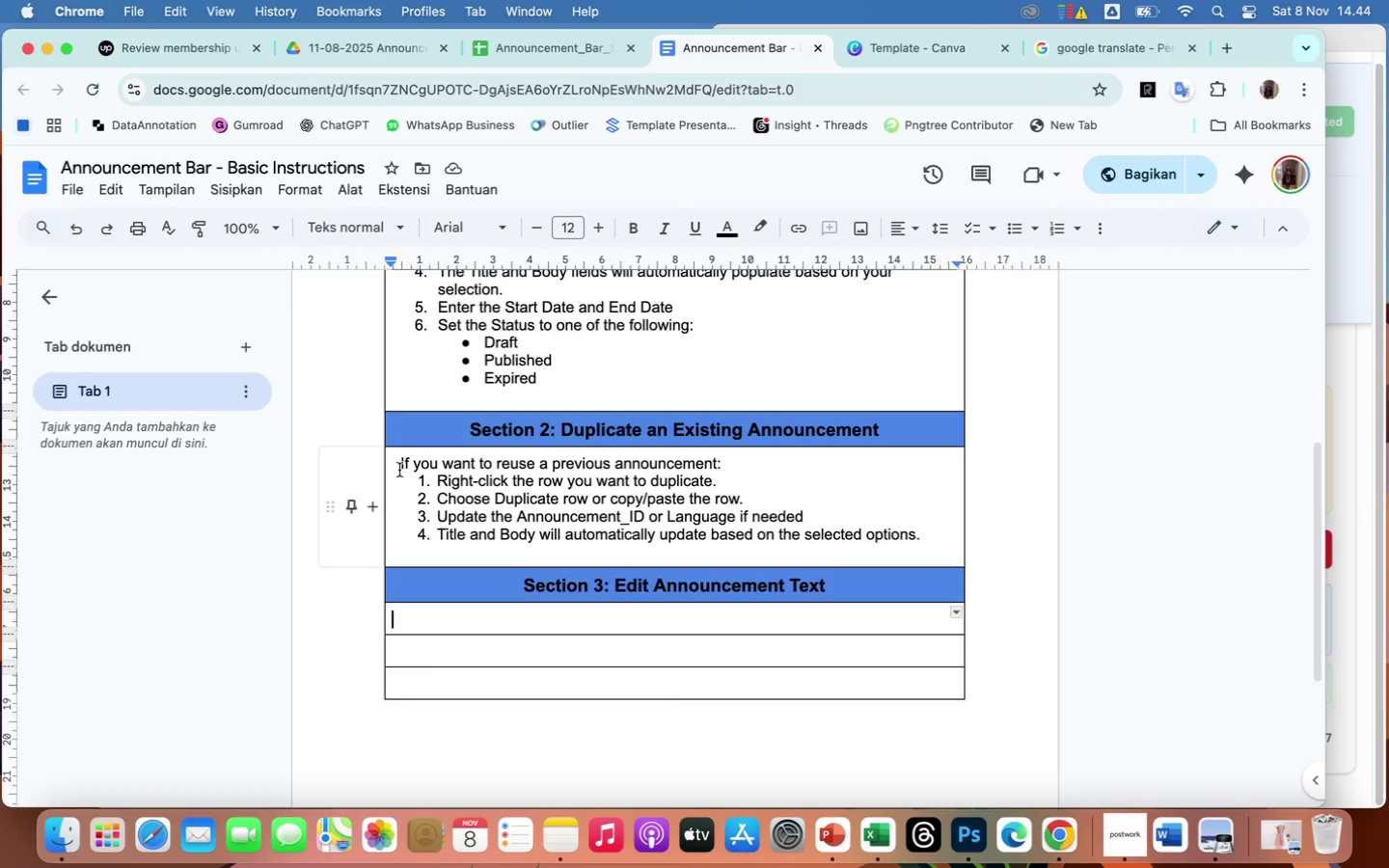 
left_click_drag(start_coordinate=[399, 467], to_coordinate=[822, 506])
 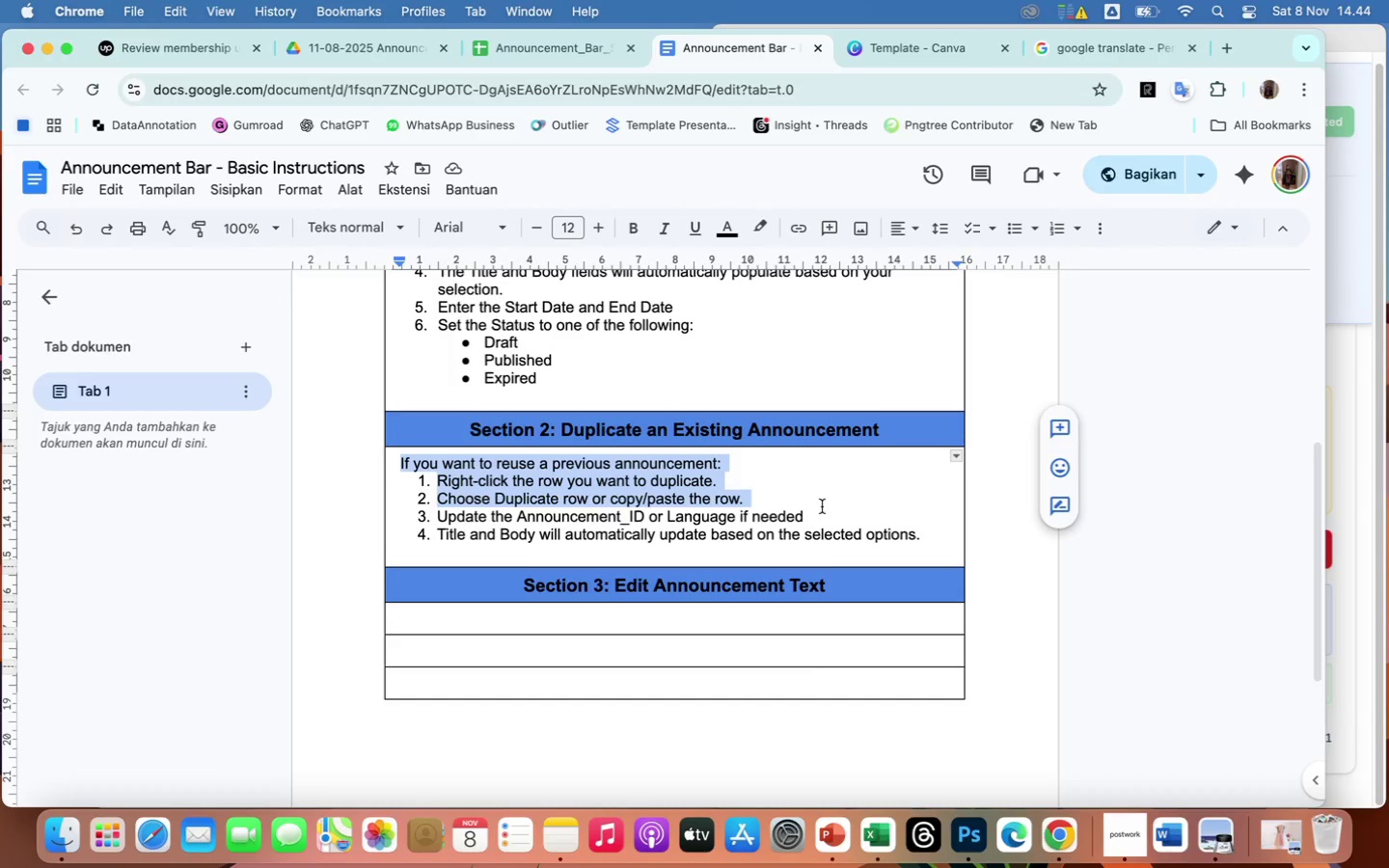 
key(Meta+C)
 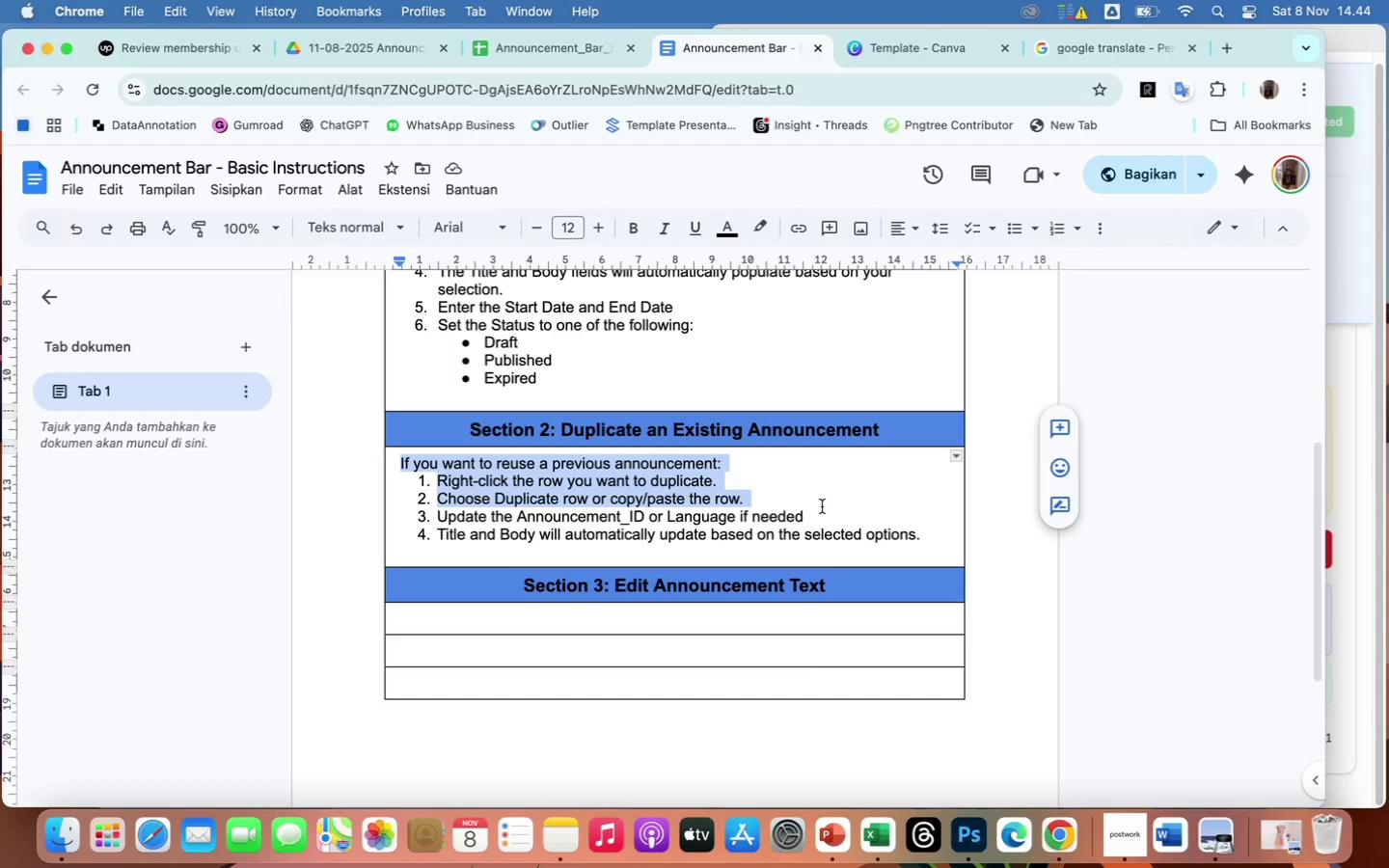 
left_click([675, 620])
 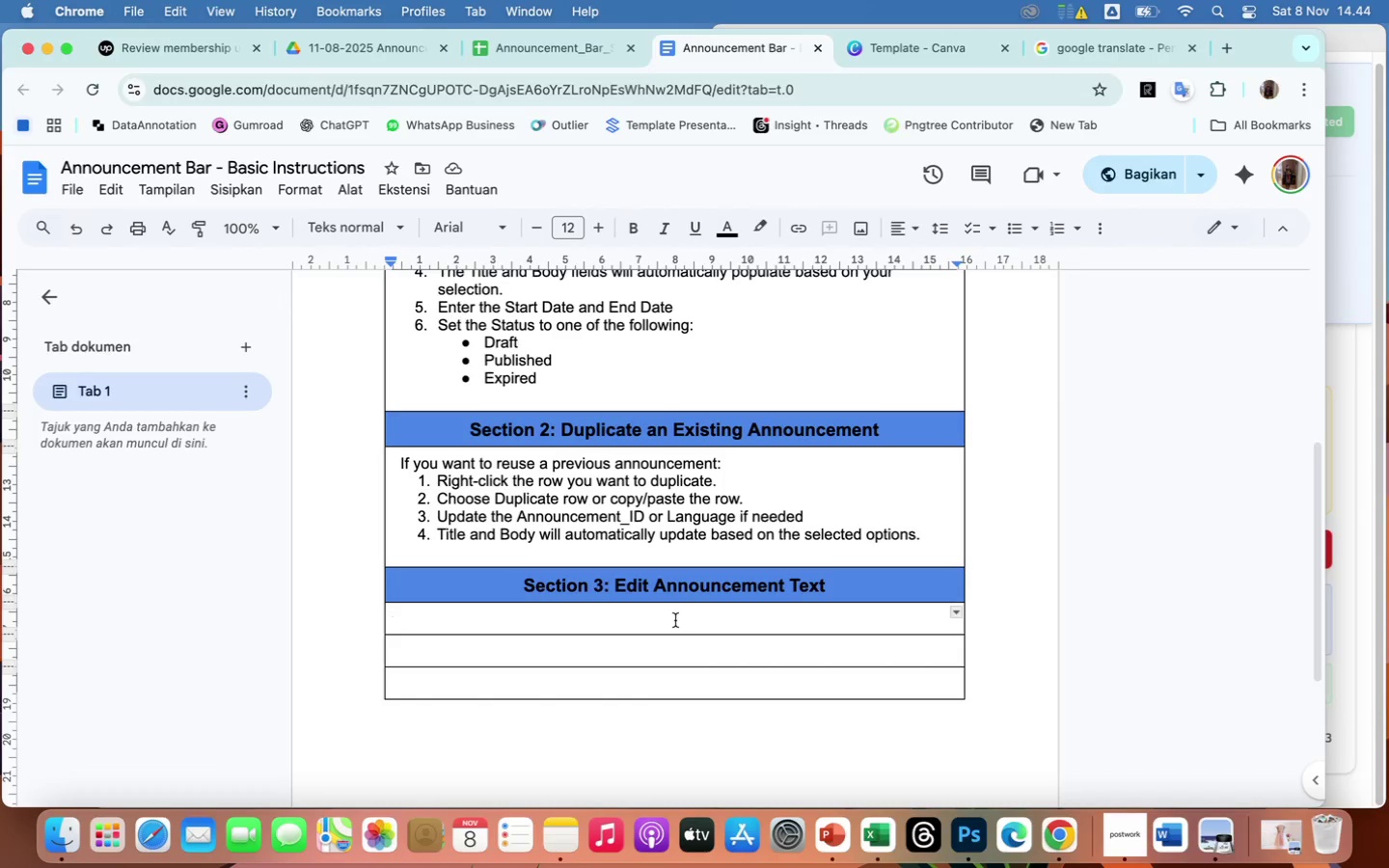 
key(Meta+V)
 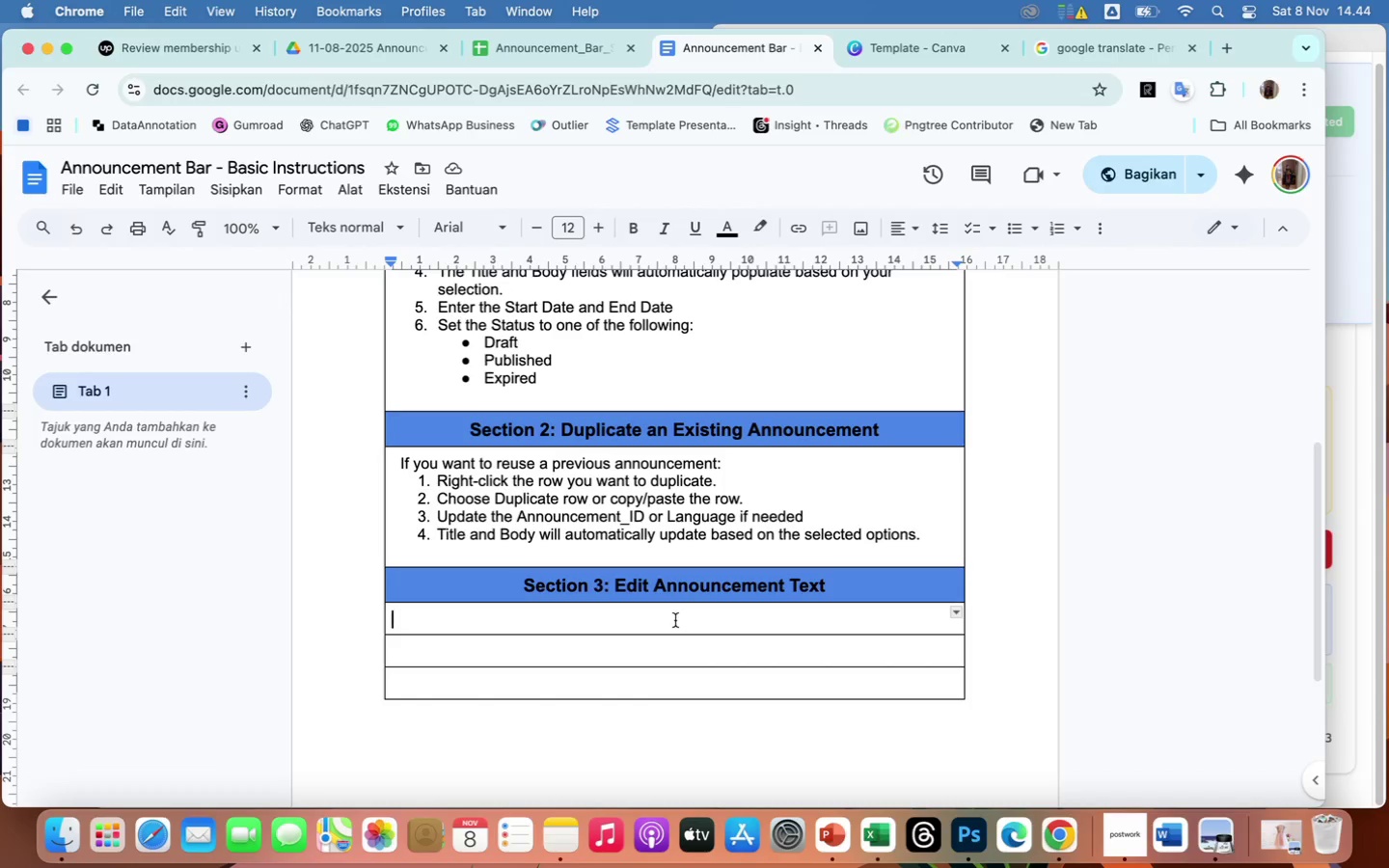 
wait(31.38)
 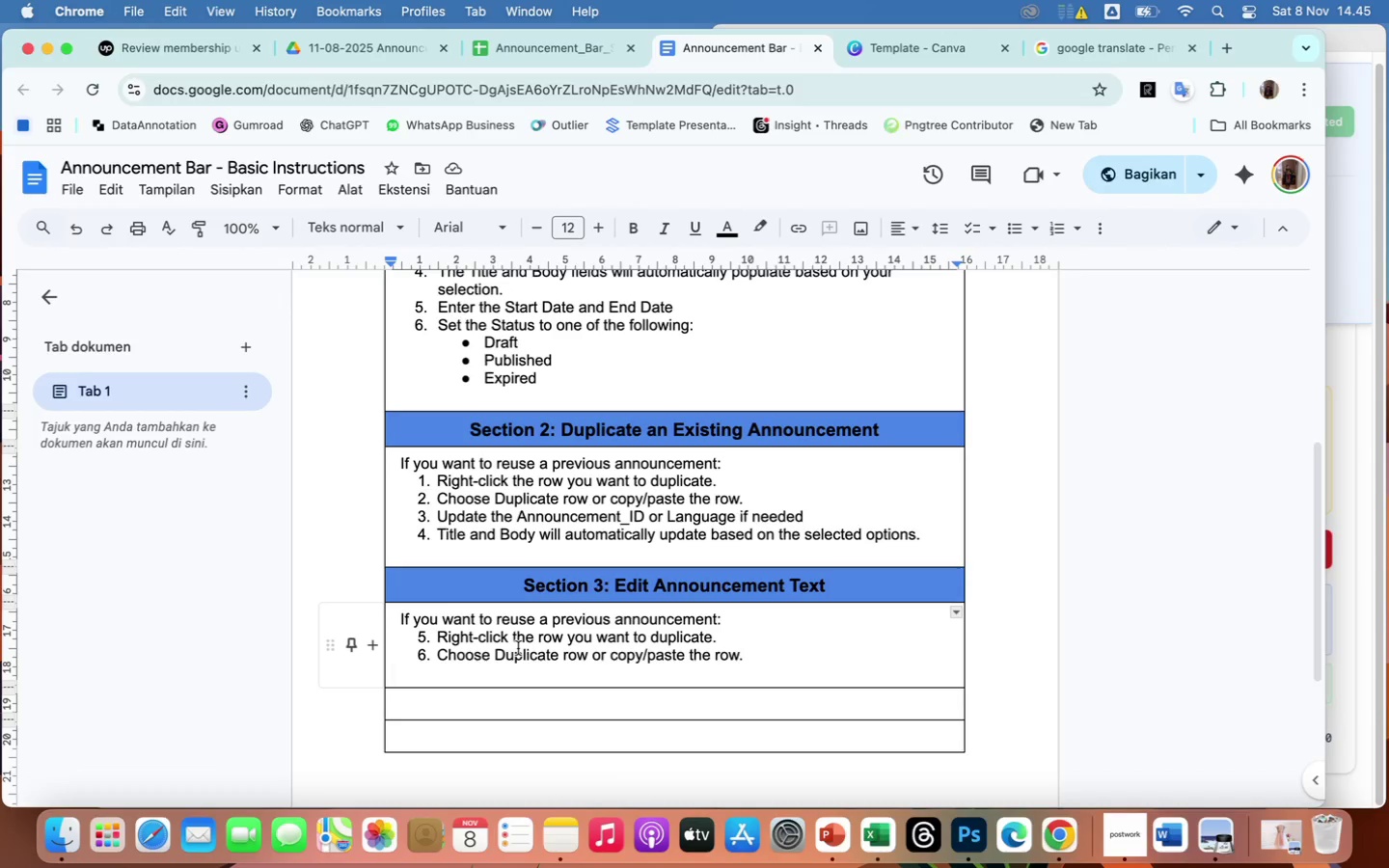 
left_click_drag(start_coordinate=[415, 623], to_coordinate=[747, 652])
 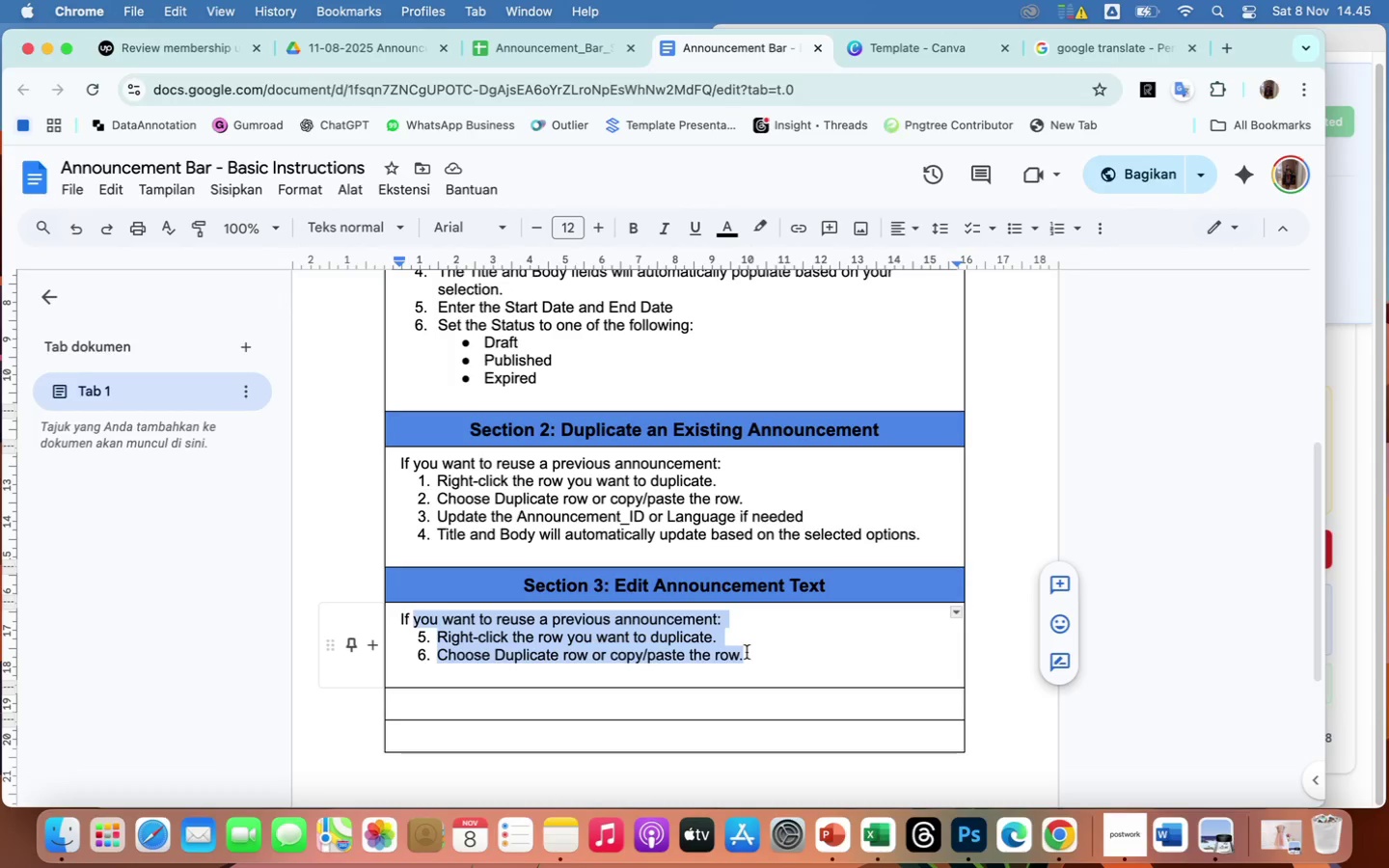 
key(Backspace)
 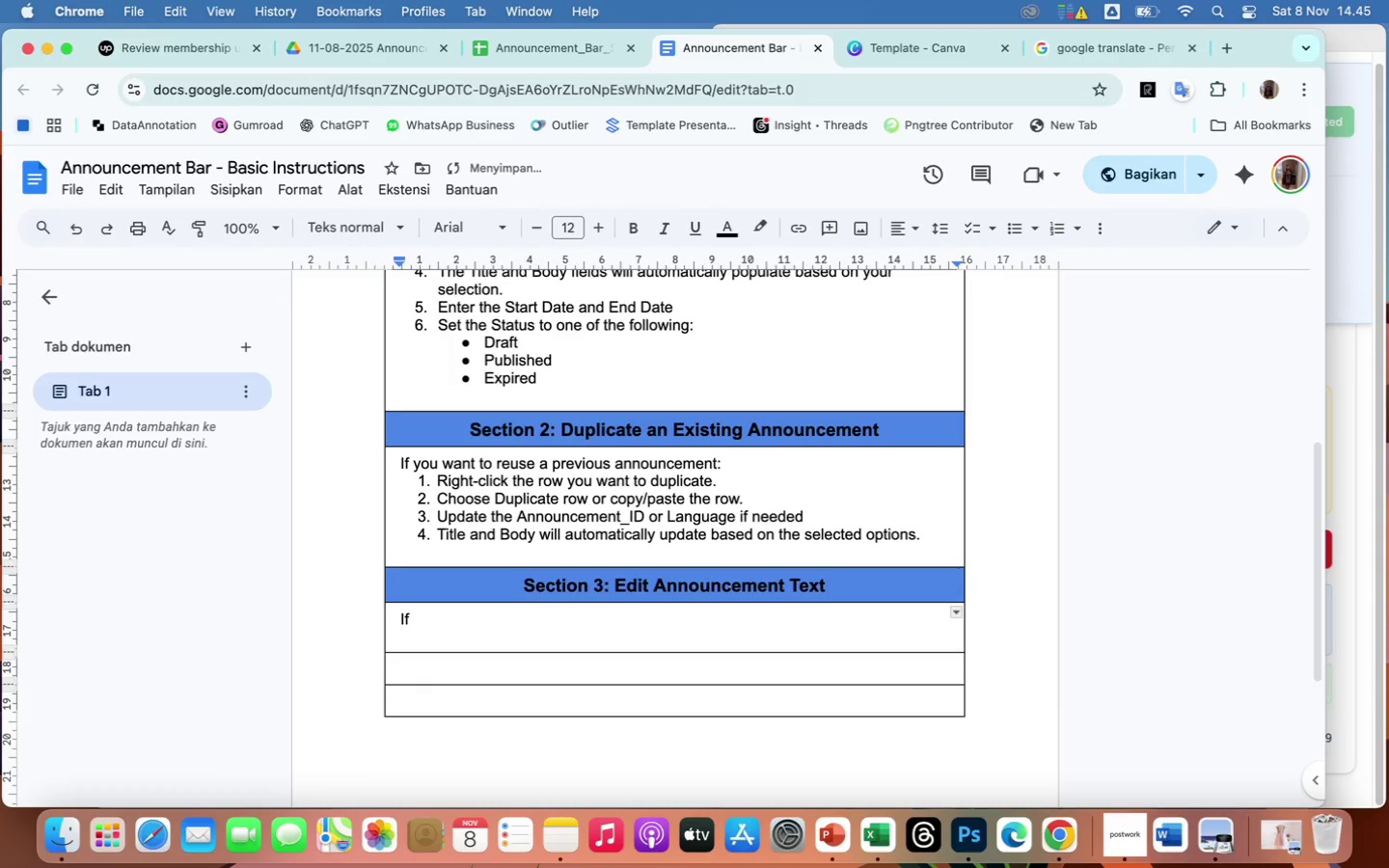 
key(Backspace)
 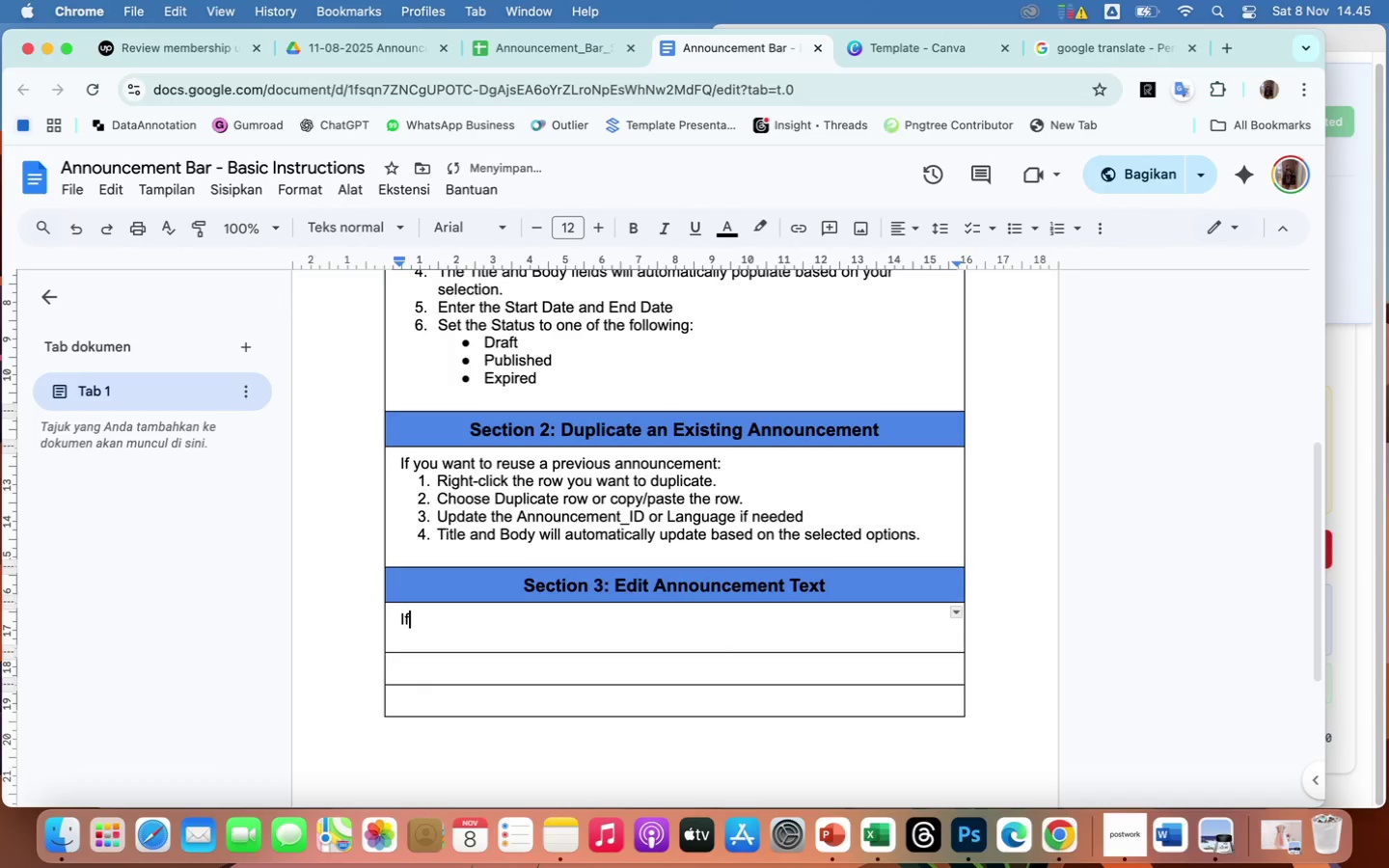 
key(Backspace)
 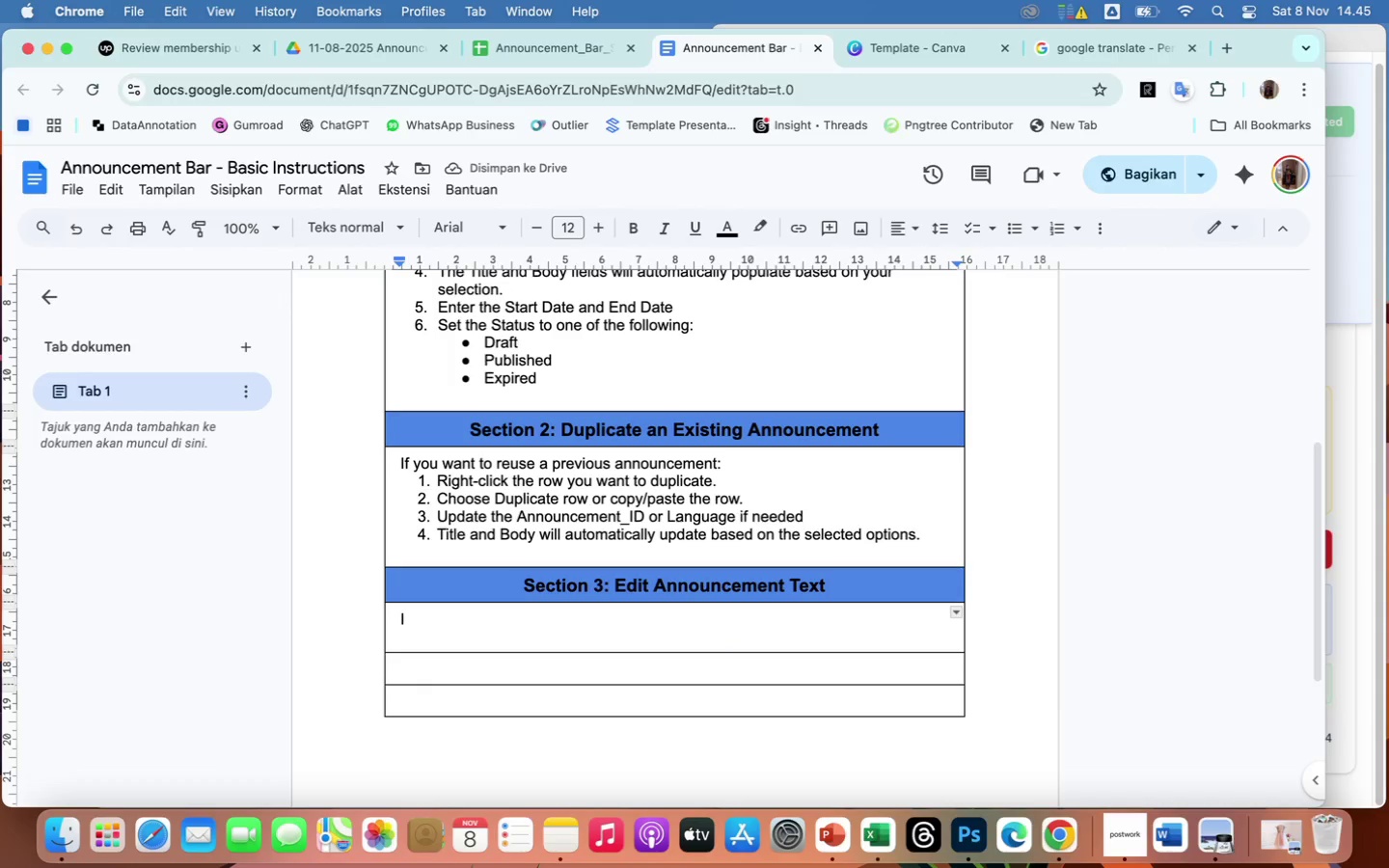 
key(Backspace)
type(To update)
 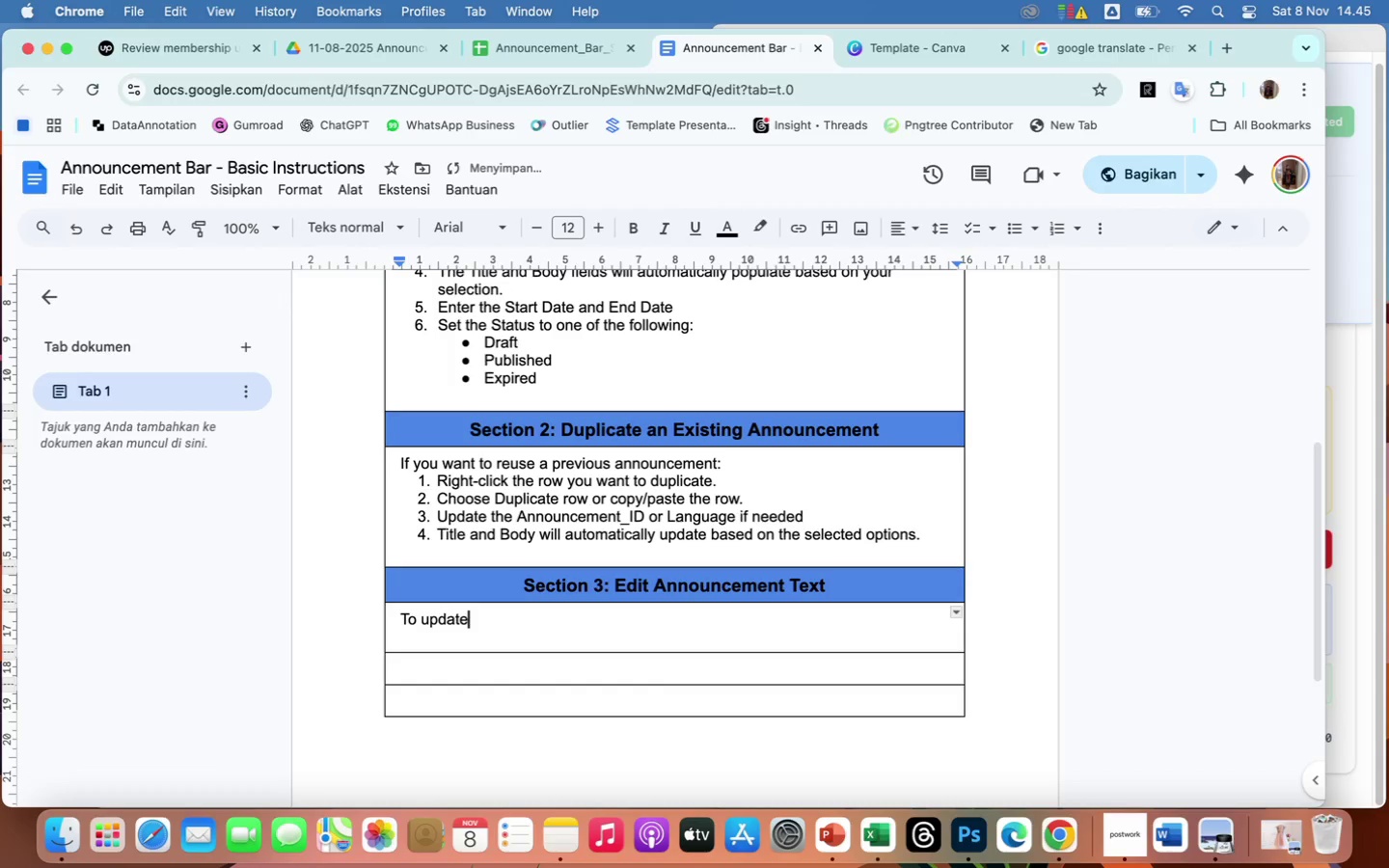 
wait(16.49)
 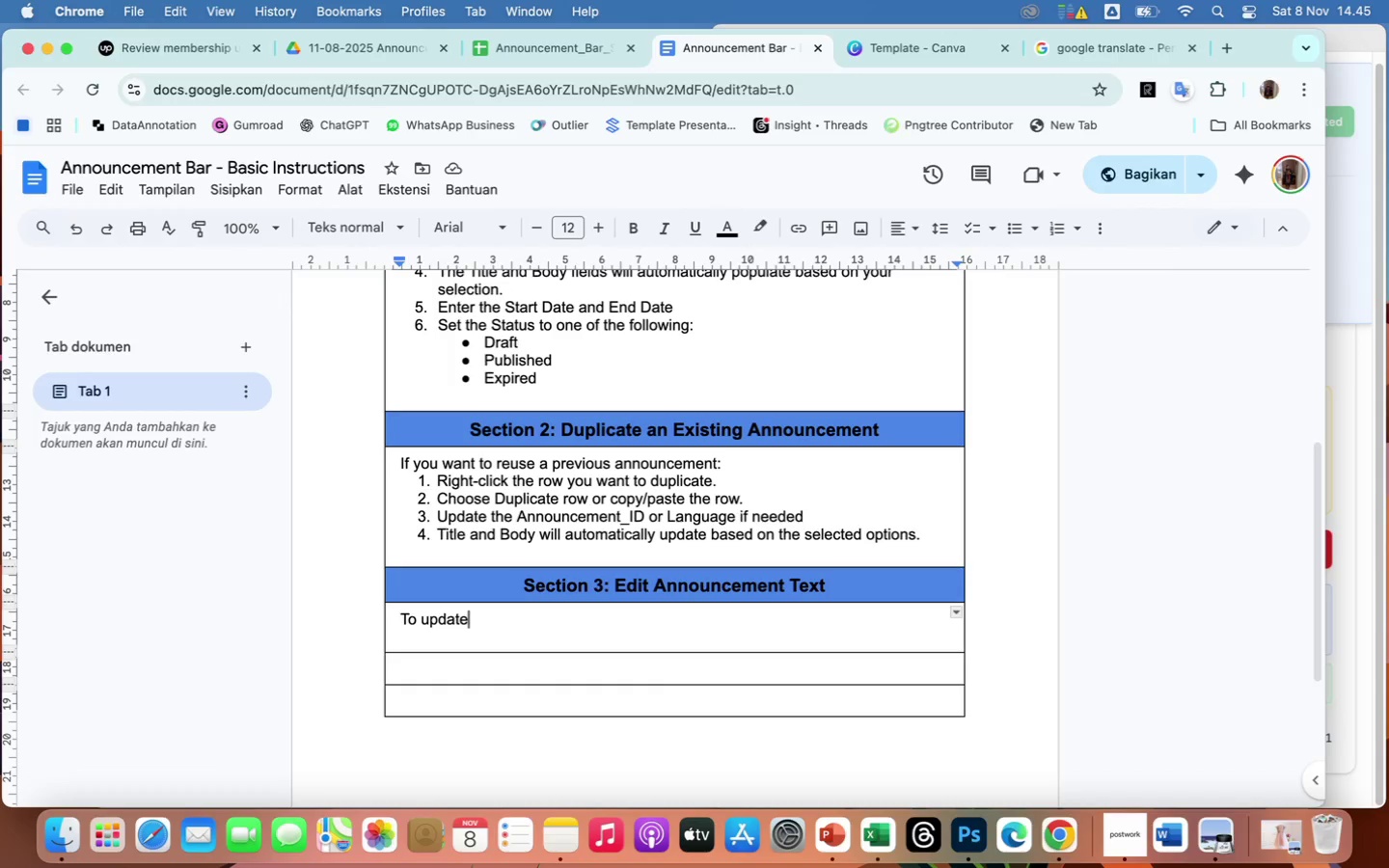 
key(Space)
 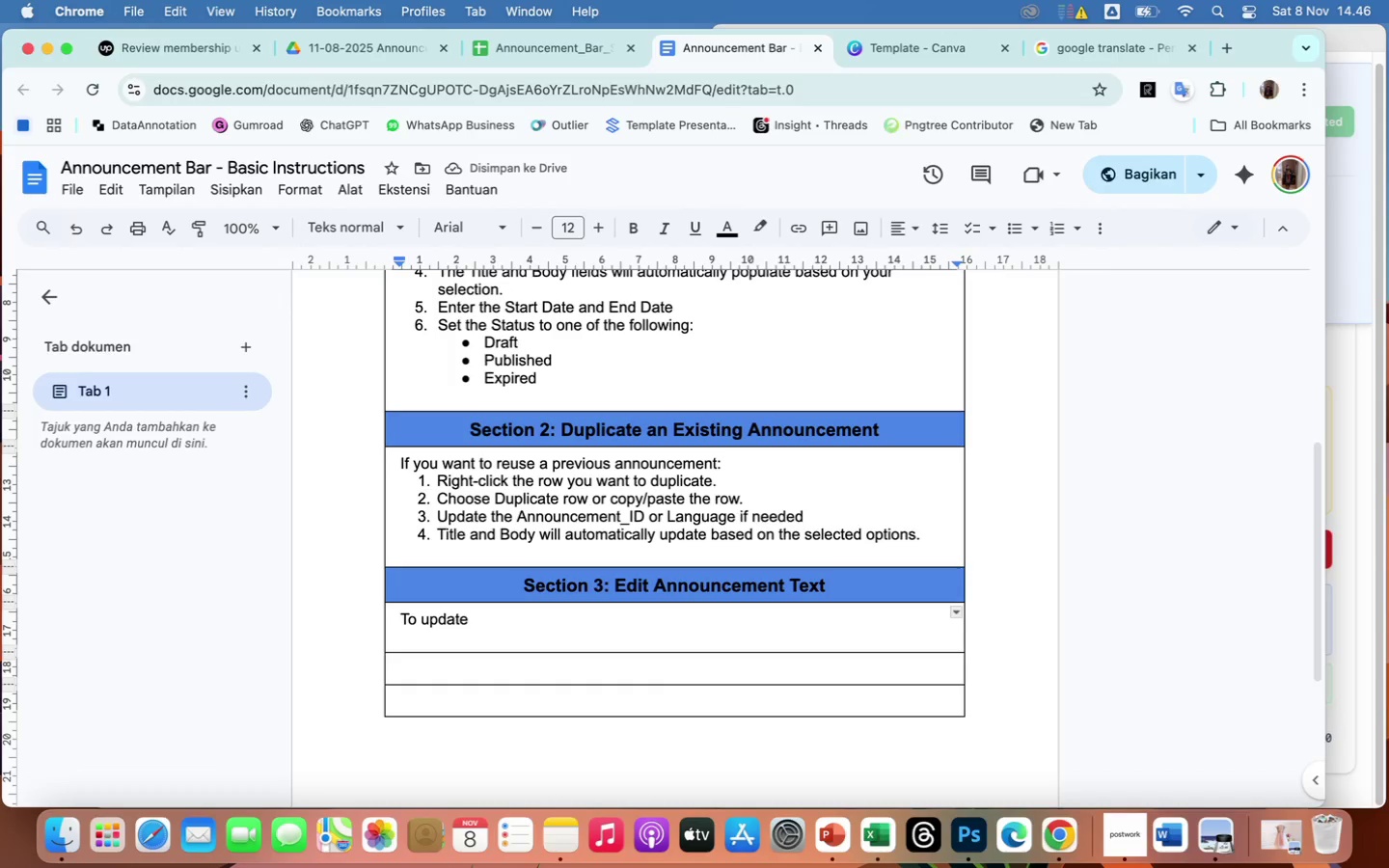 
type(the act)
 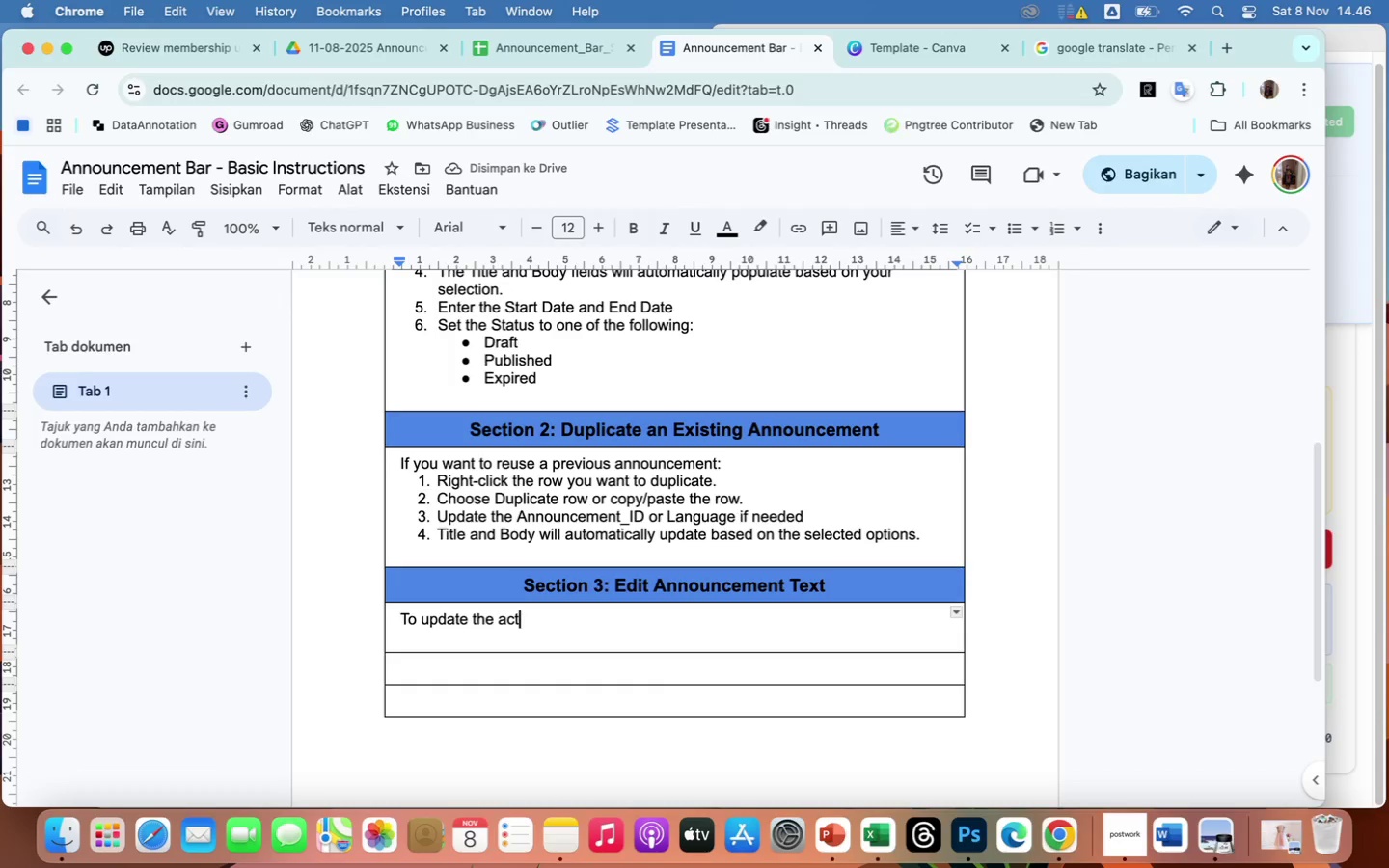 
wait(10.14)
 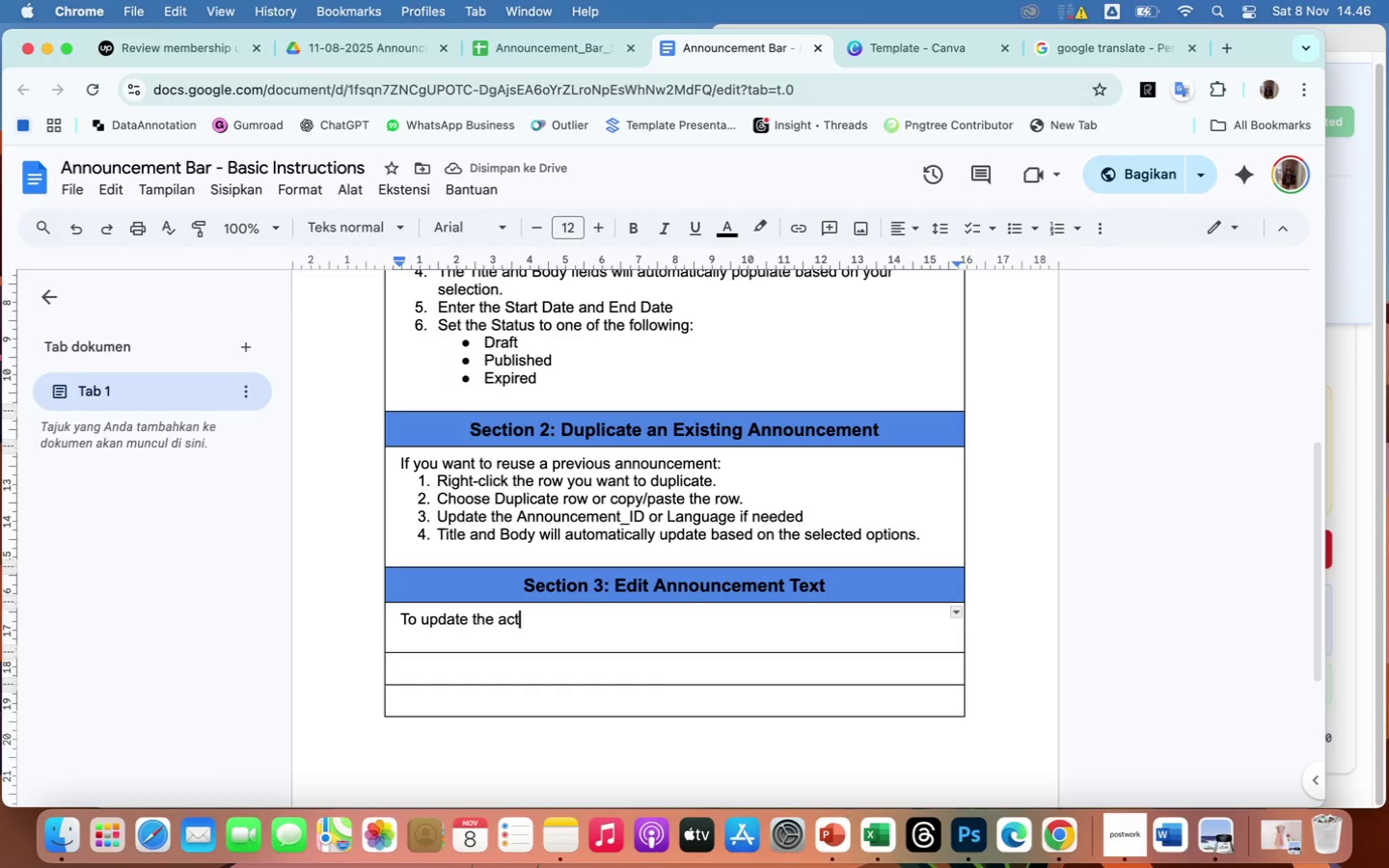 
type(ual content)
 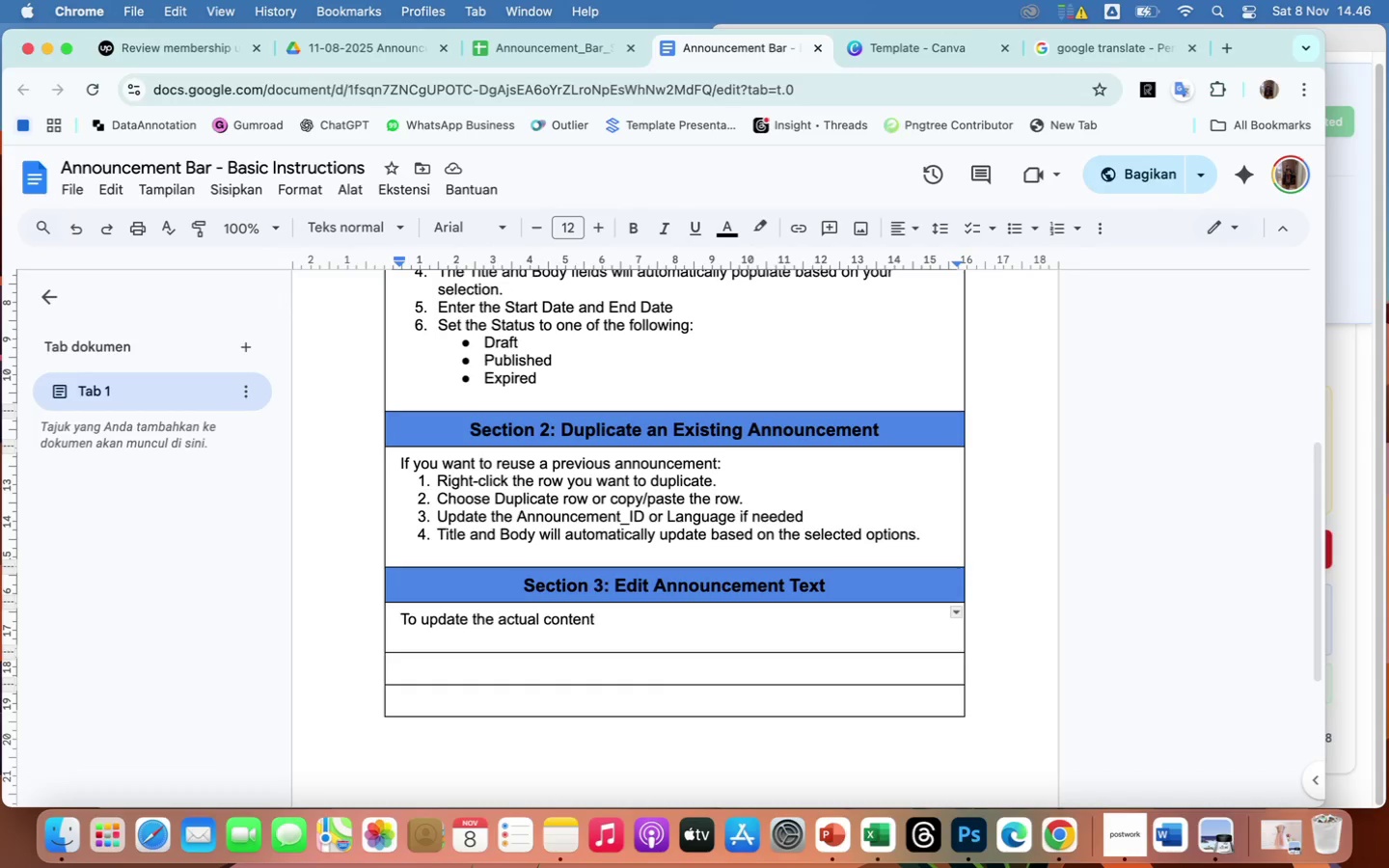 
wait(13.52)
 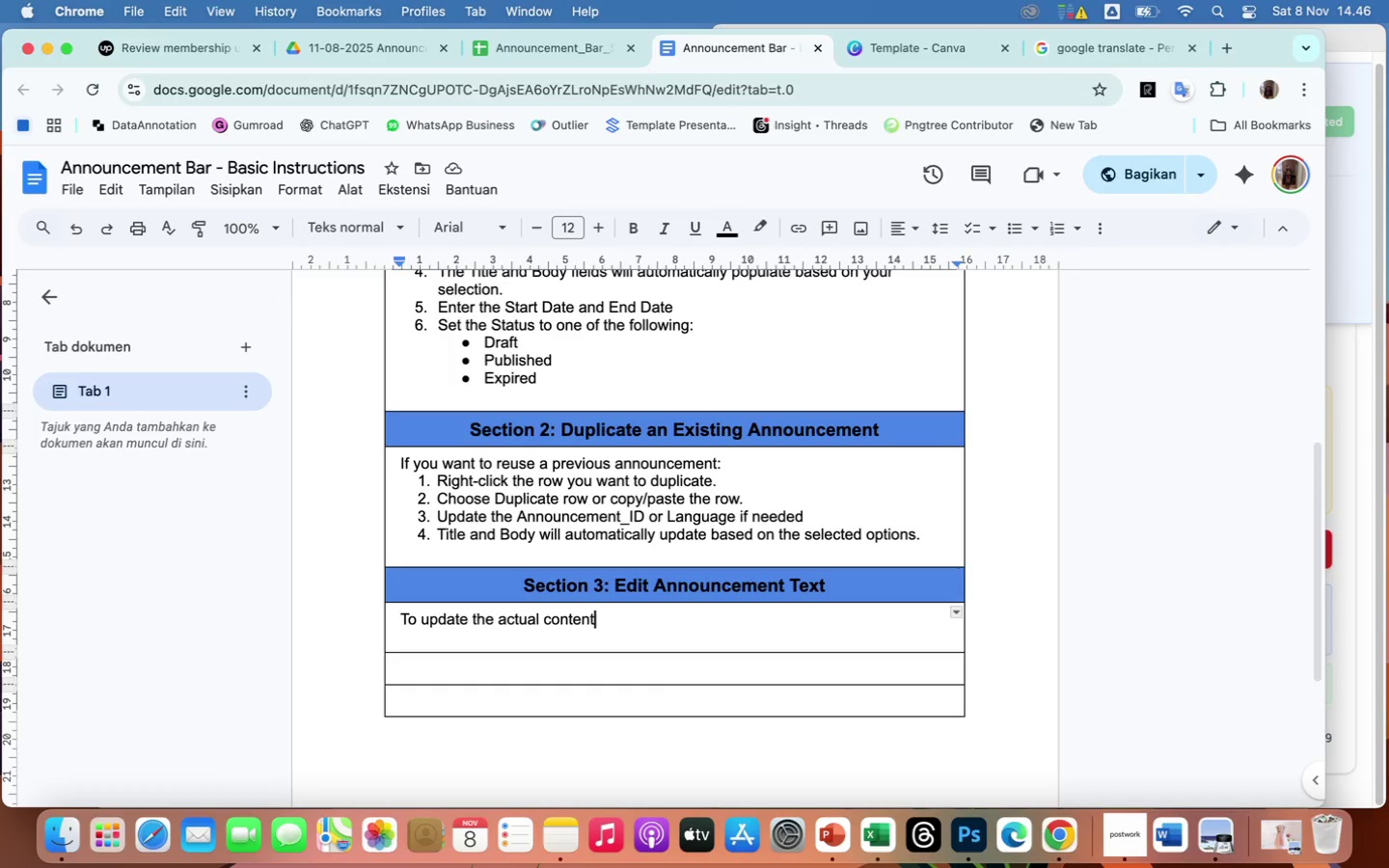 
key(Shift+Semicolon)
 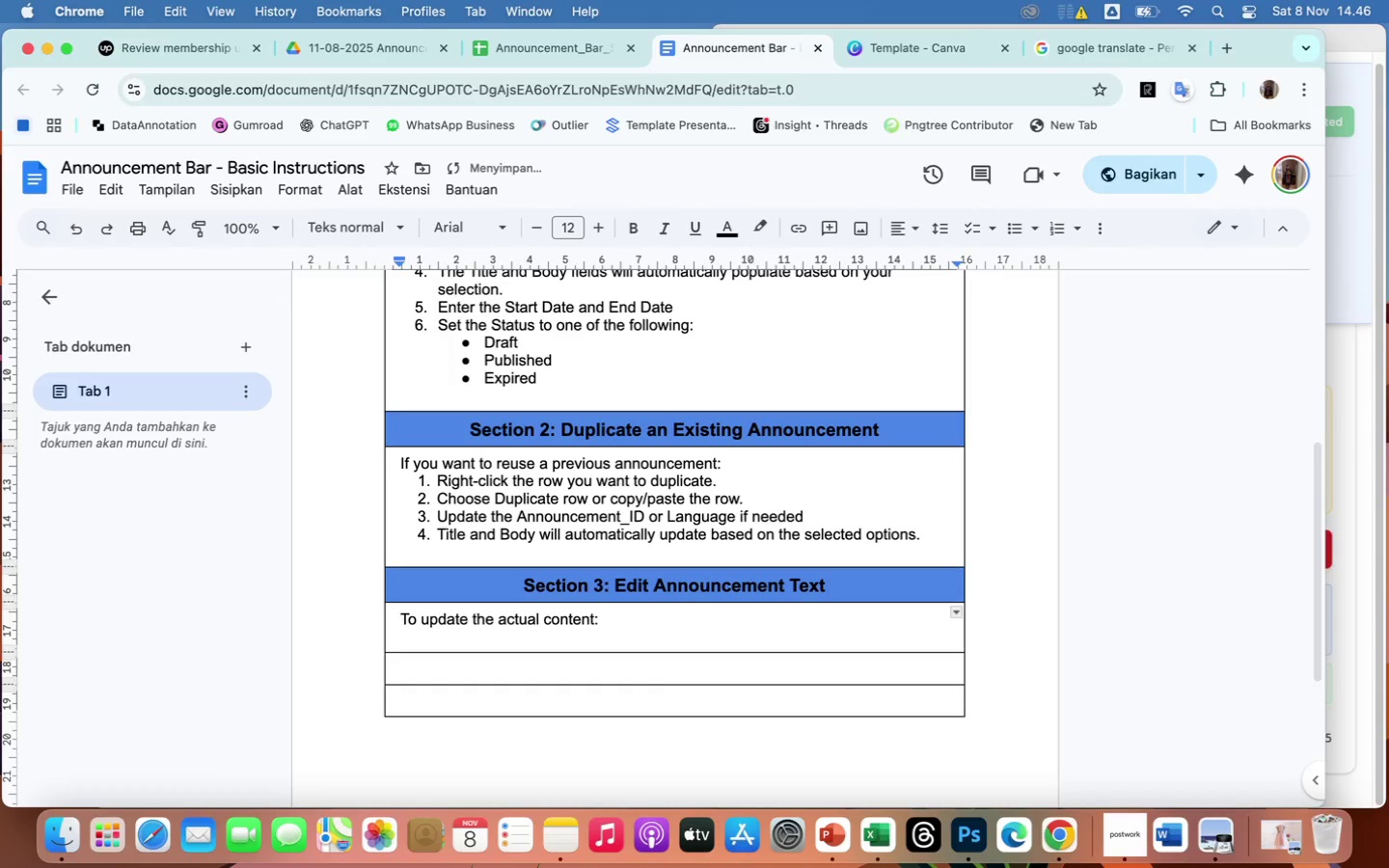 
key(Enter)
 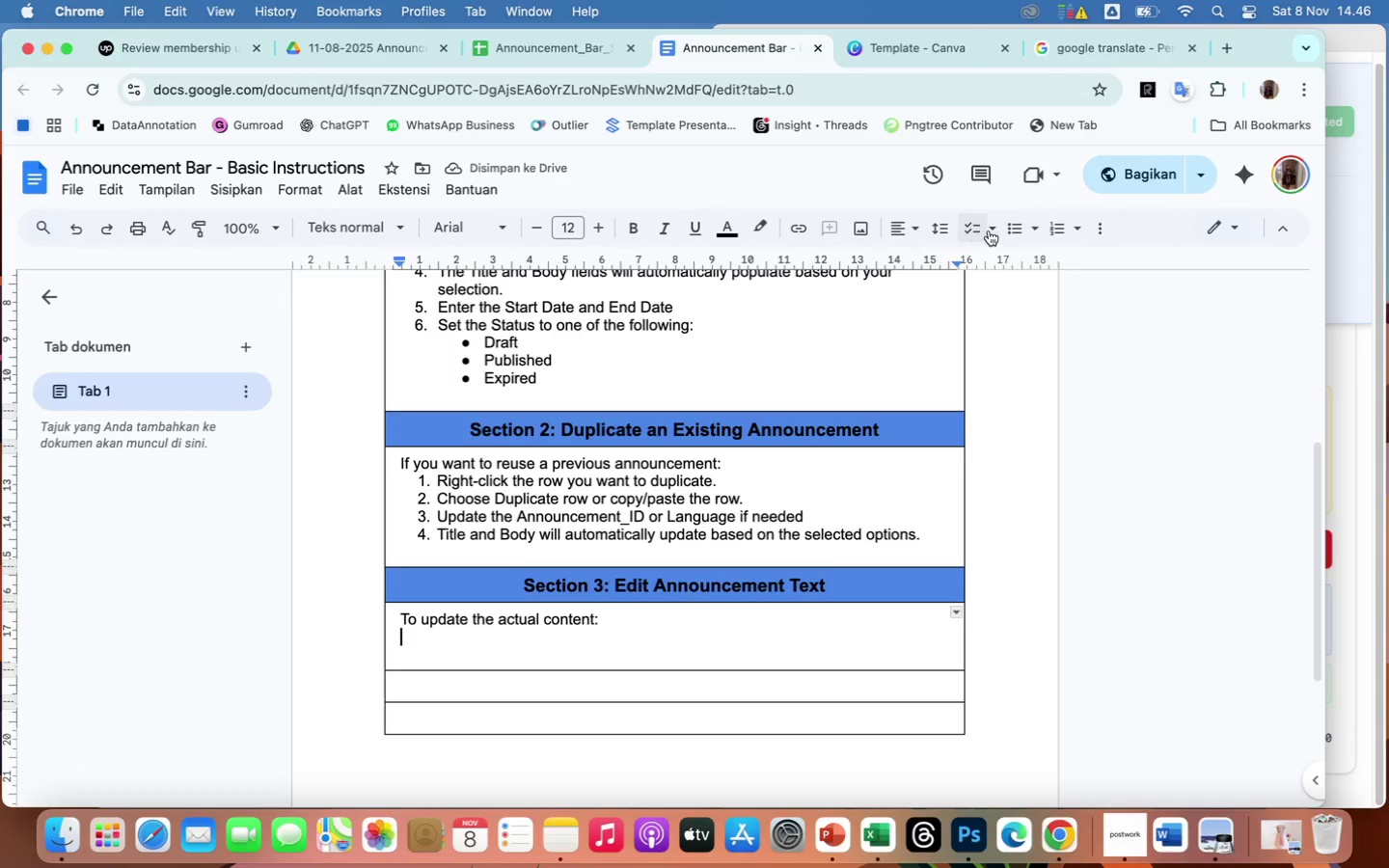 
wait(7.31)
 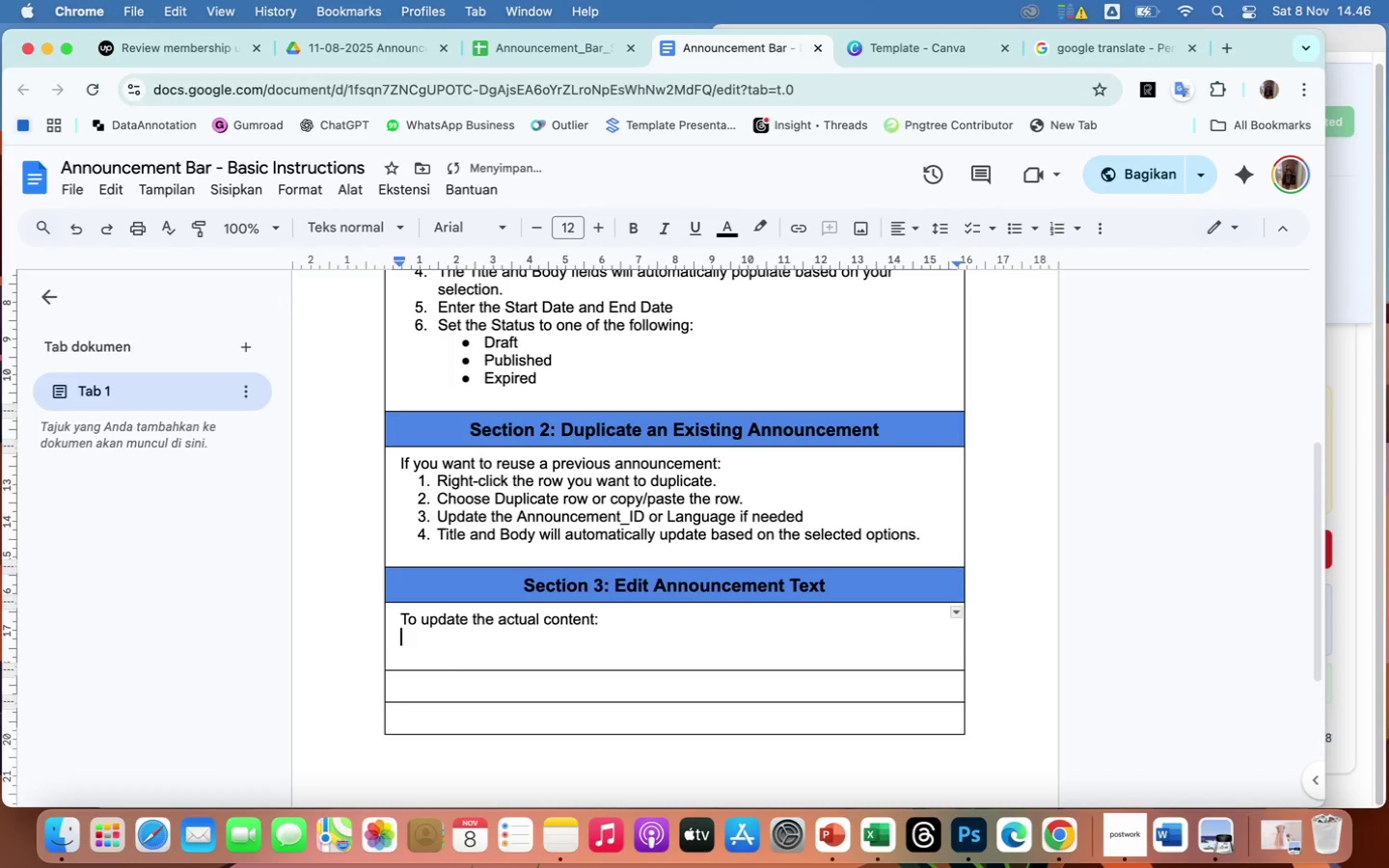 
left_click([1056, 226])
 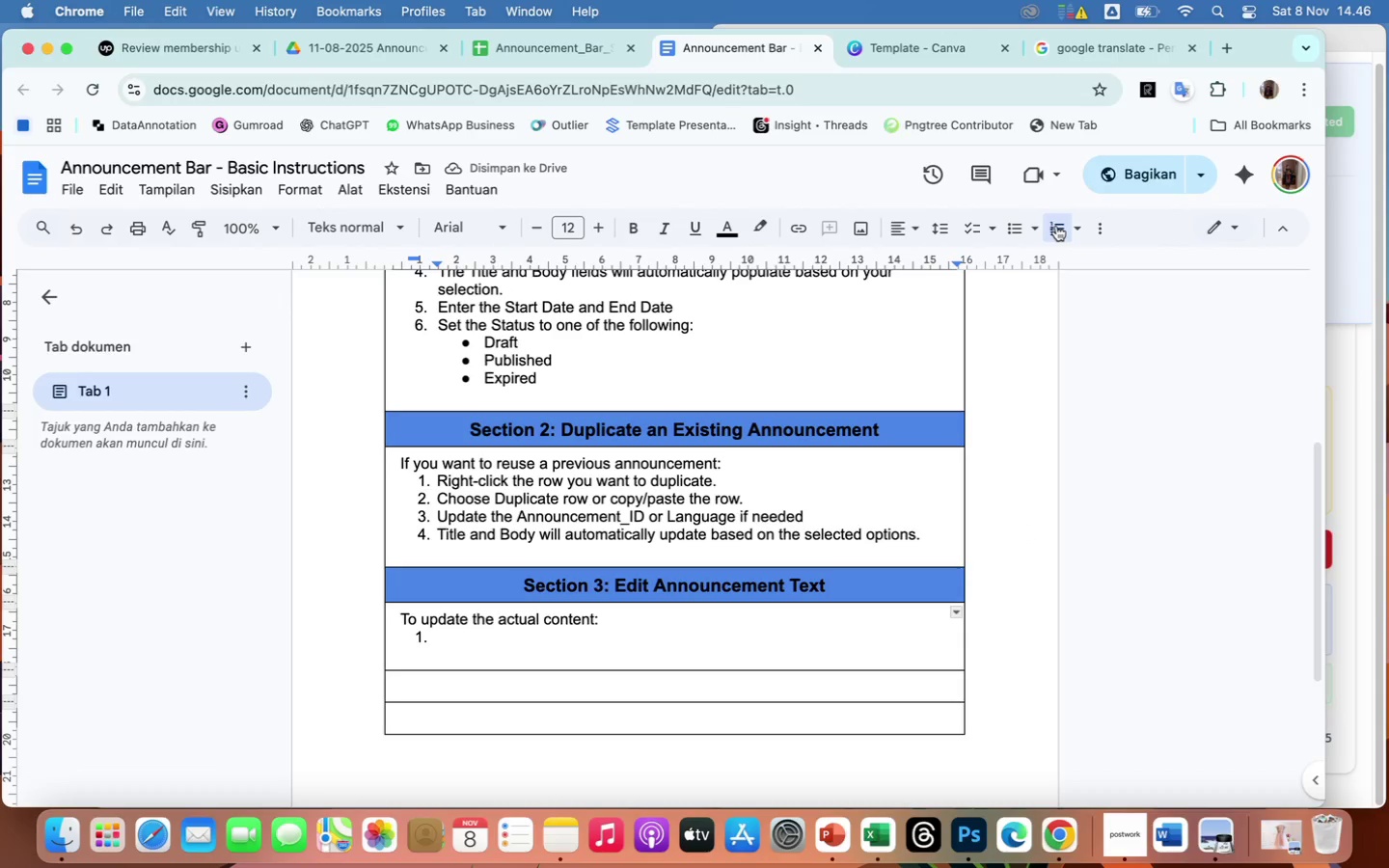 
type(Go to the Merger_Langu)
 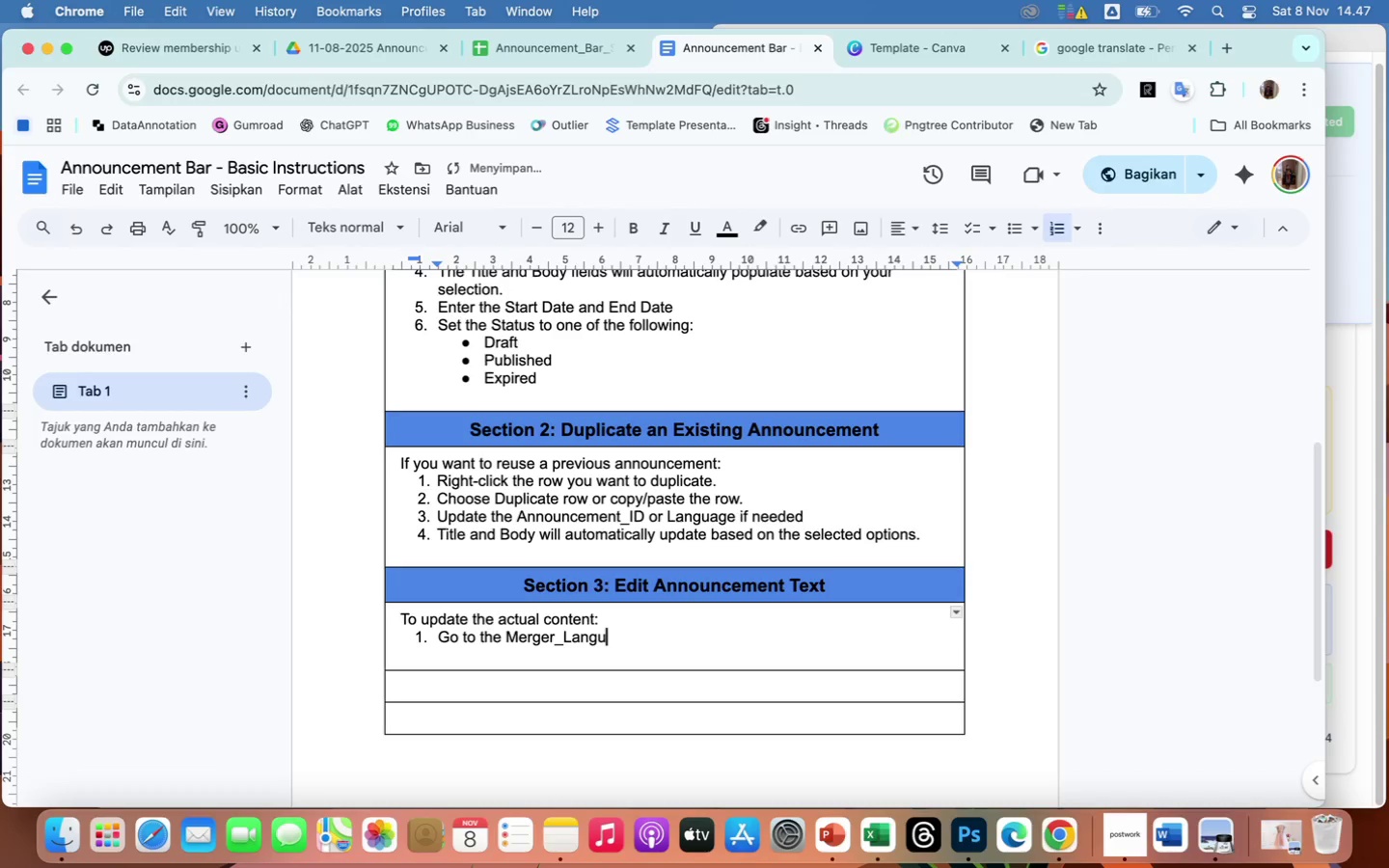 
wait(5.99)
 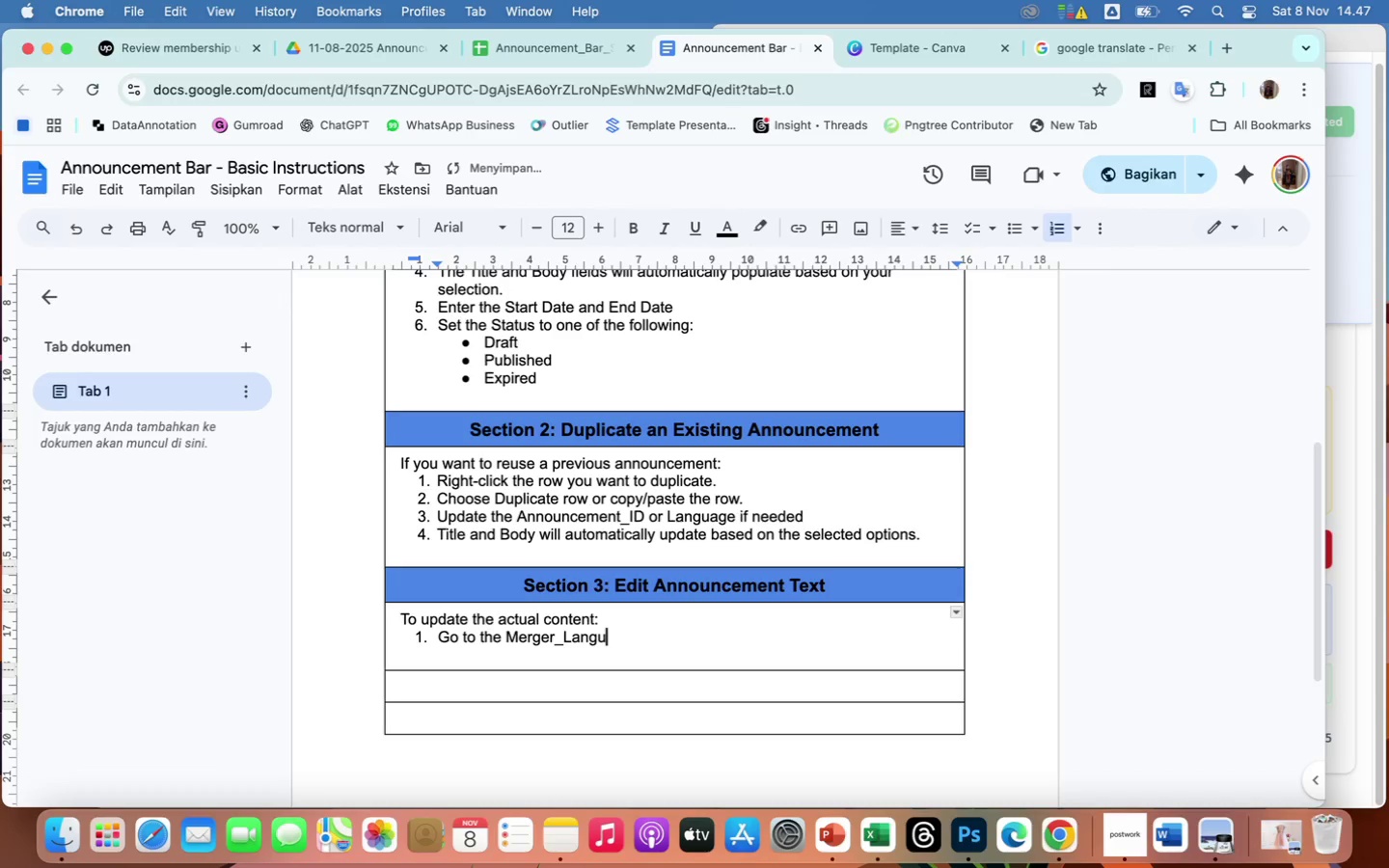 
type(ages sheet.)
 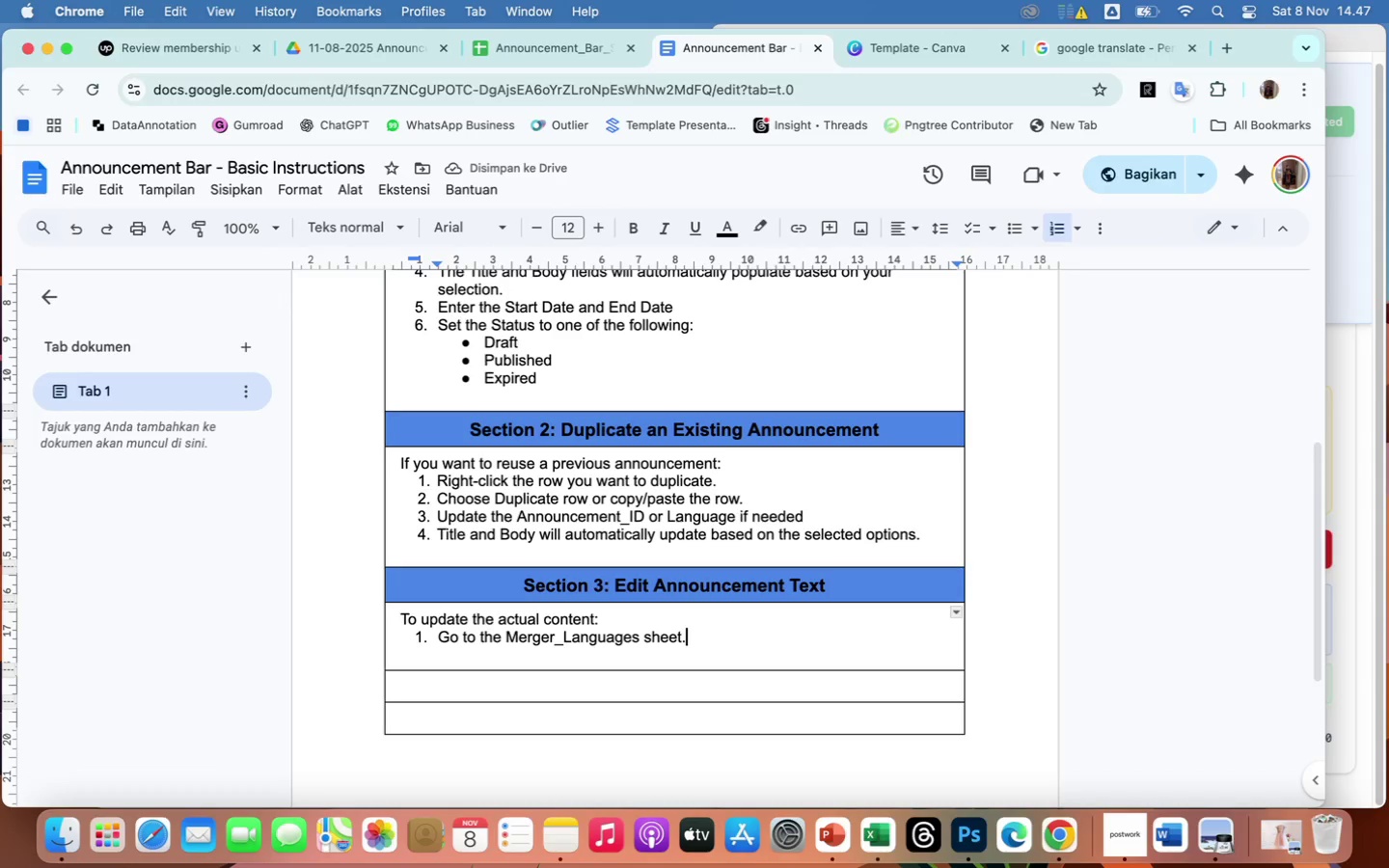 
key(Enter)
 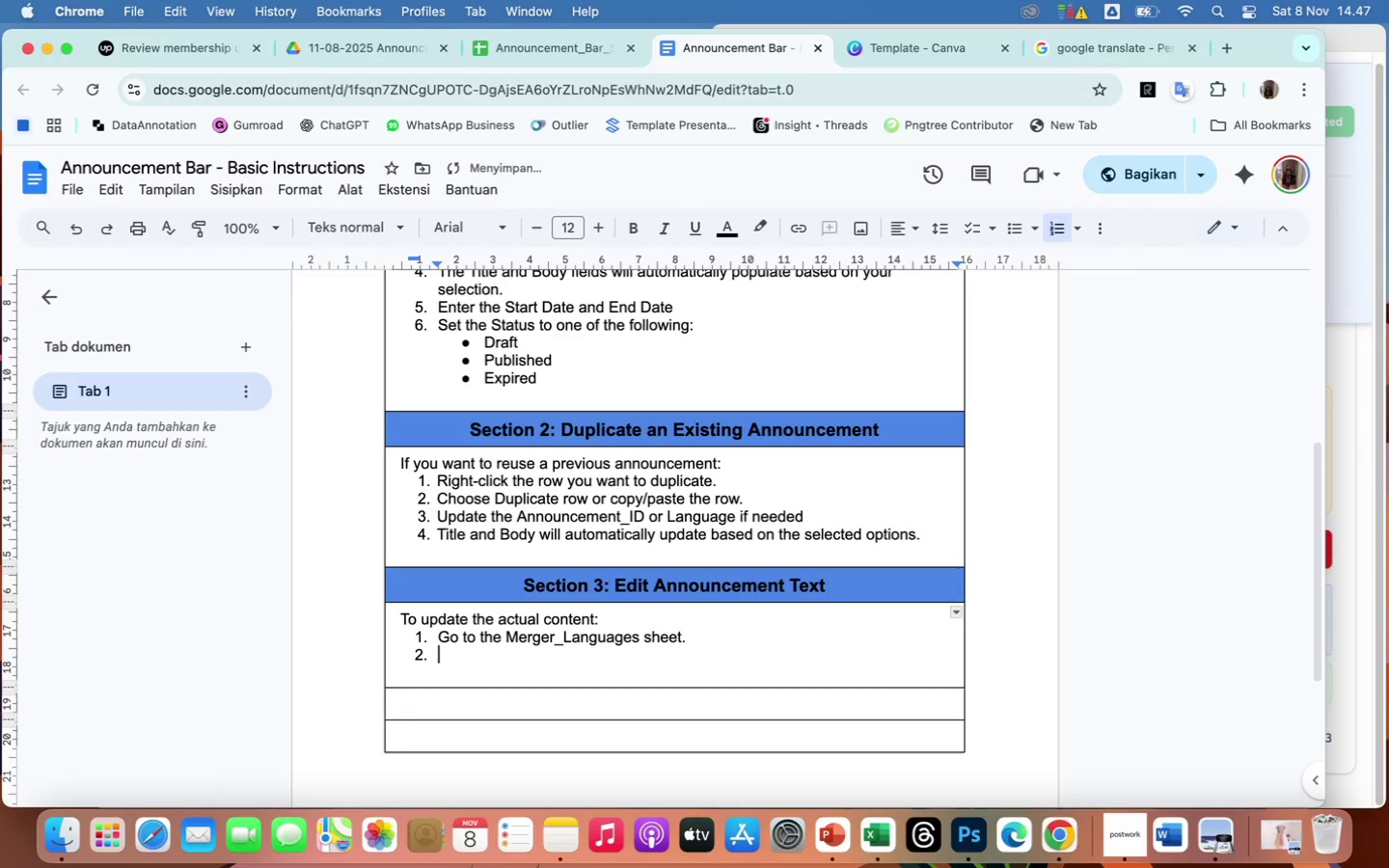 
type(Locate the row matching)
 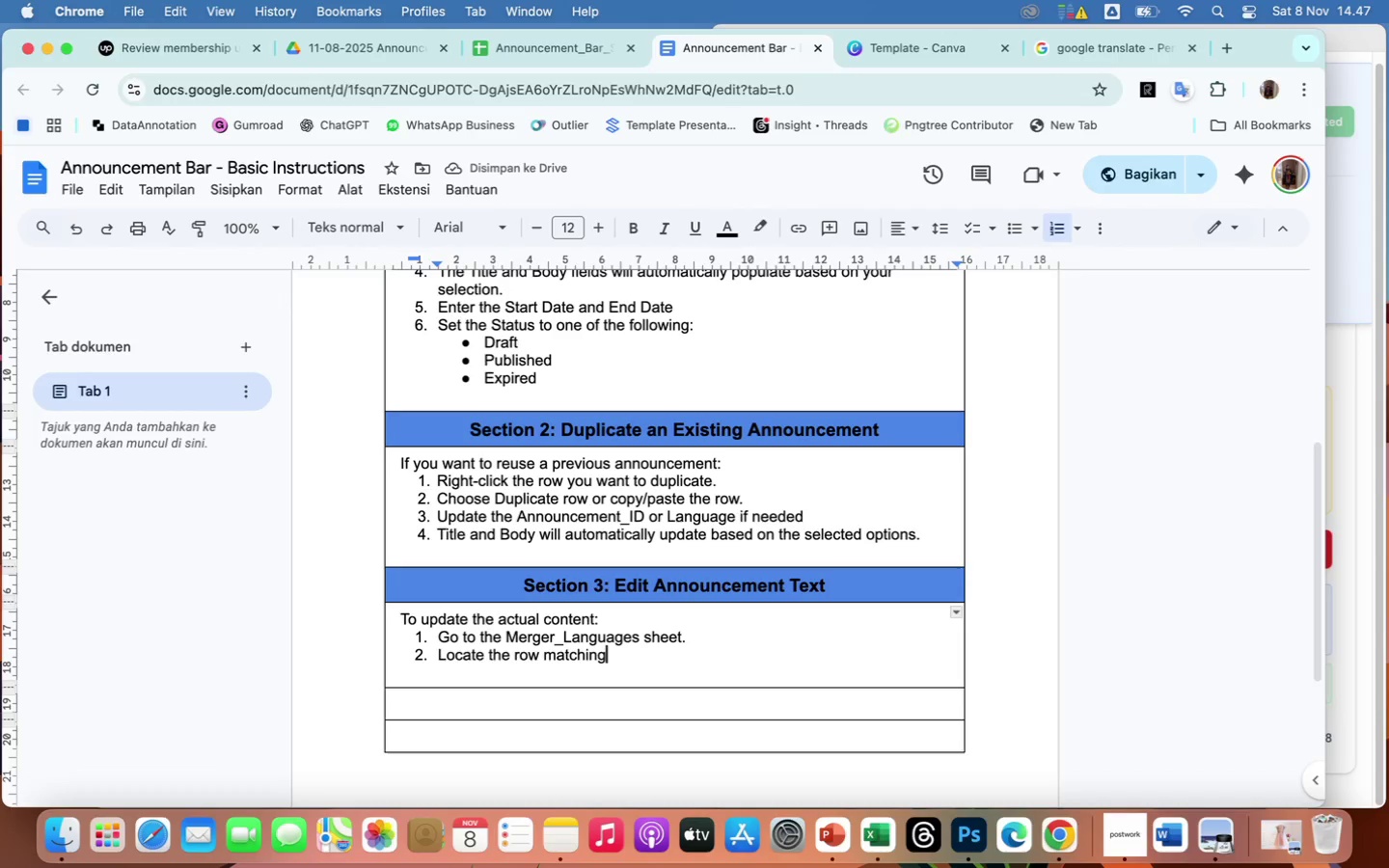 
type( the Announcement)
 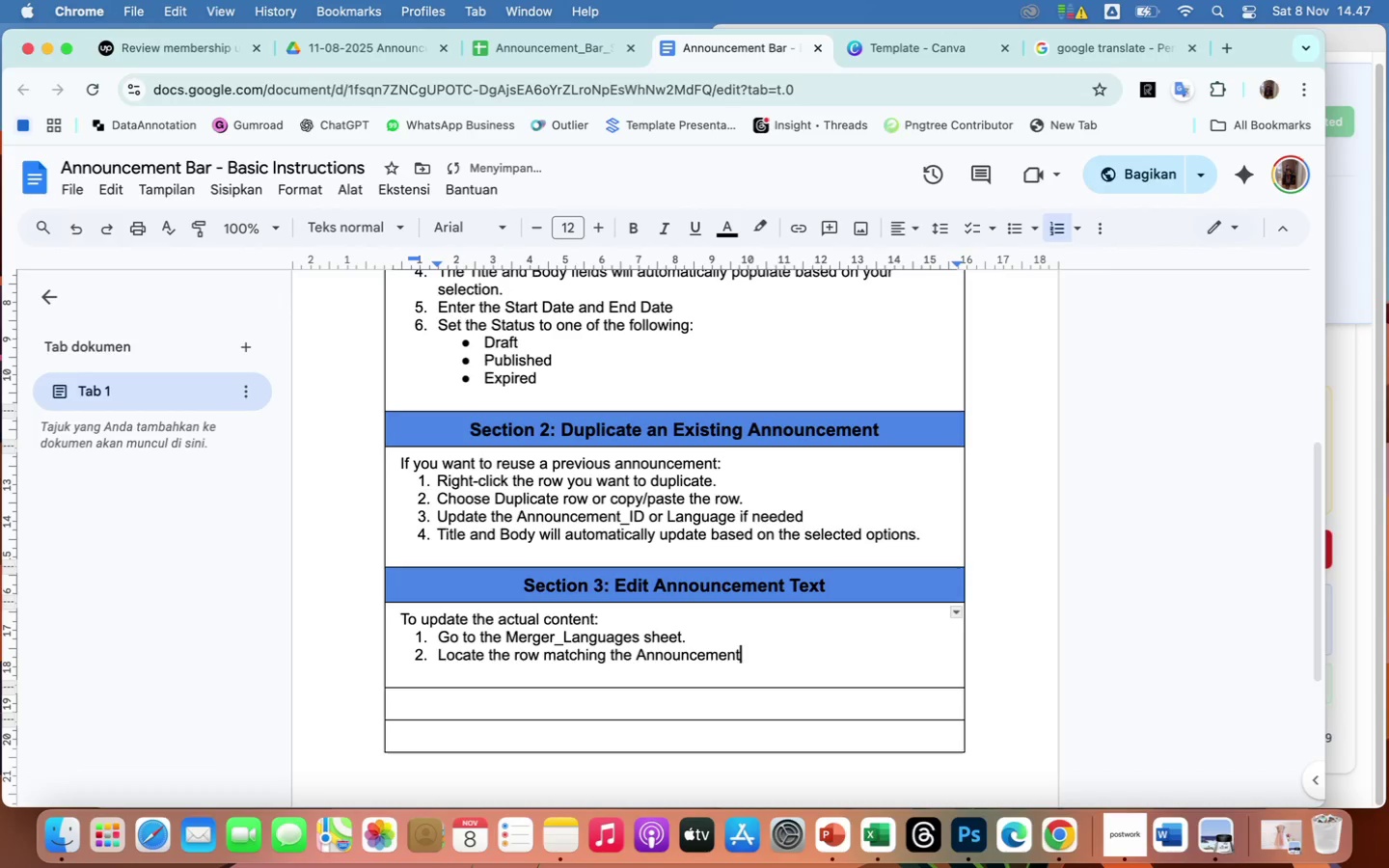 
wait(5.3)
 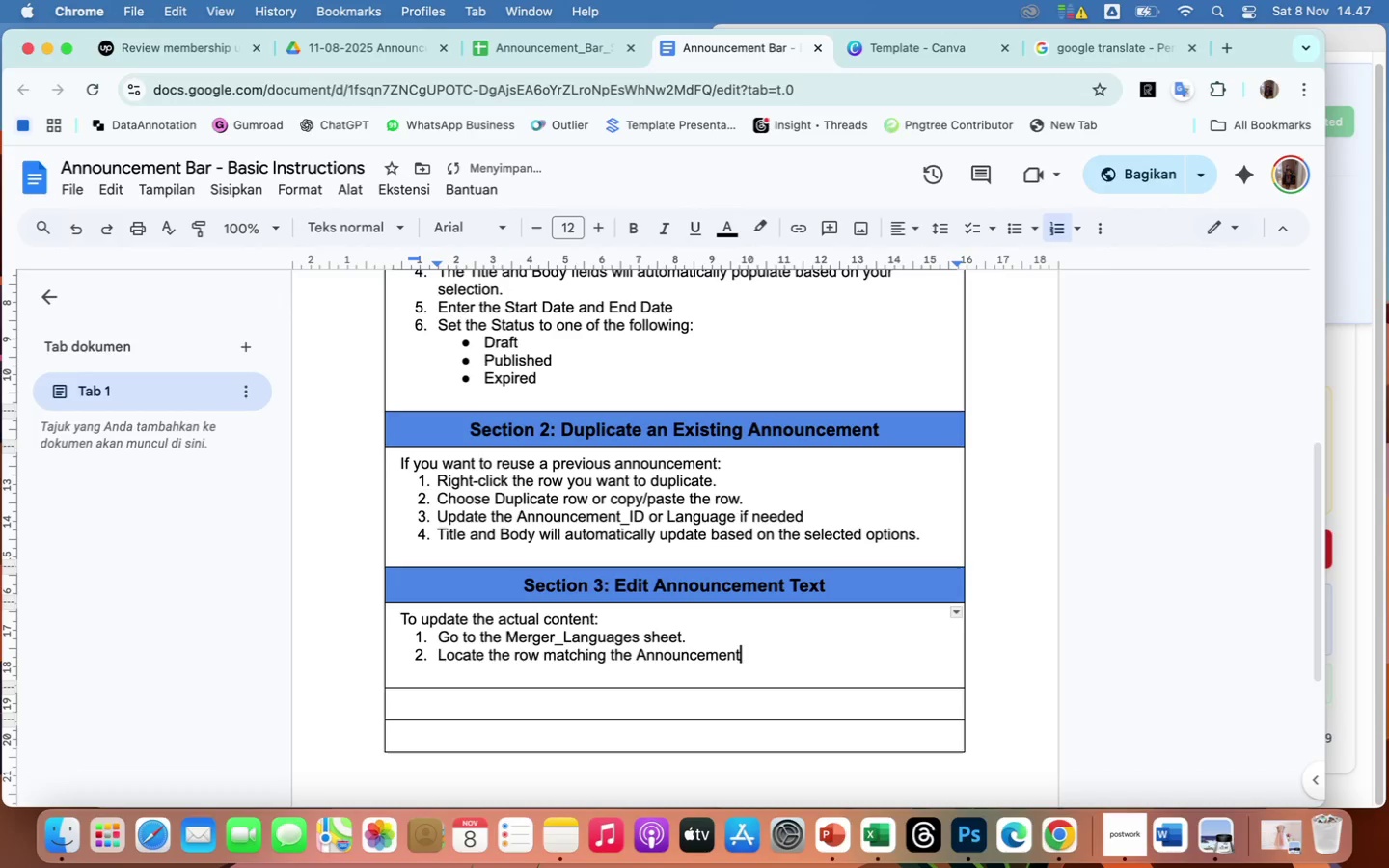 
type(_ID)
 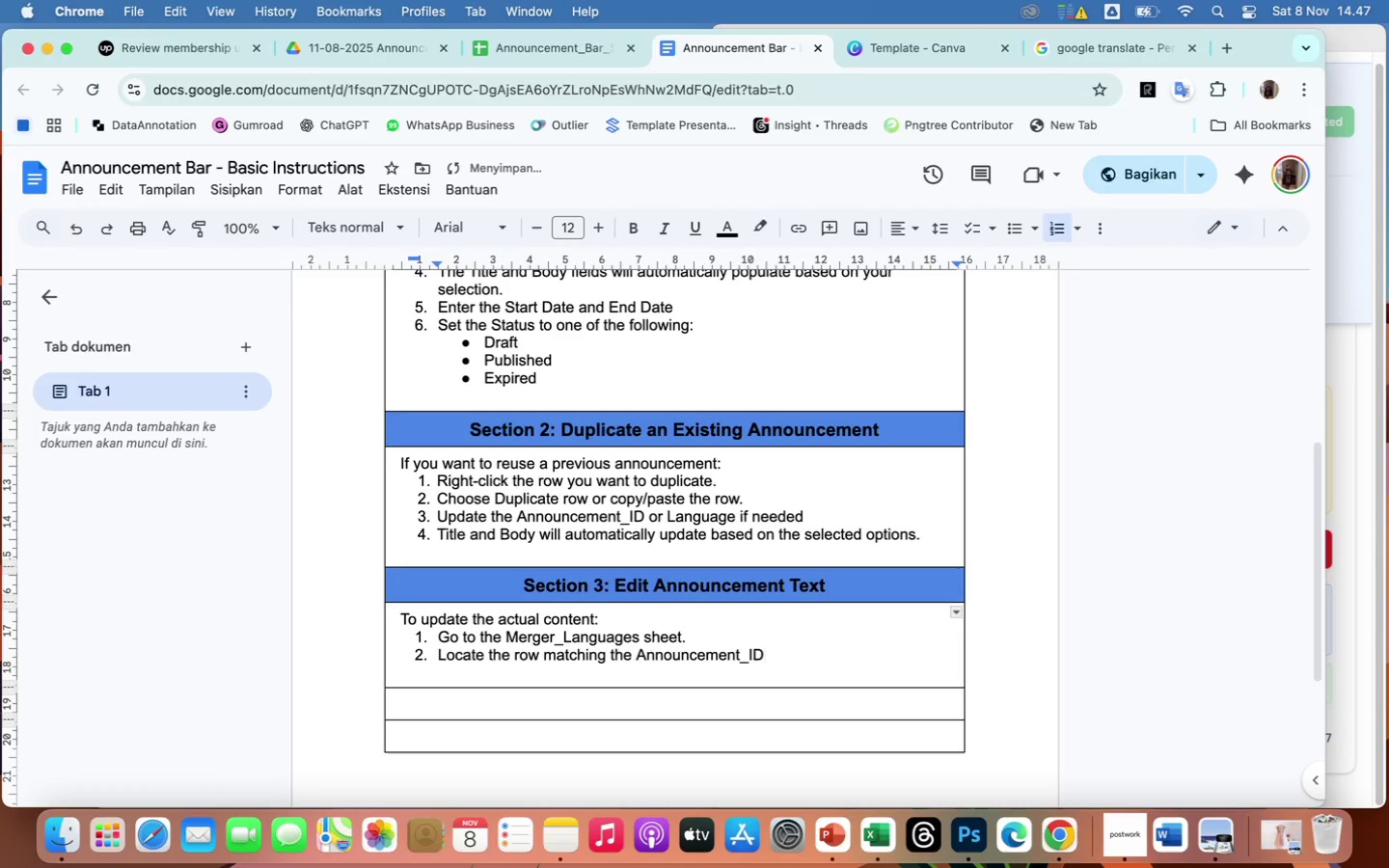 
wait(13.47)
 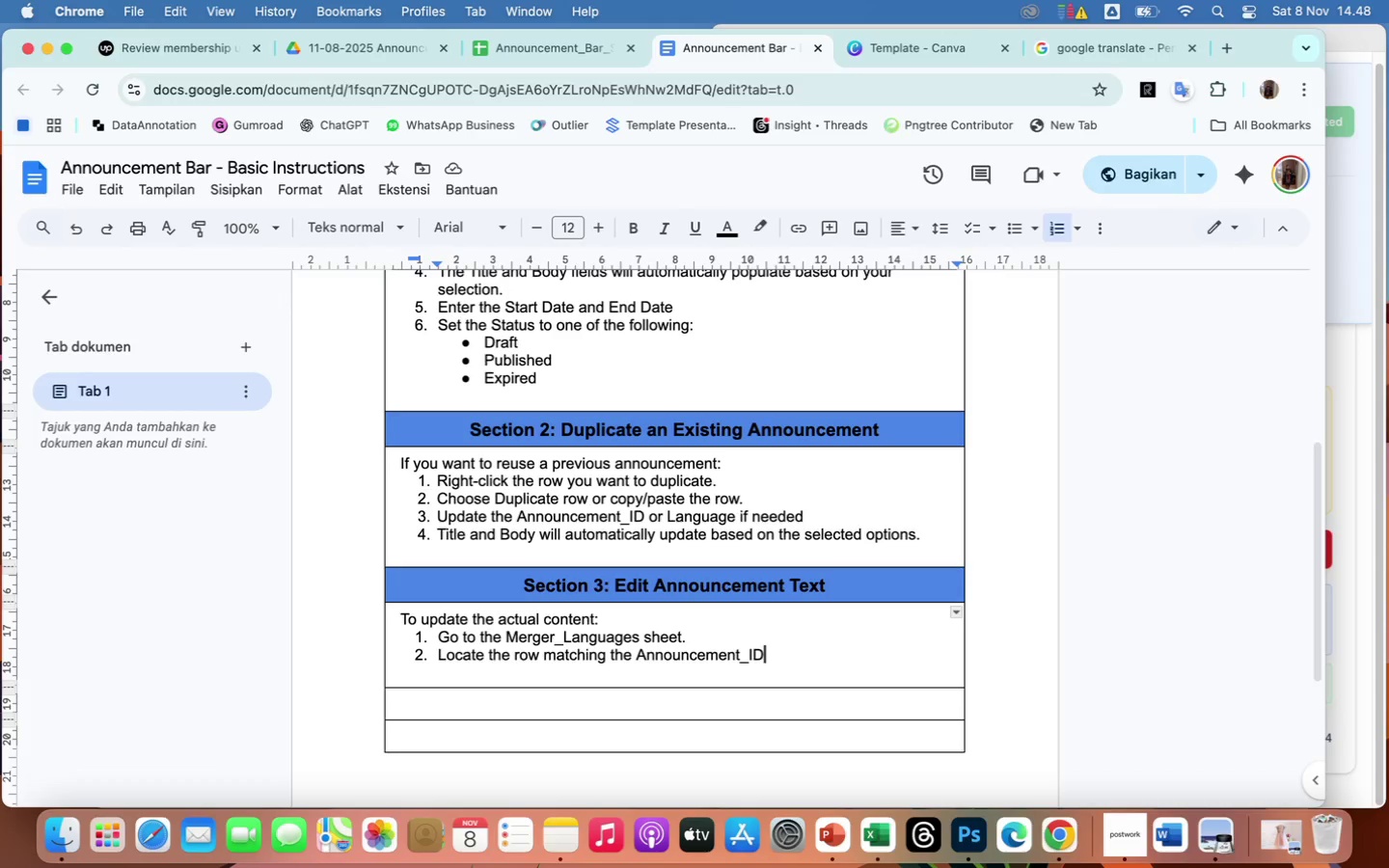 
key(Space)
 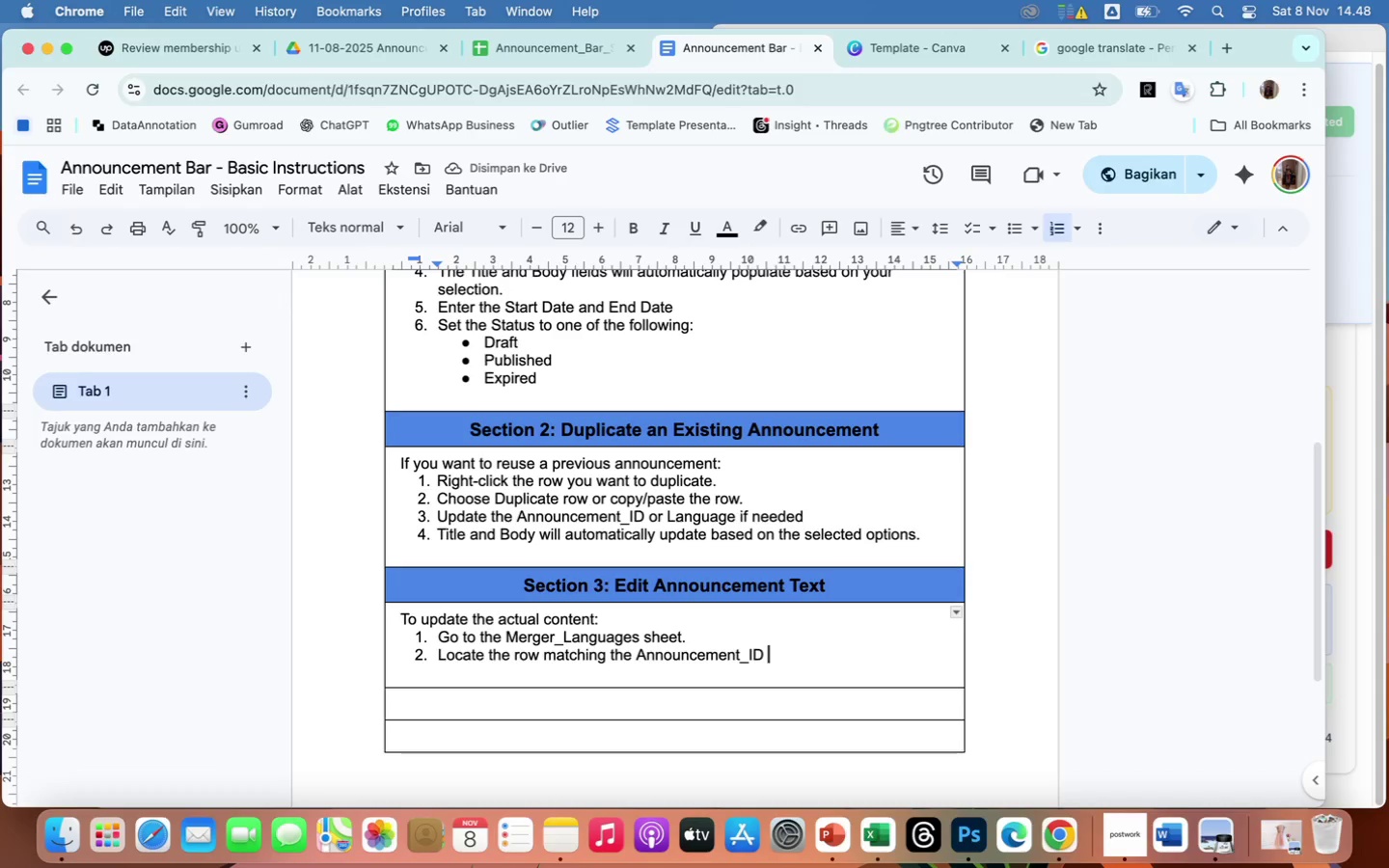 
wait(9.41)
 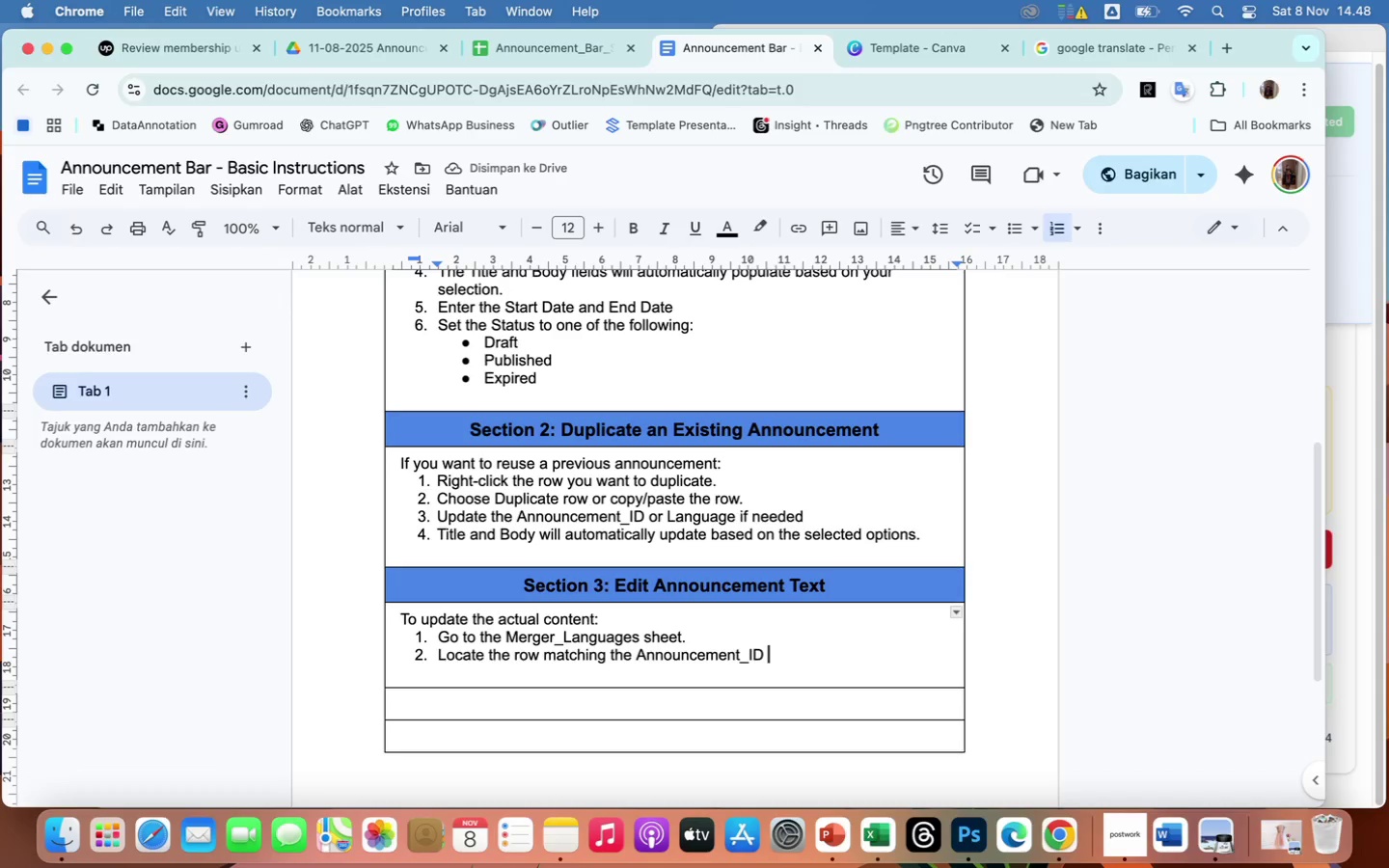 
key(Shift+Equal)
 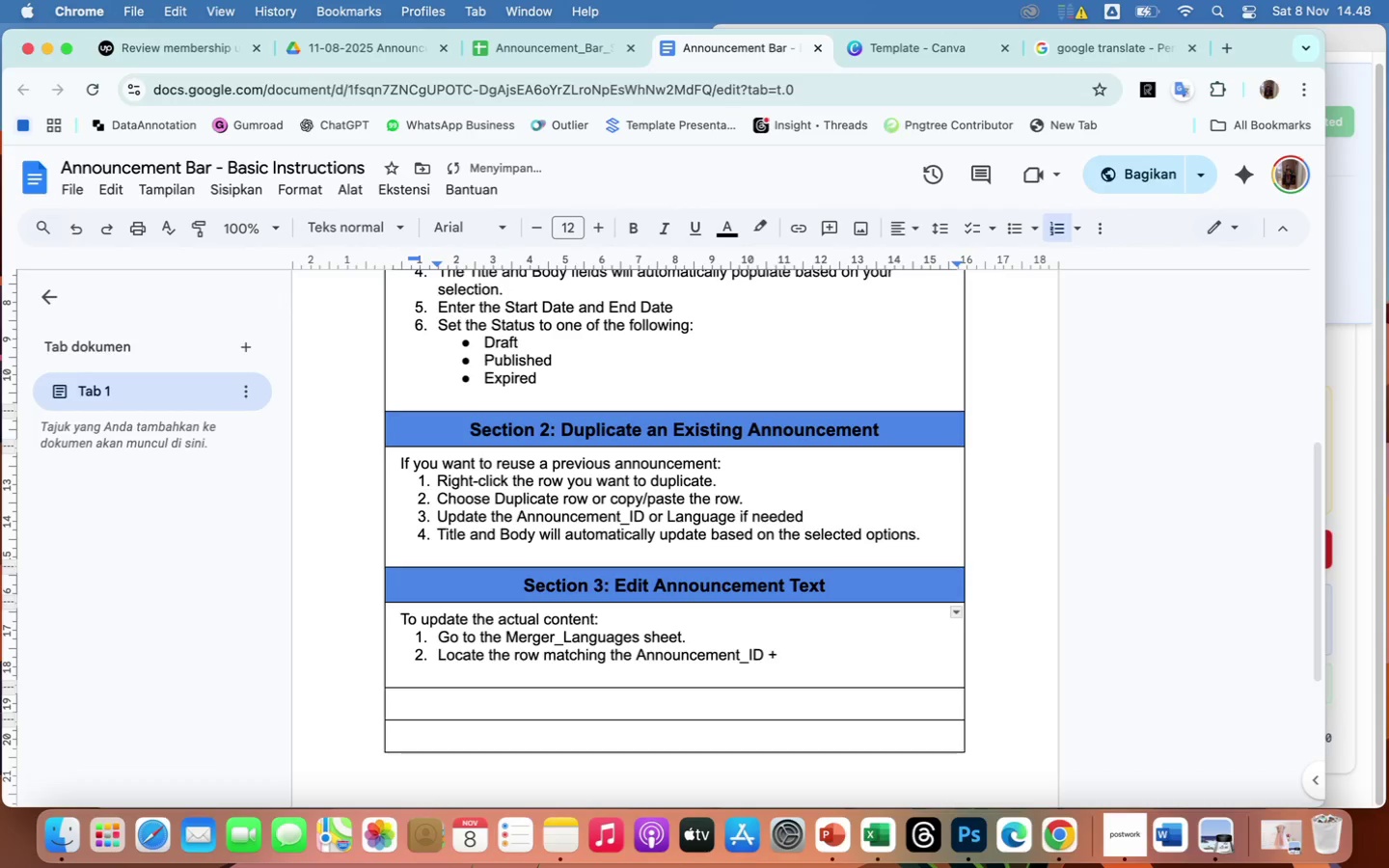 
key(Space)
 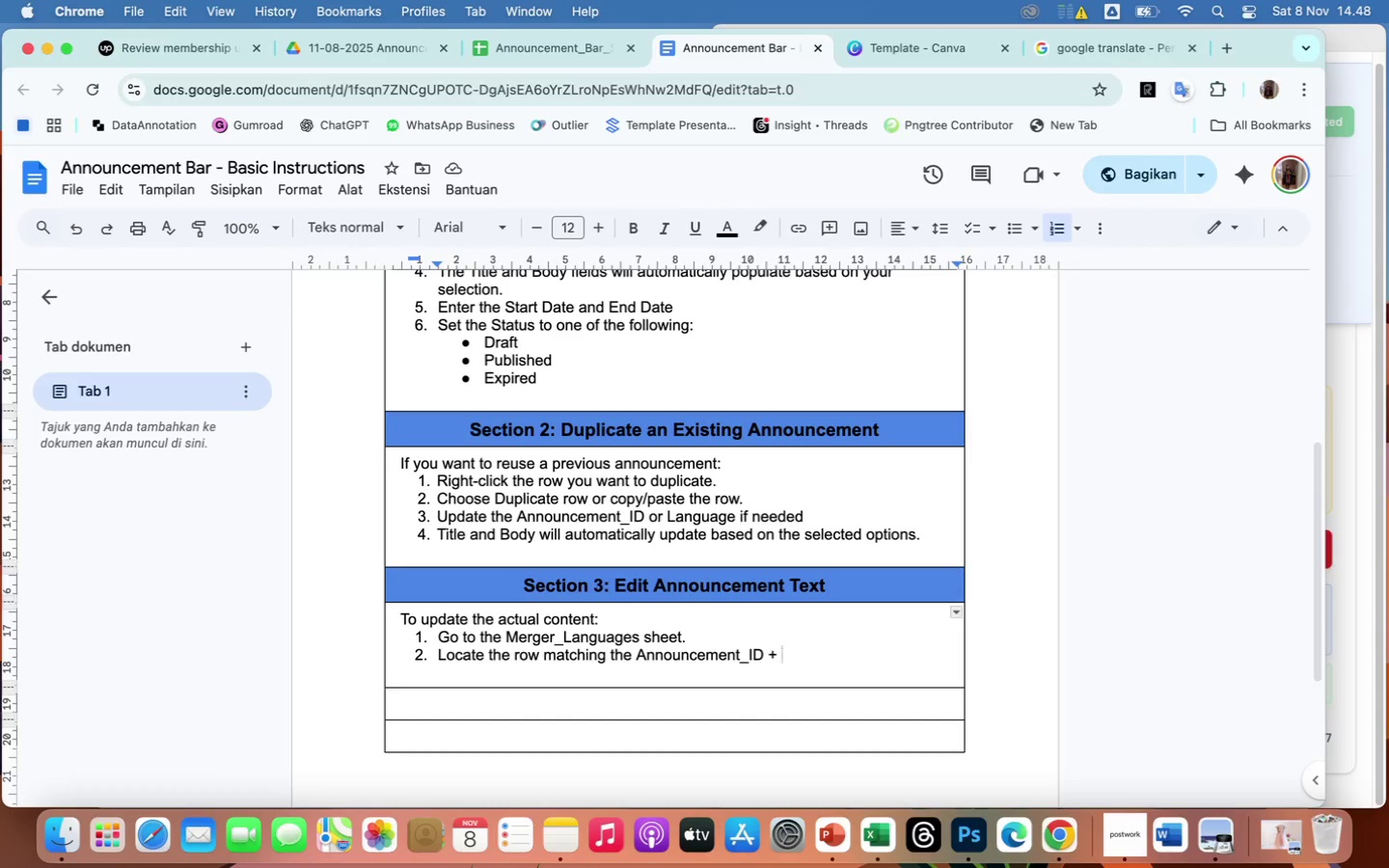 
wait(11.5)
 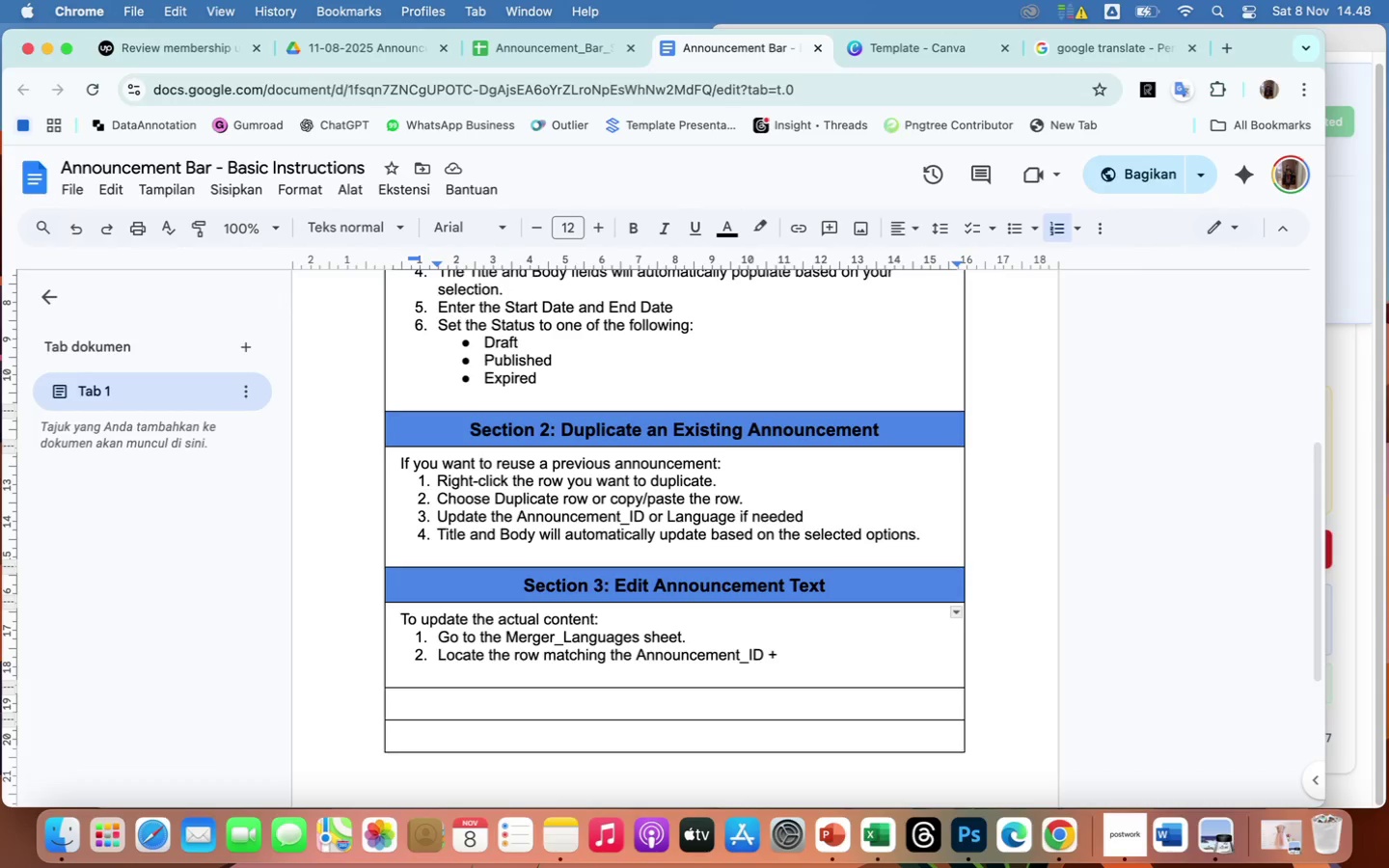 
type(Language)
 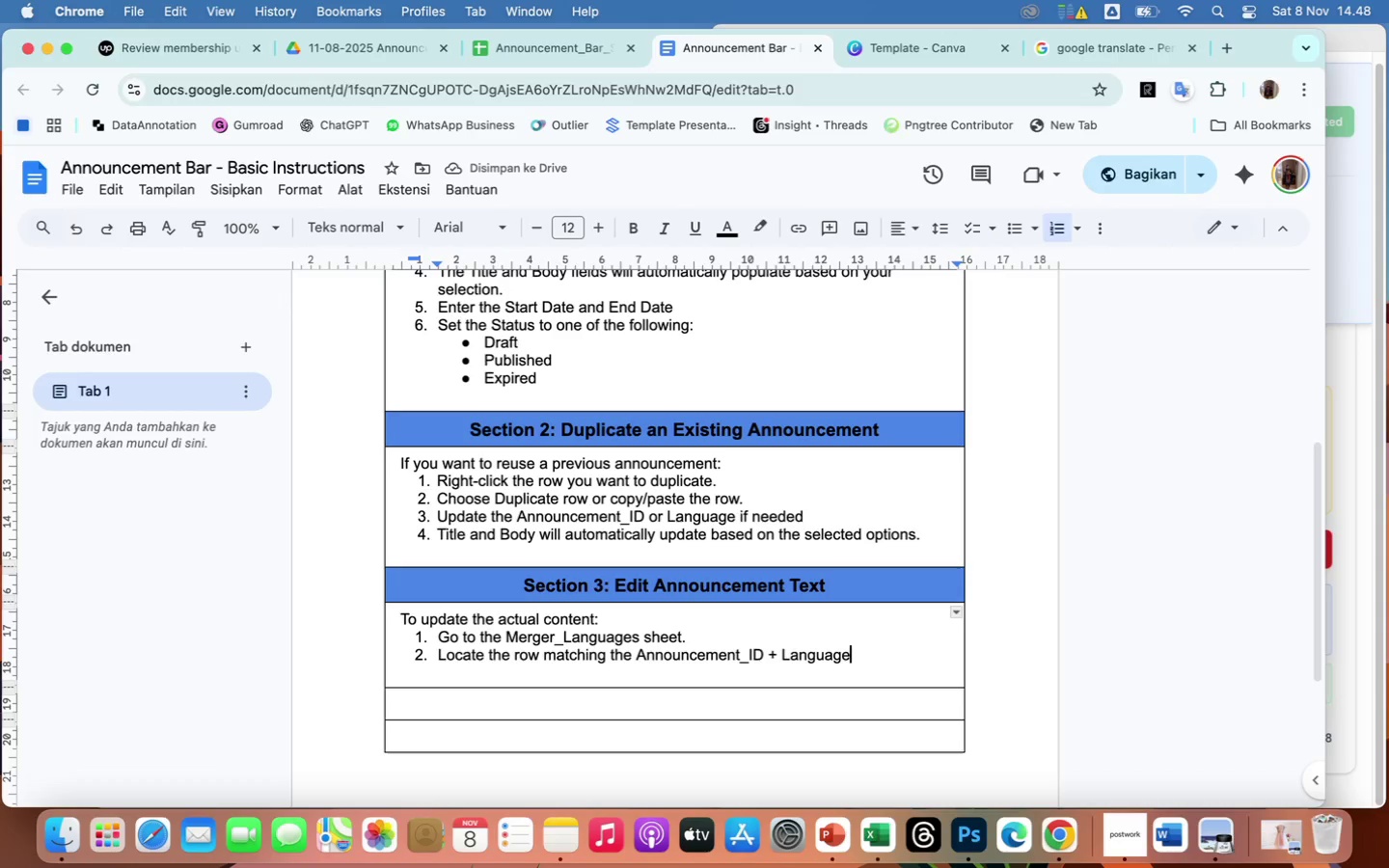 
wait(8.24)
 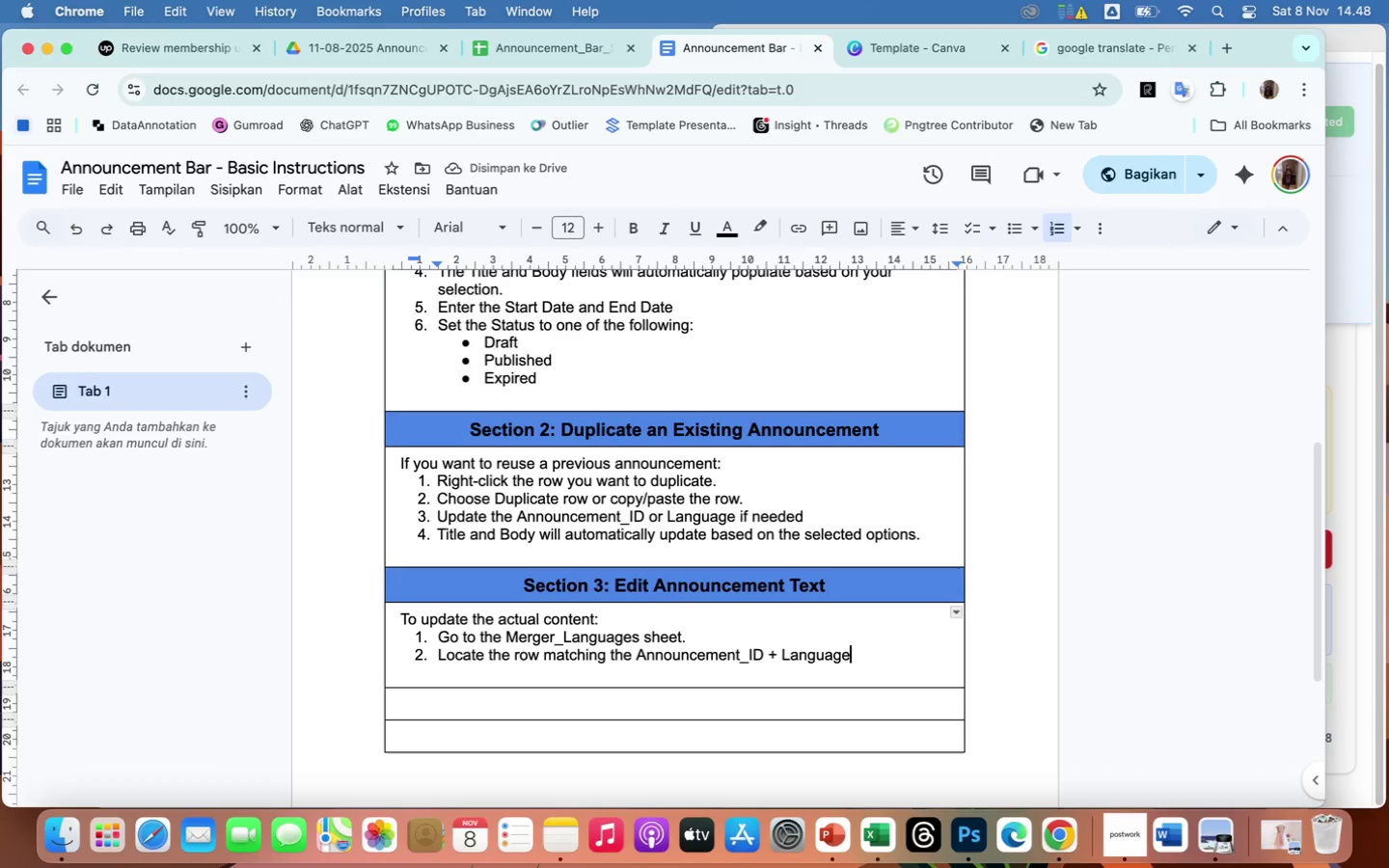 
type( you want)
 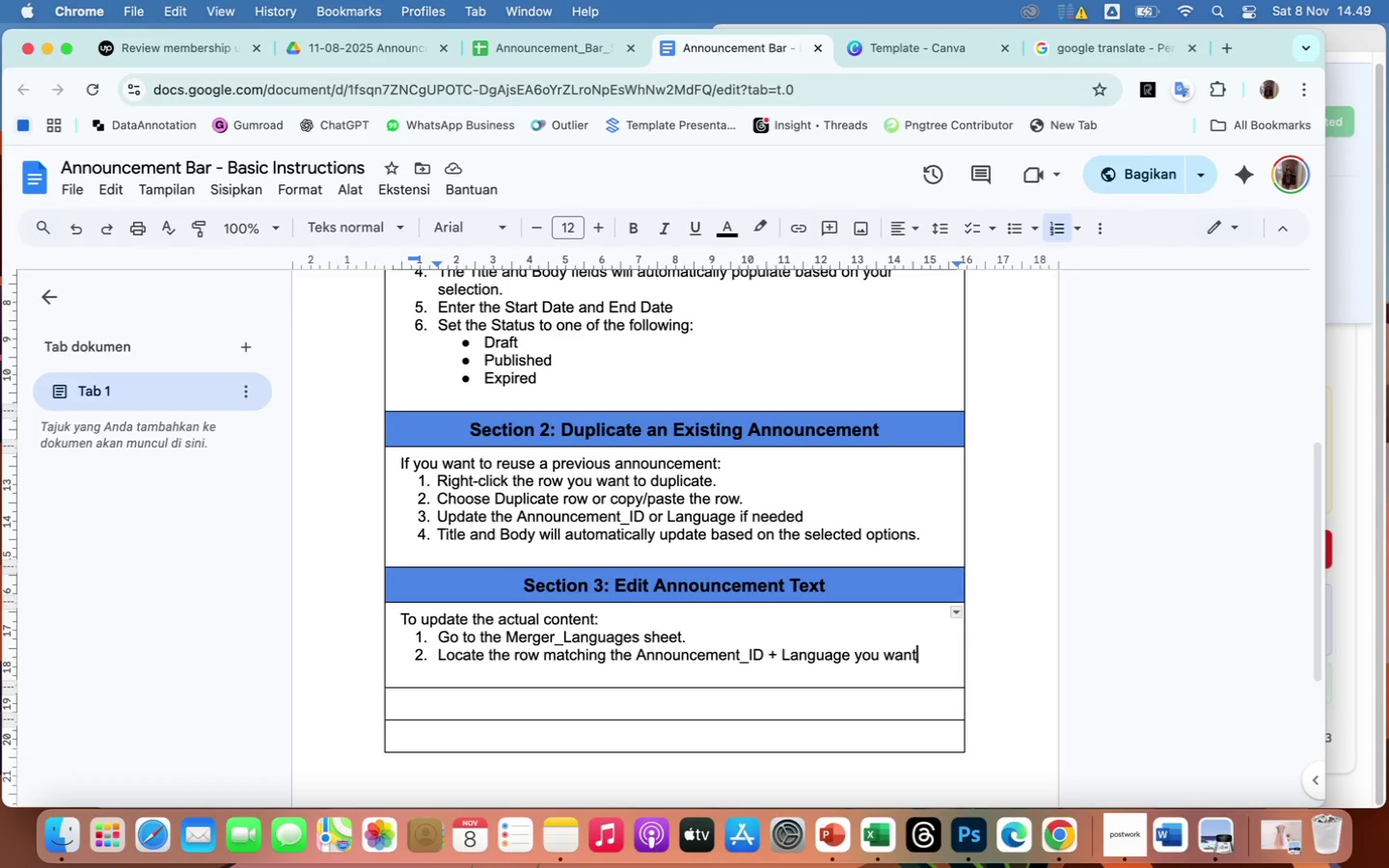 
wait(20.32)
 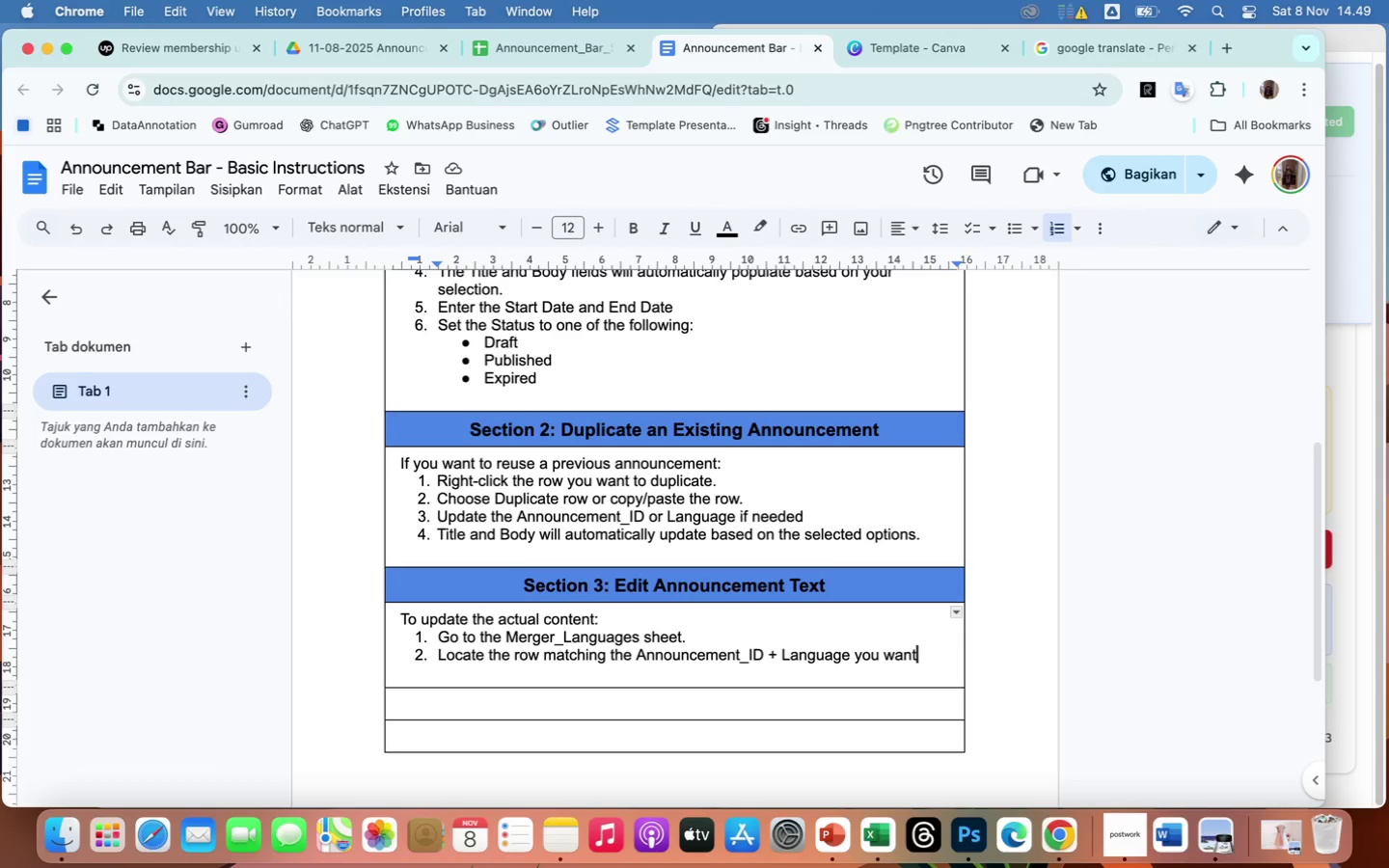 
type( to edit)
 